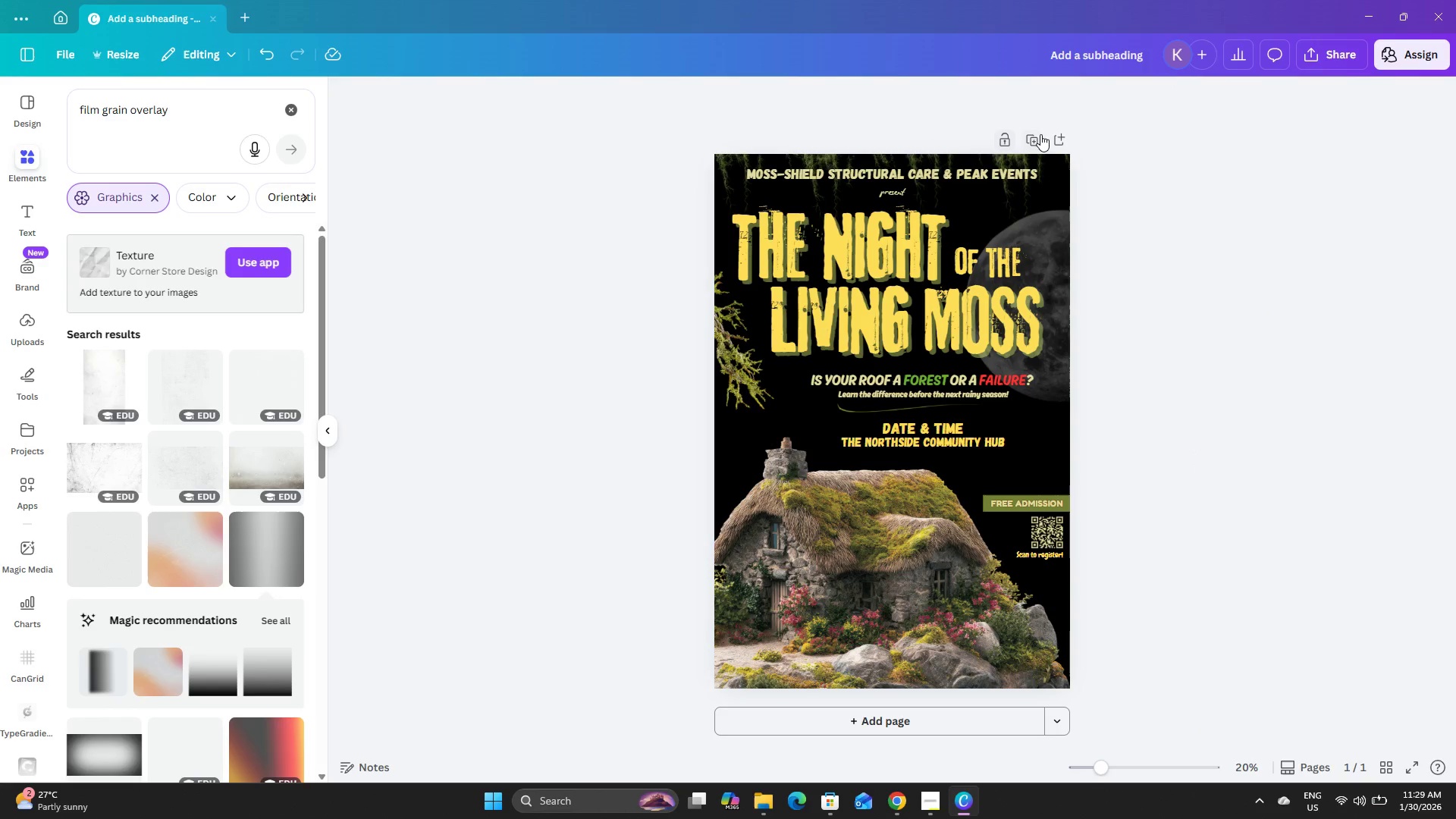 
left_click([1040, 134])
 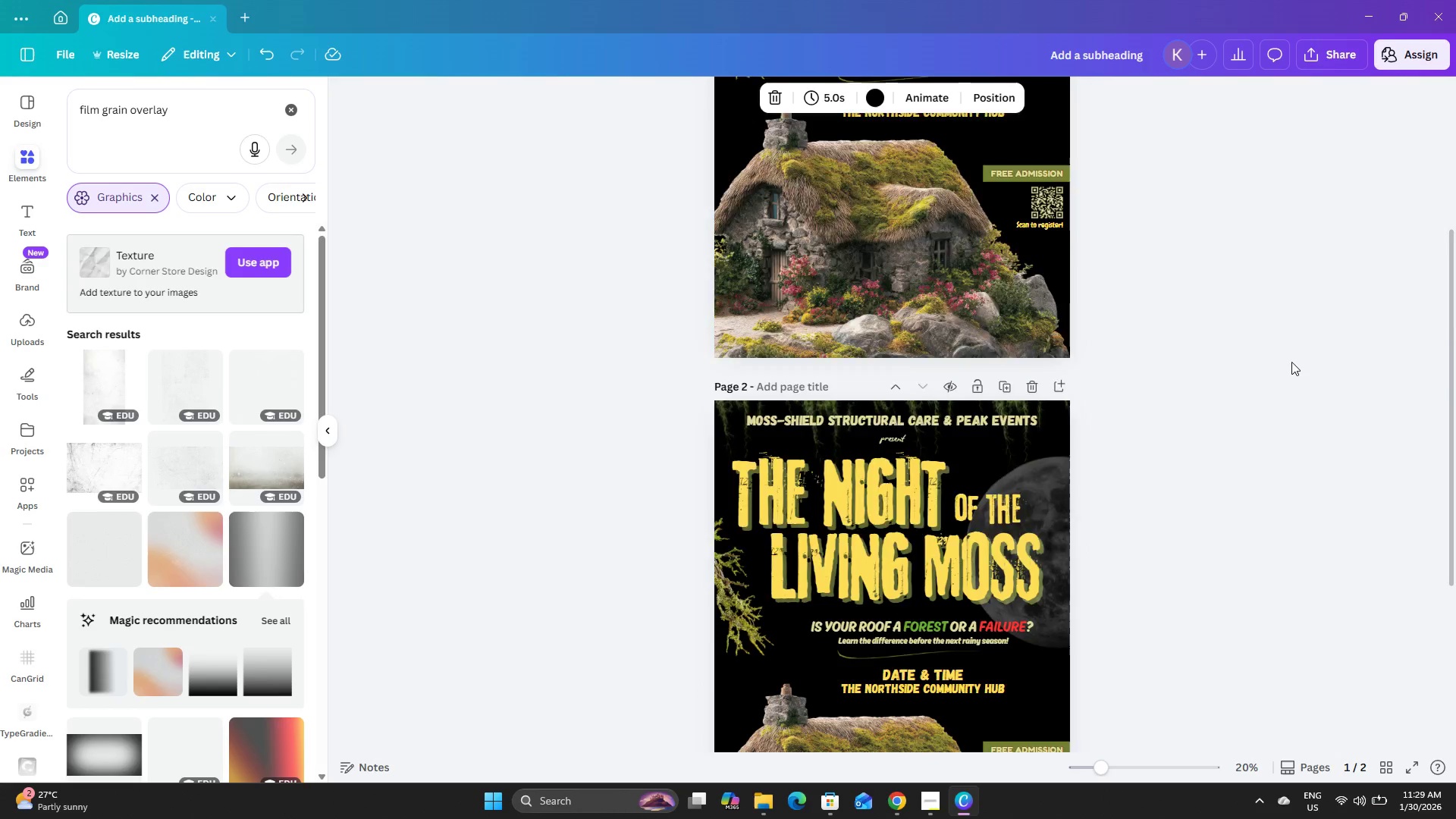 
scroll: coordinate [1298, 355], scroll_direction: down, amount: 12.0
 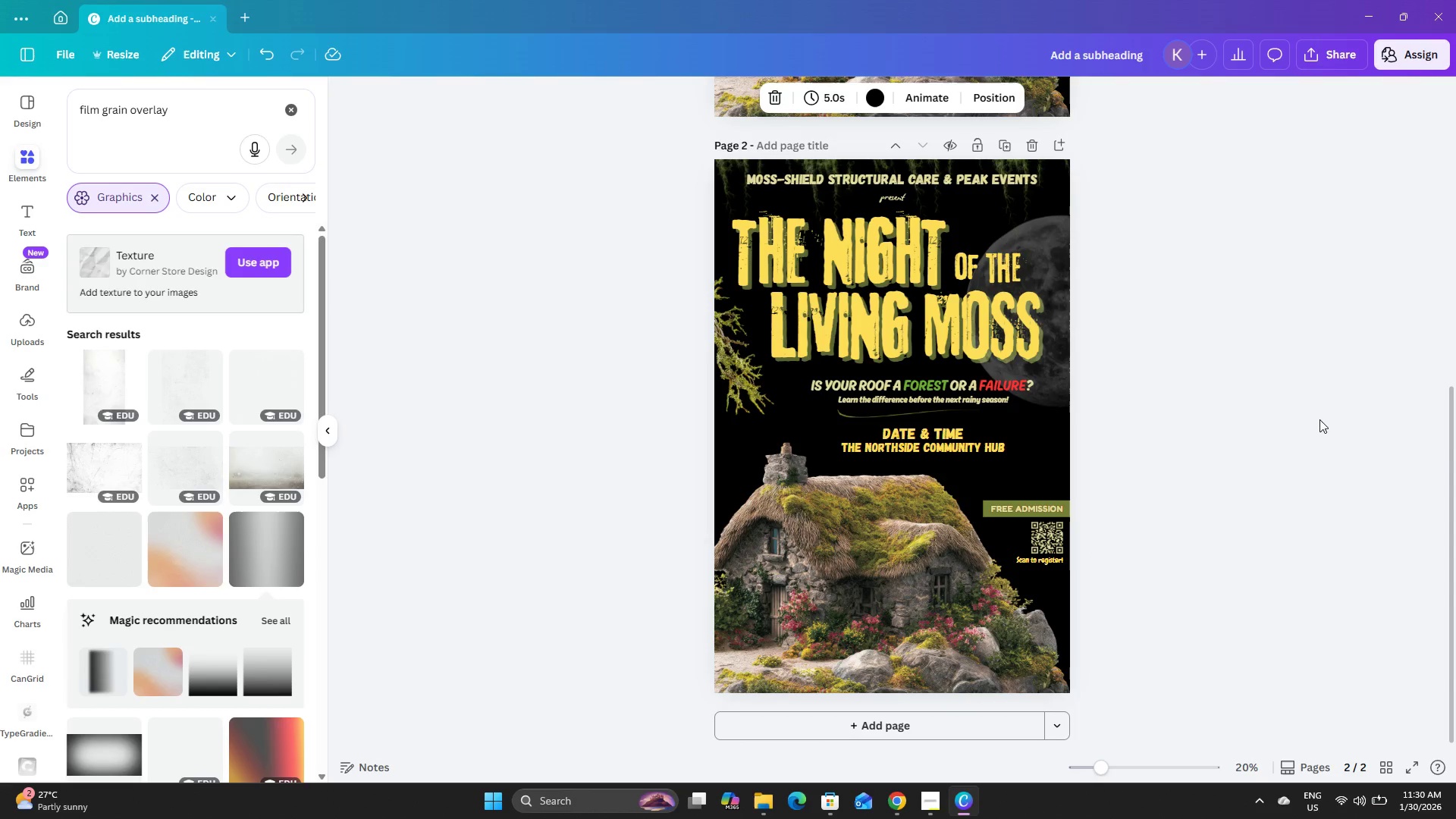 
left_click([187, 105])
 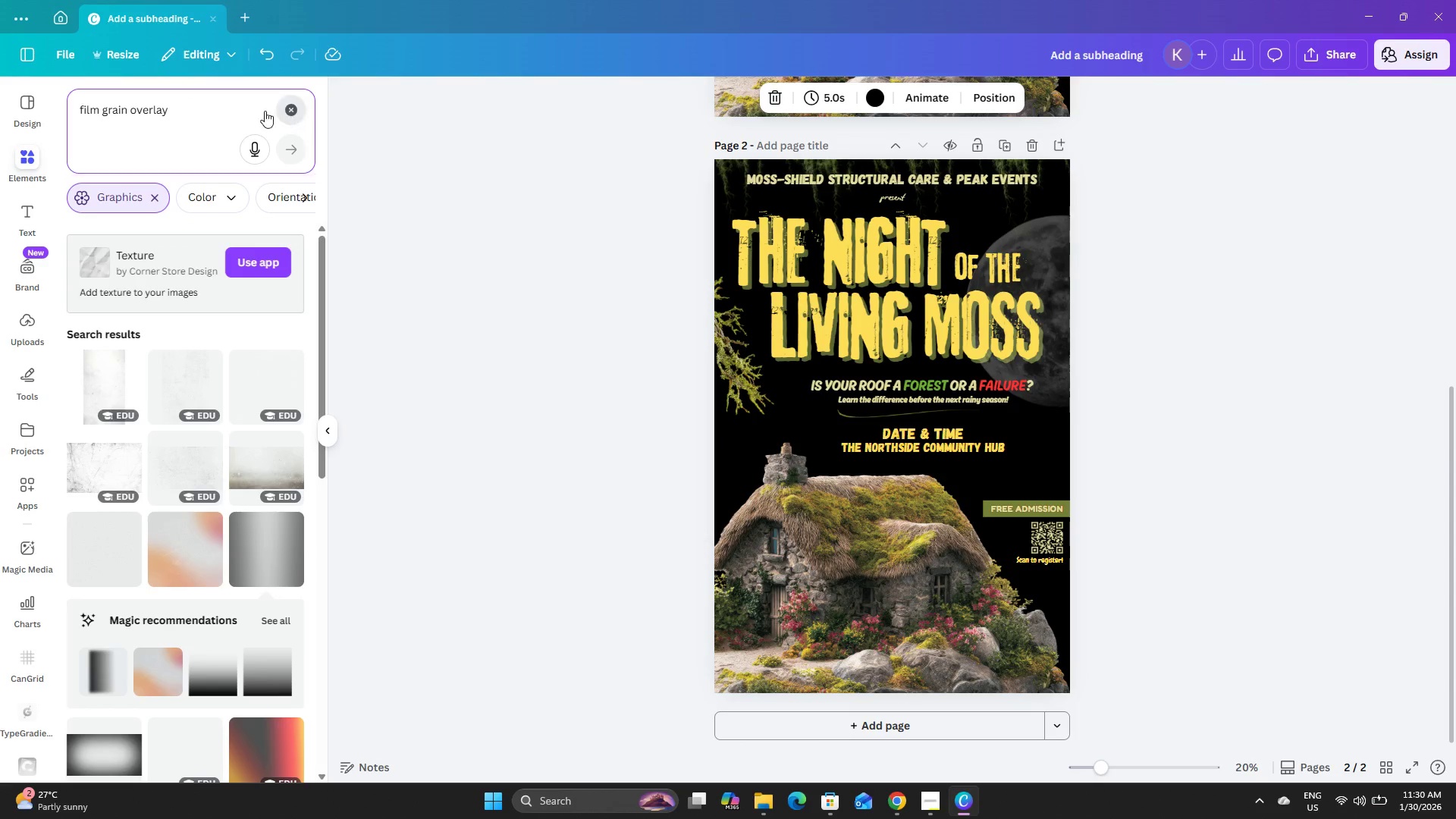 
left_click_drag(start_coordinate=[231, 108], to_coordinate=[6, 106])
 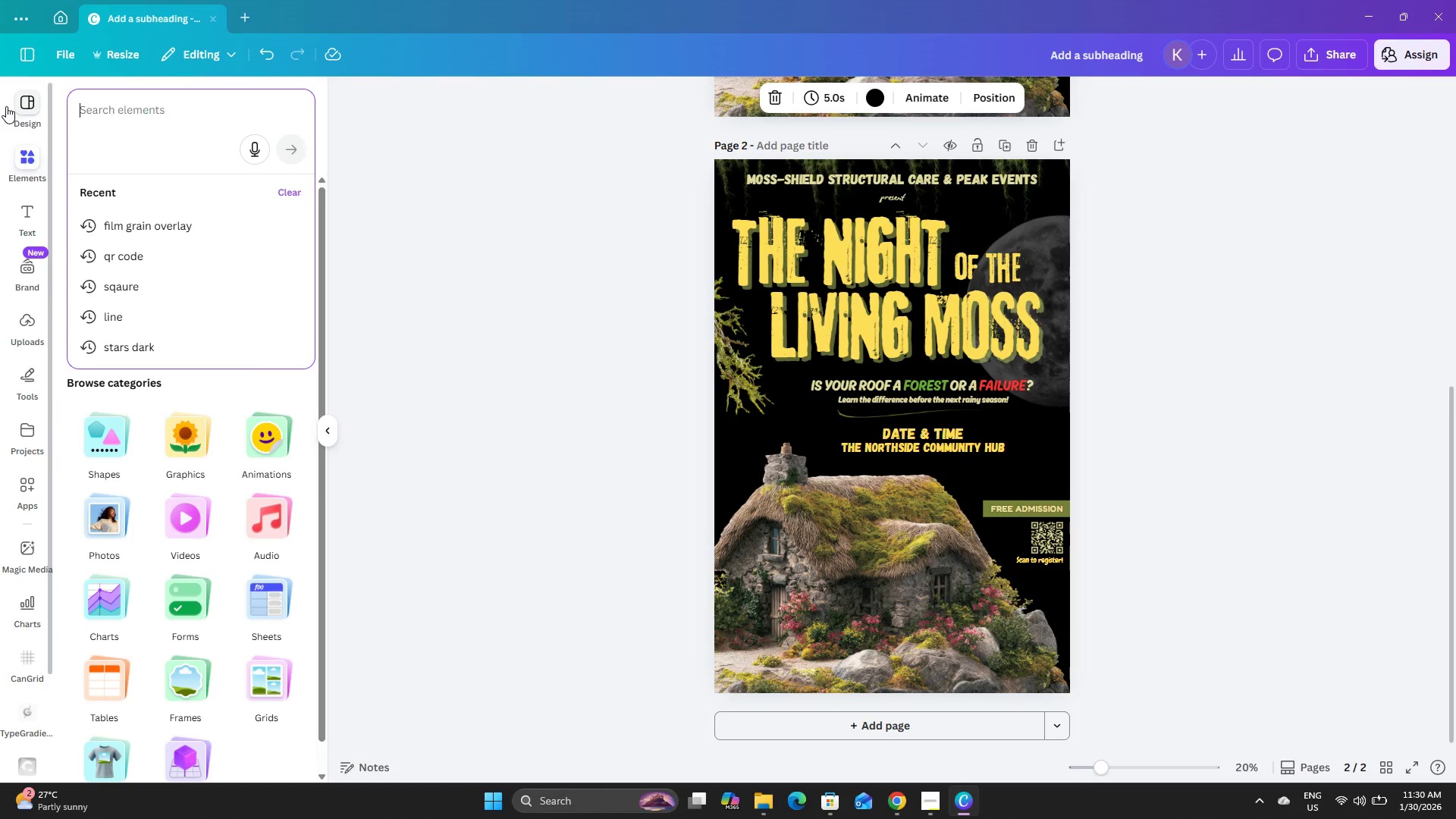 
type(m)
key(Backspace)
key(Backspace)
type(rp)
key(Backspace)
type(oof moss)
 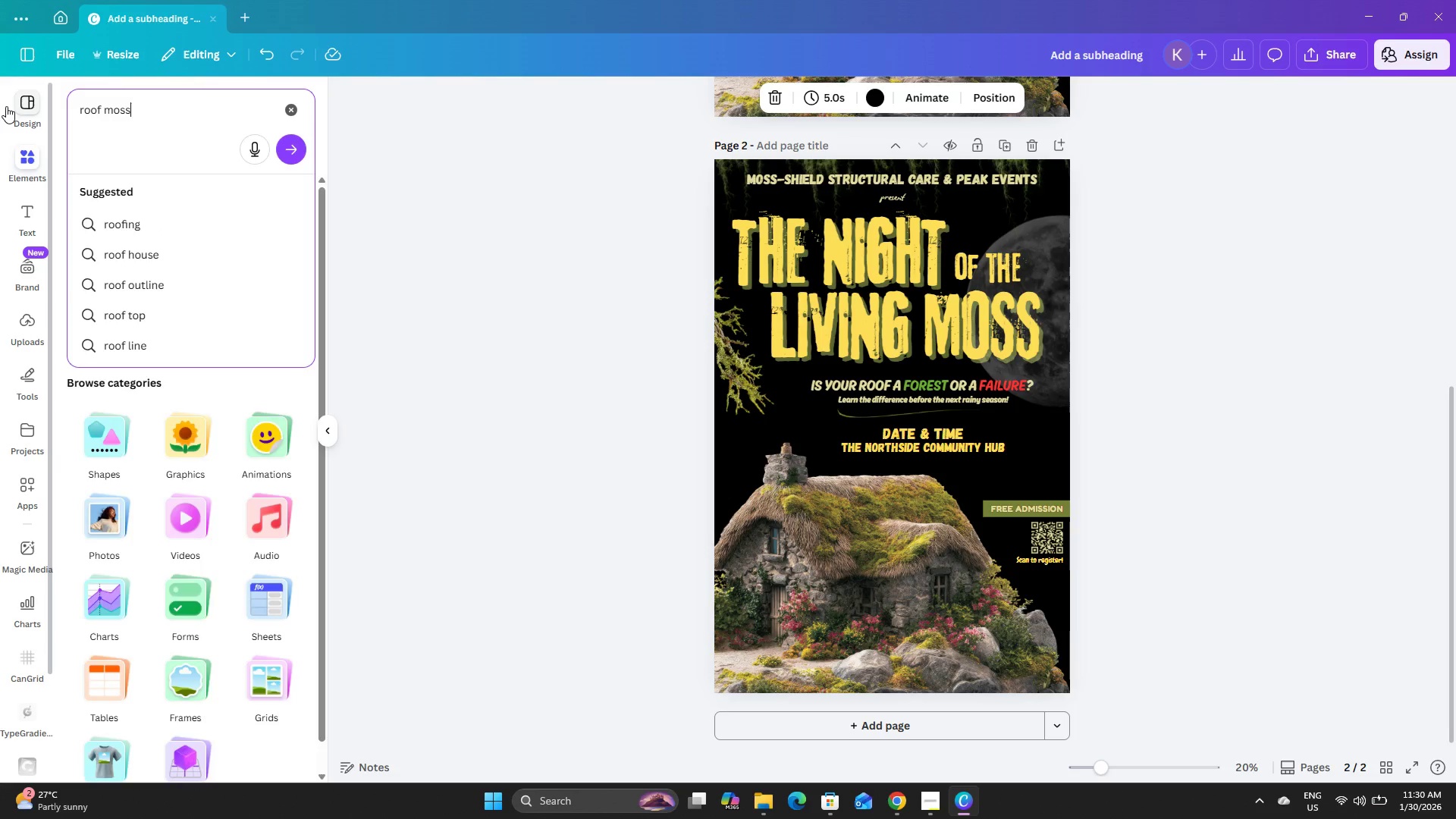 
key(Enter)
 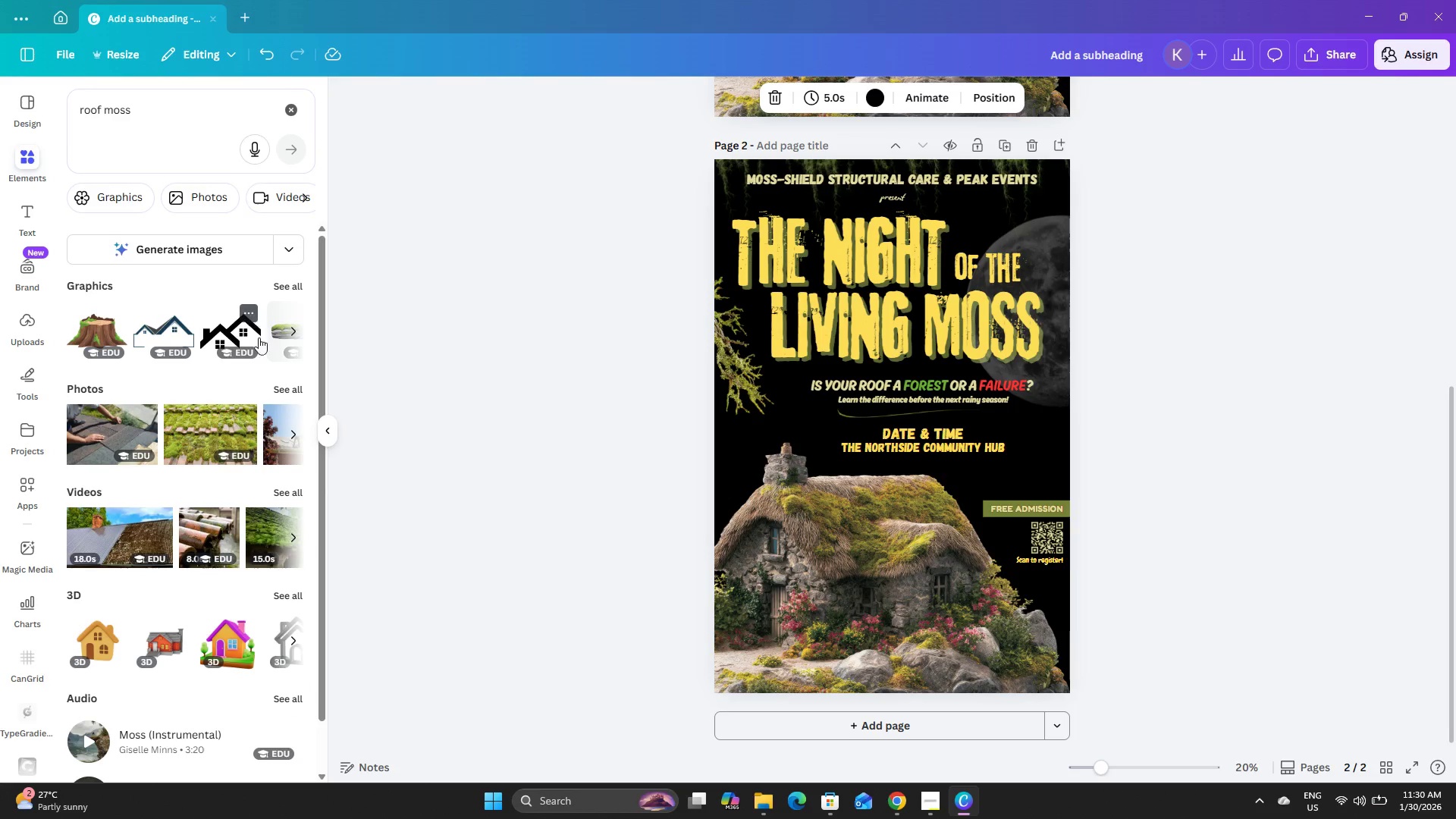 
left_click([281, 384])
 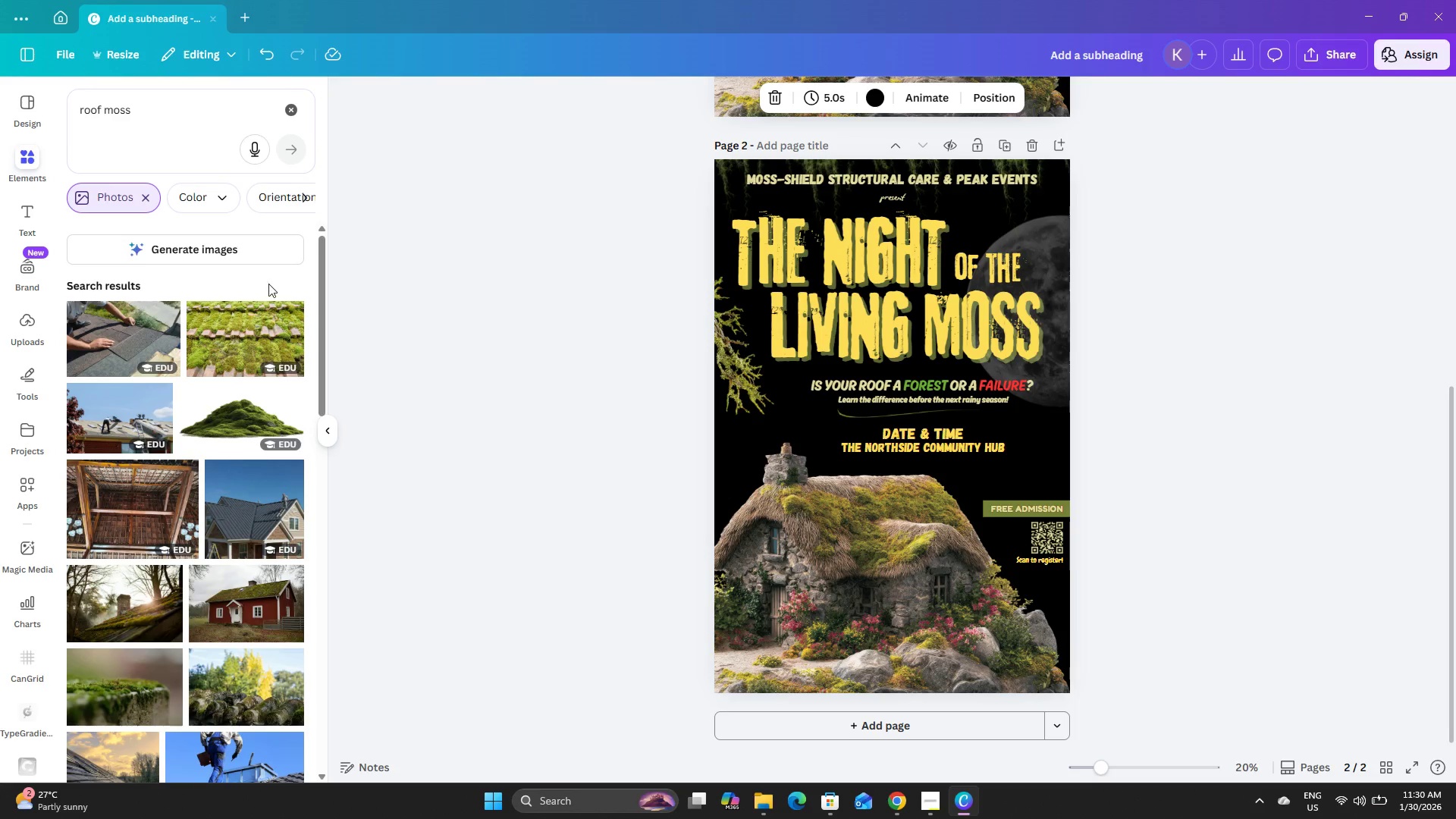 
scroll: coordinate [267, 293], scroll_direction: down, amount: 11.0
 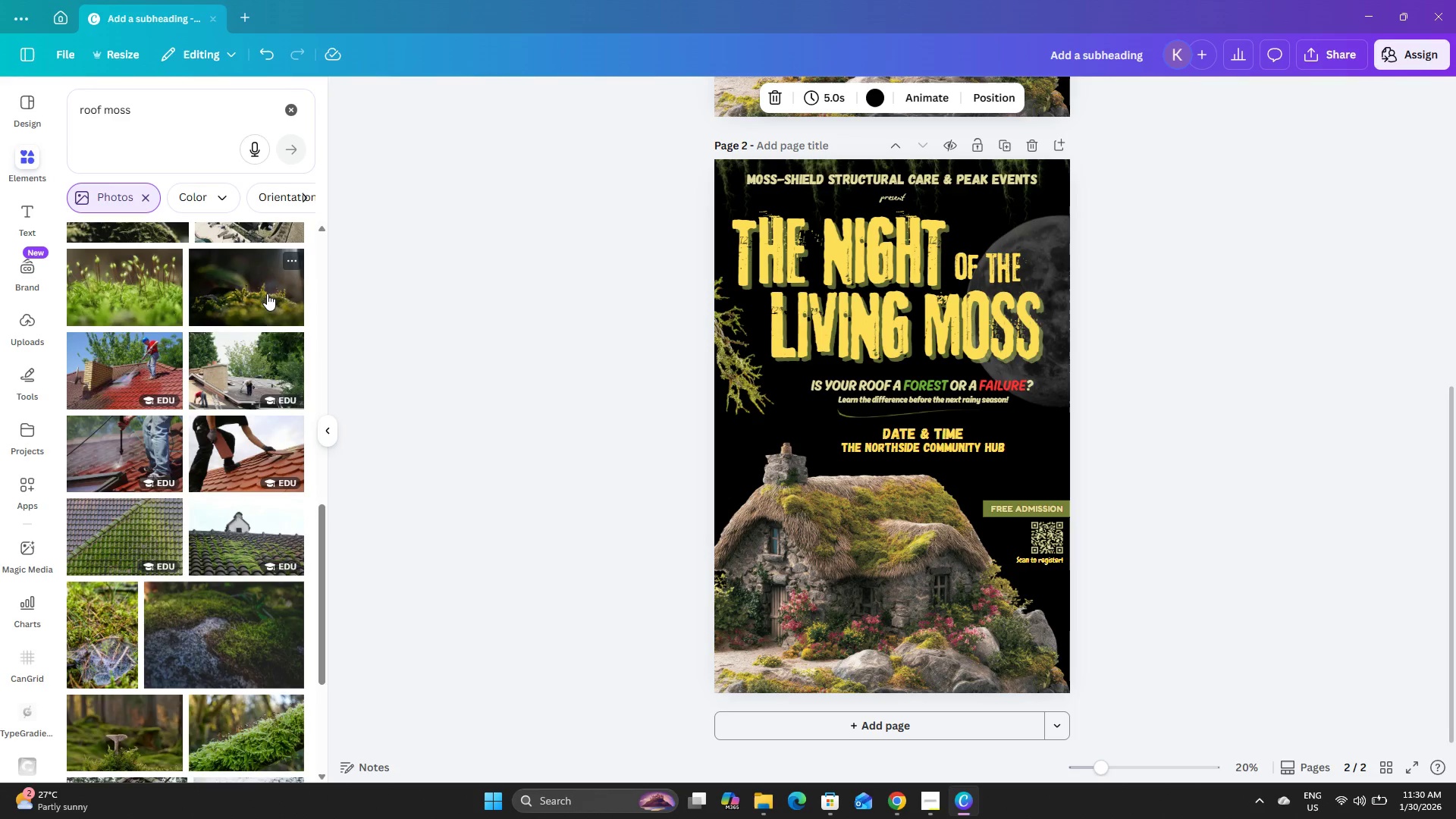 
scroll: coordinate [267, 293], scroll_direction: up, amount: 24.0
 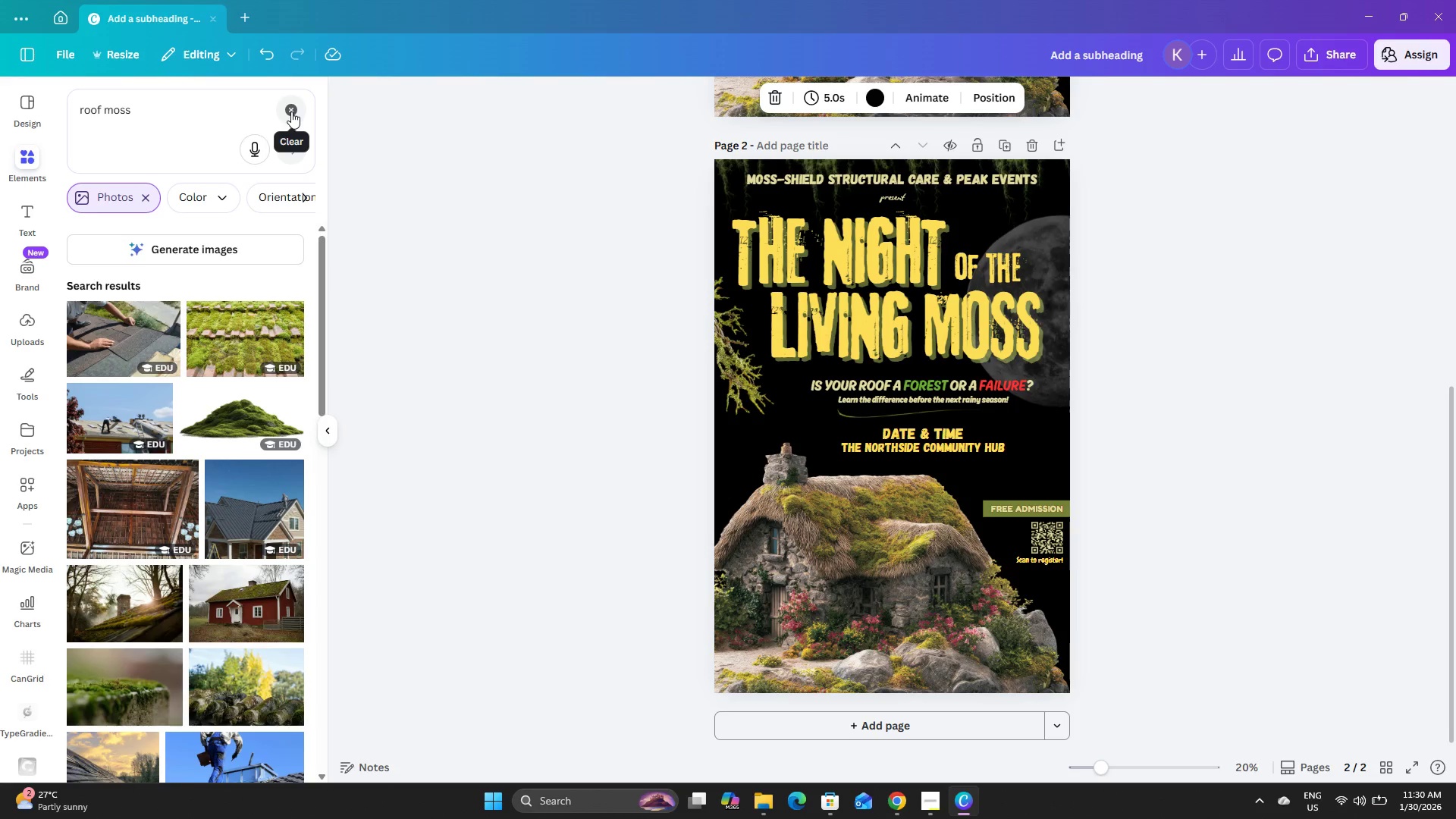 
left_click([291, 110])
 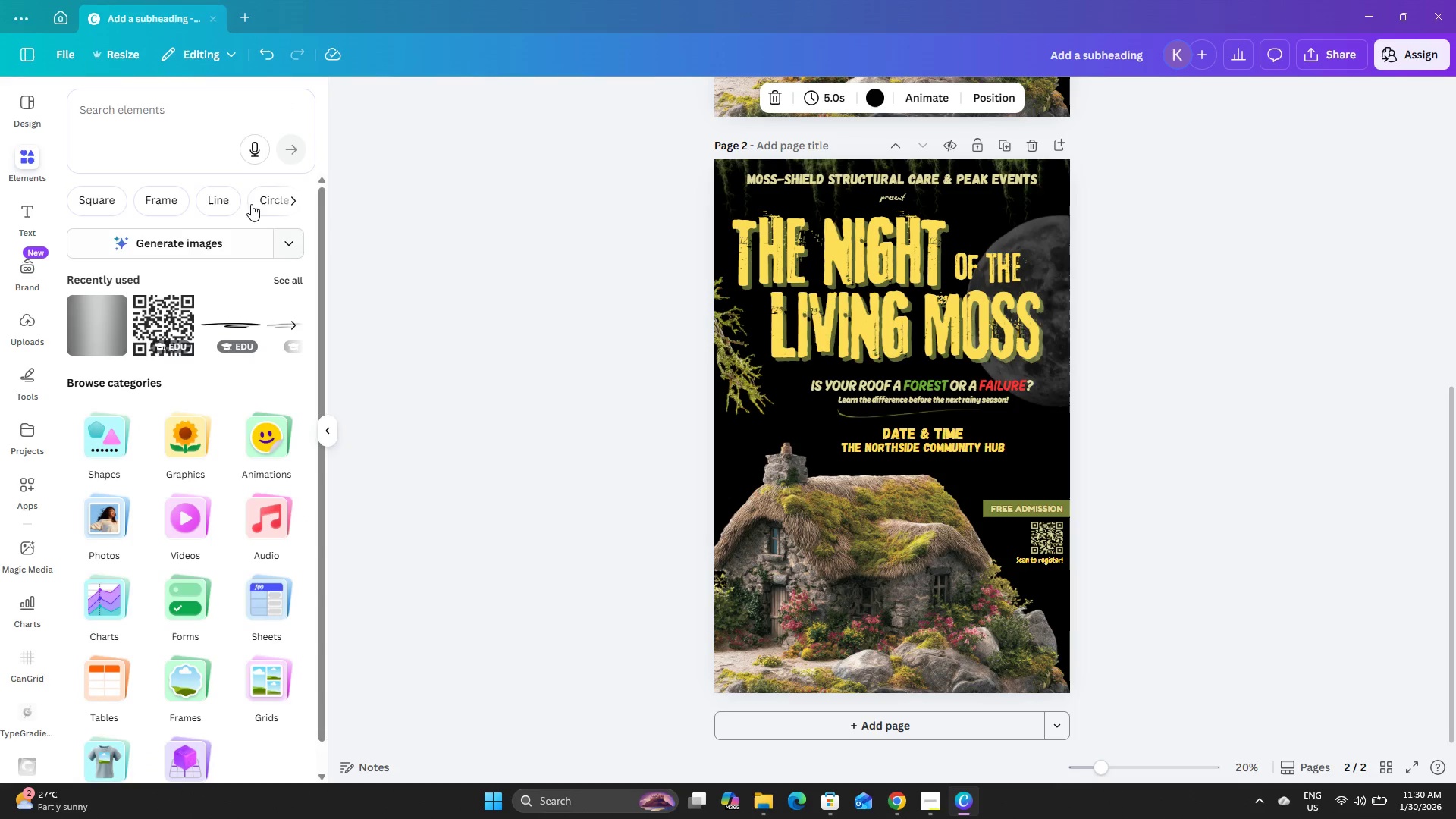 
left_click([183, 115])
 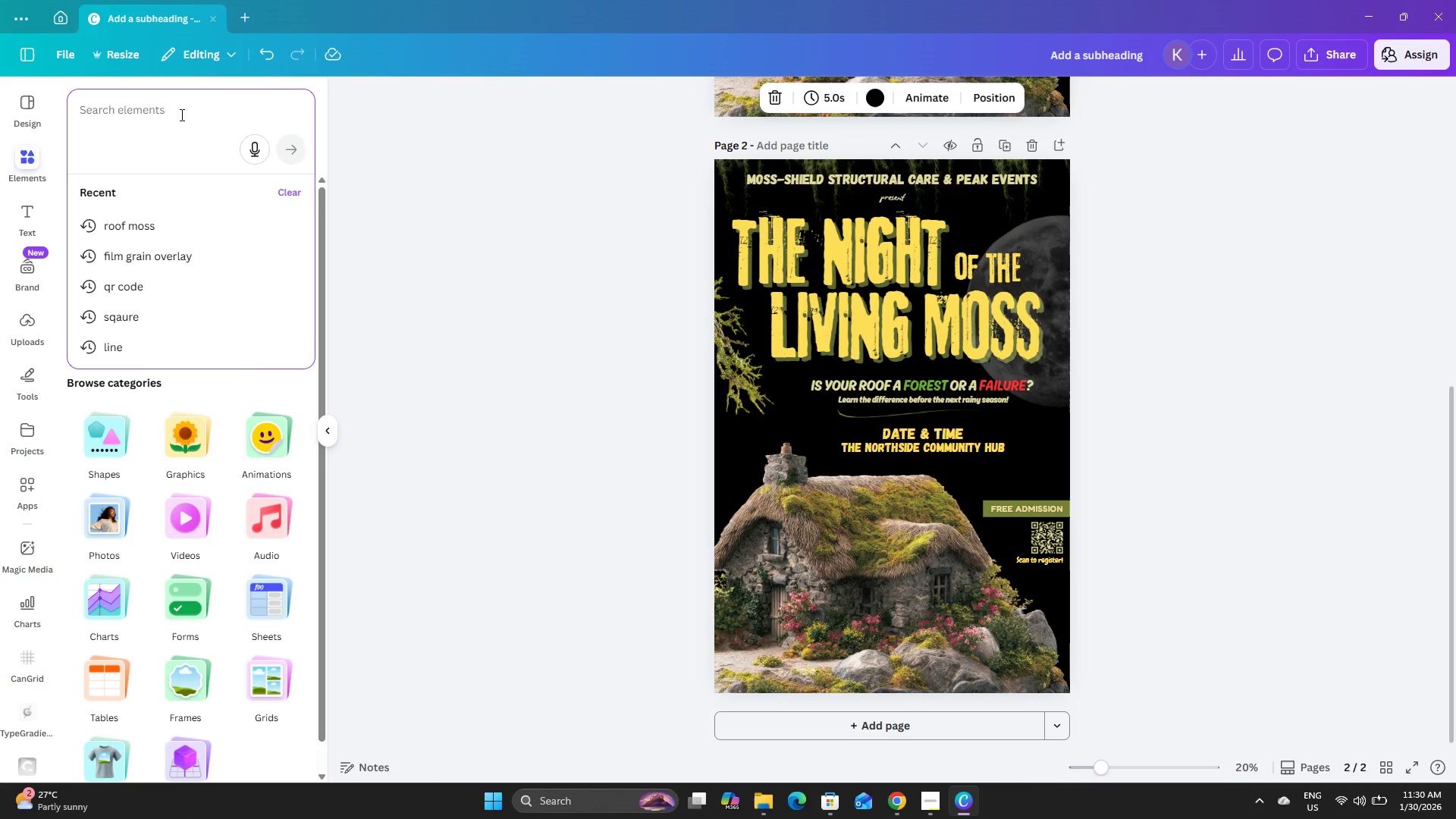 
type(fungi)
 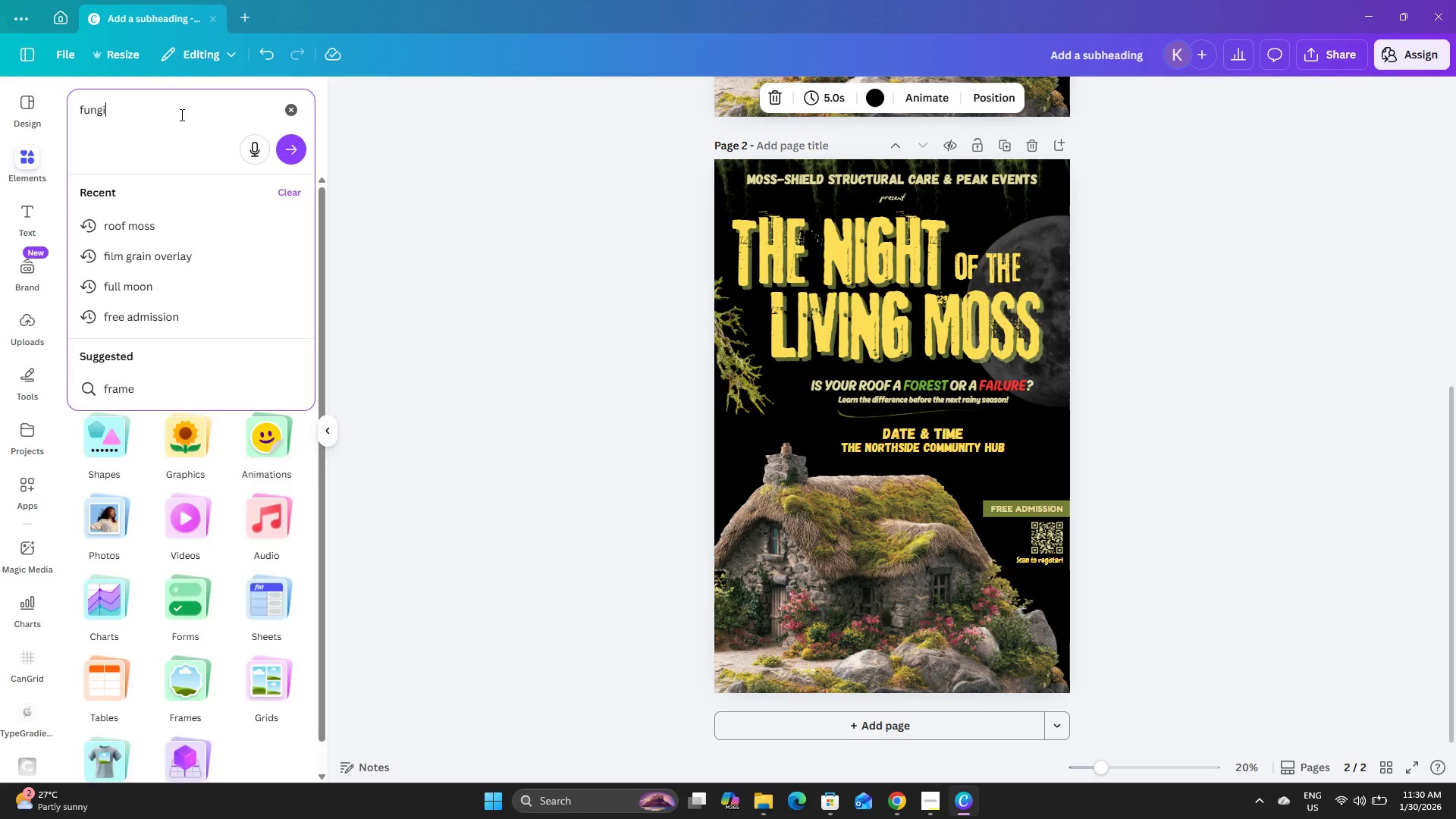 
key(Enter)
 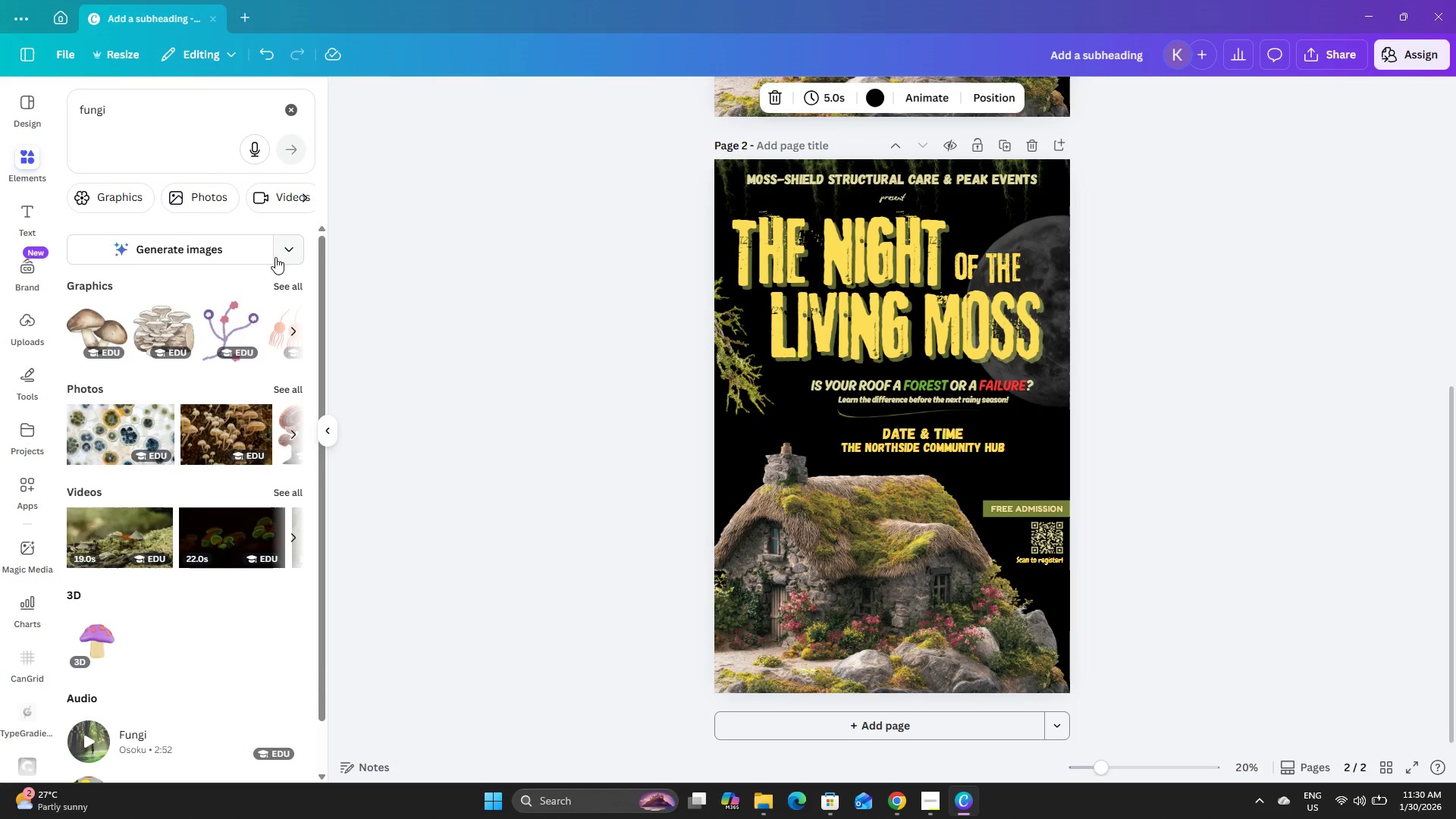 
left_click([281, 289])
 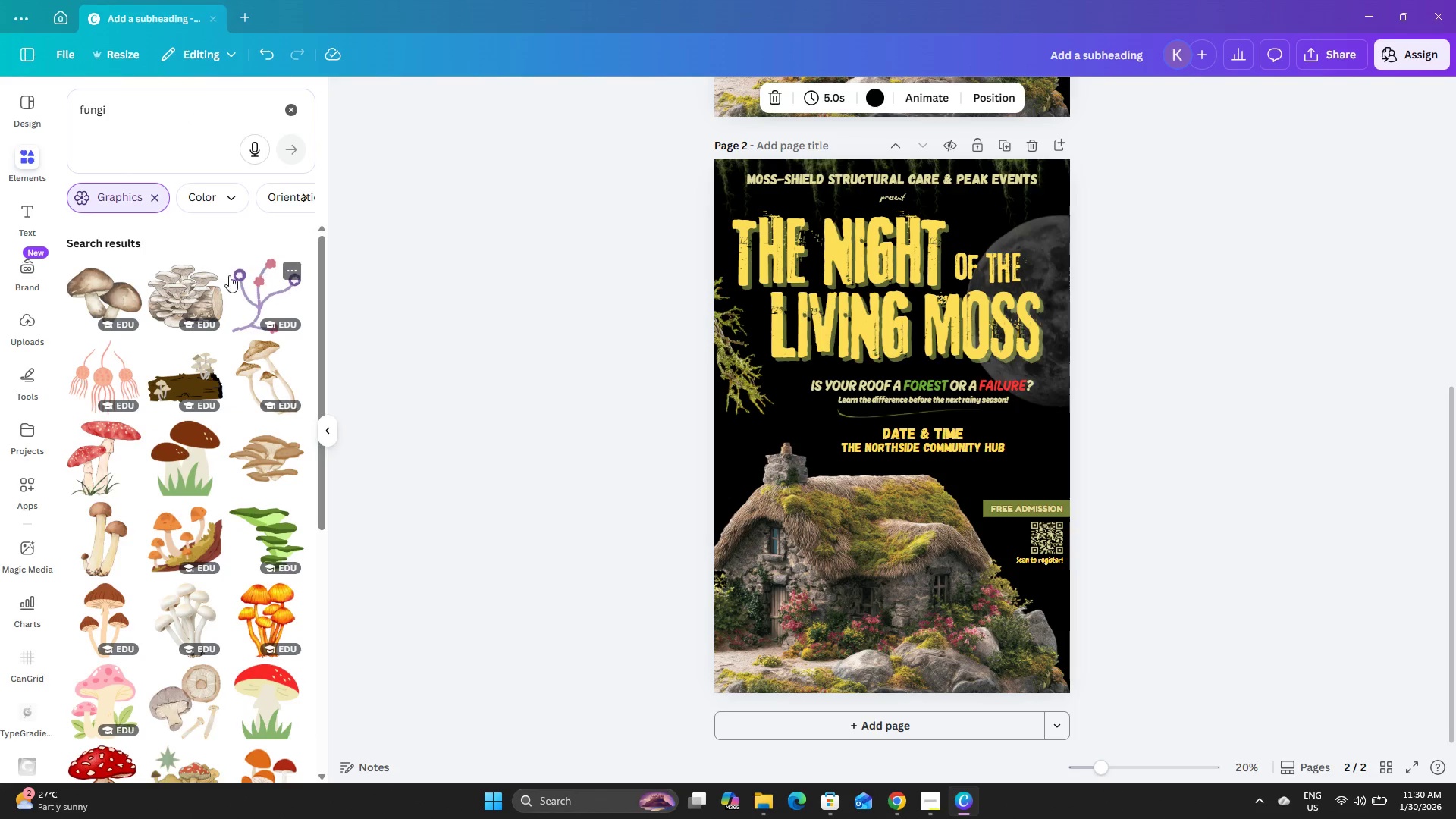 
left_click([88, 294])
 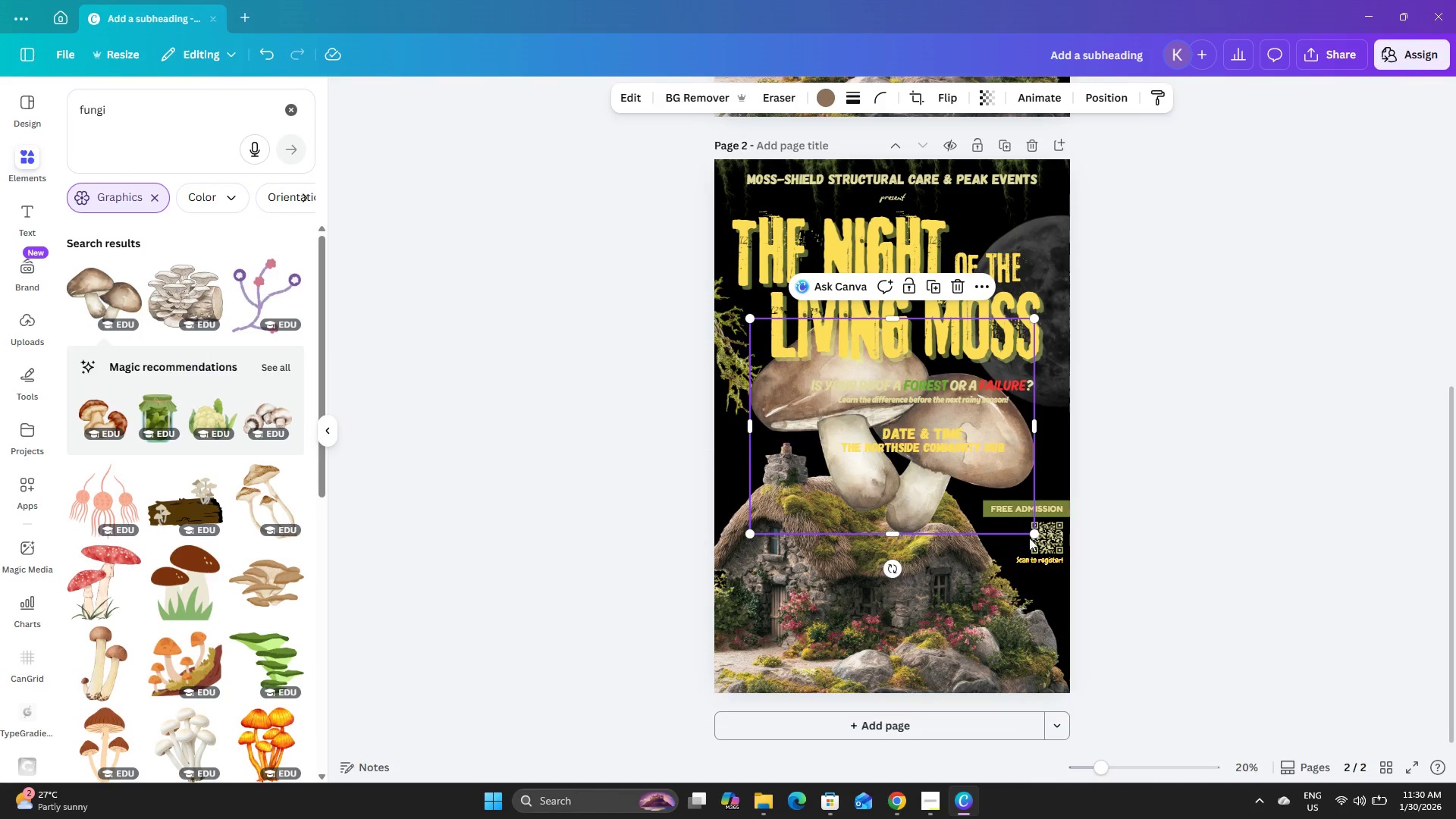 
left_click_drag(start_coordinate=[1032, 532], to_coordinate=[796, 455])
 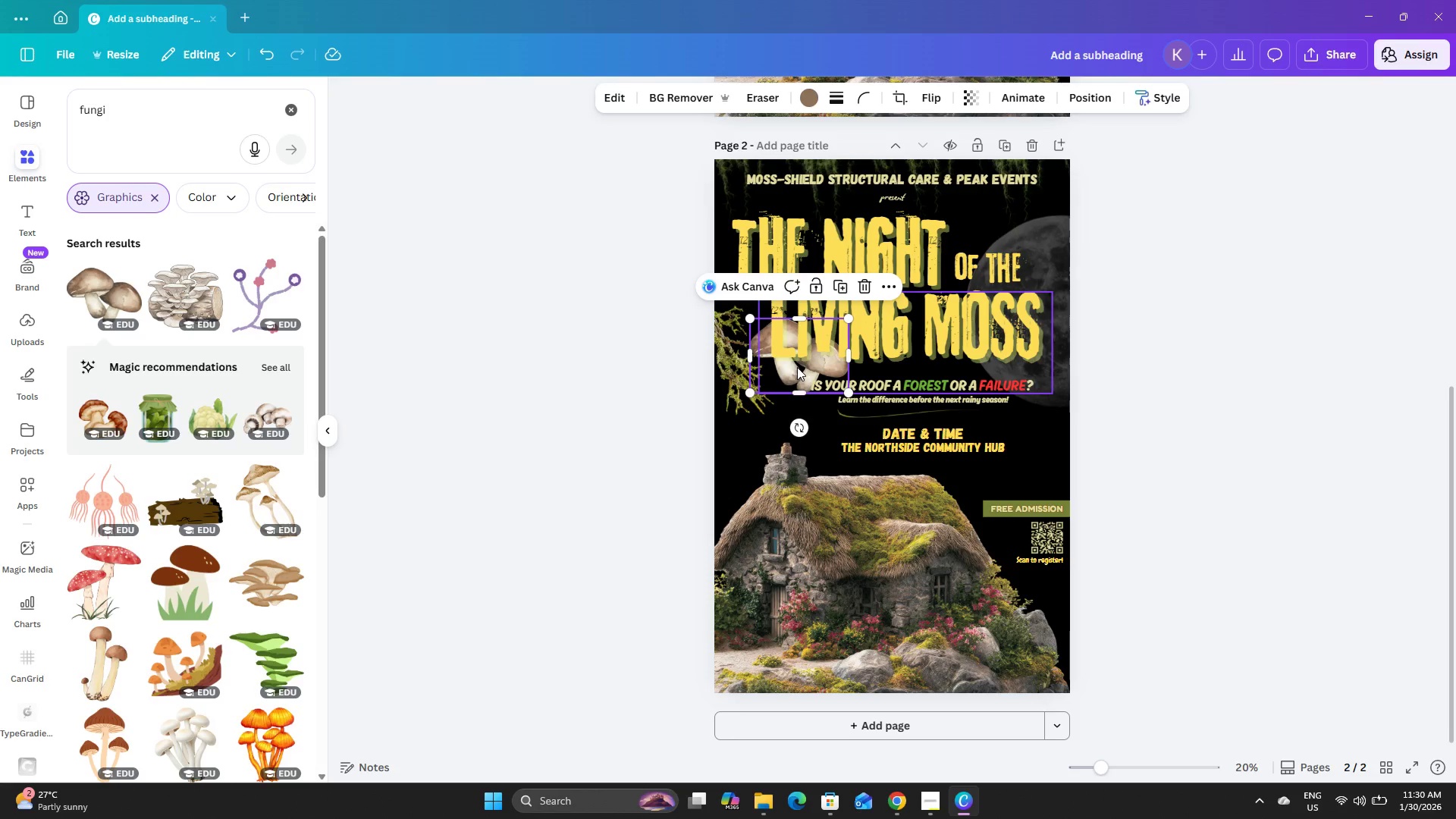 
left_click_drag(start_coordinate=[797, 367], to_coordinate=[1045, 670])
 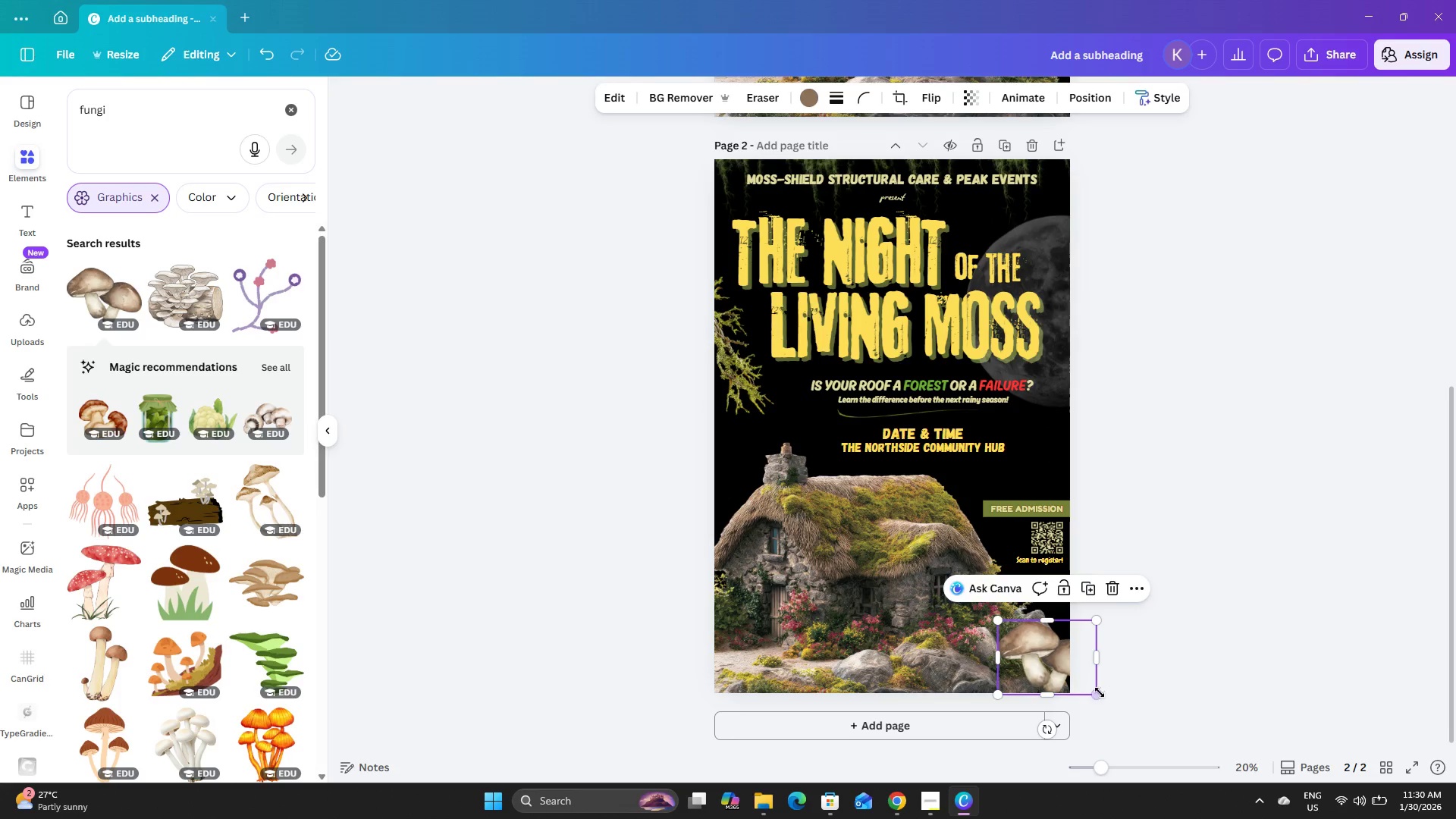 
left_click_drag(start_coordinate=[1098, 693], to_coordinate=[1101, 670])
 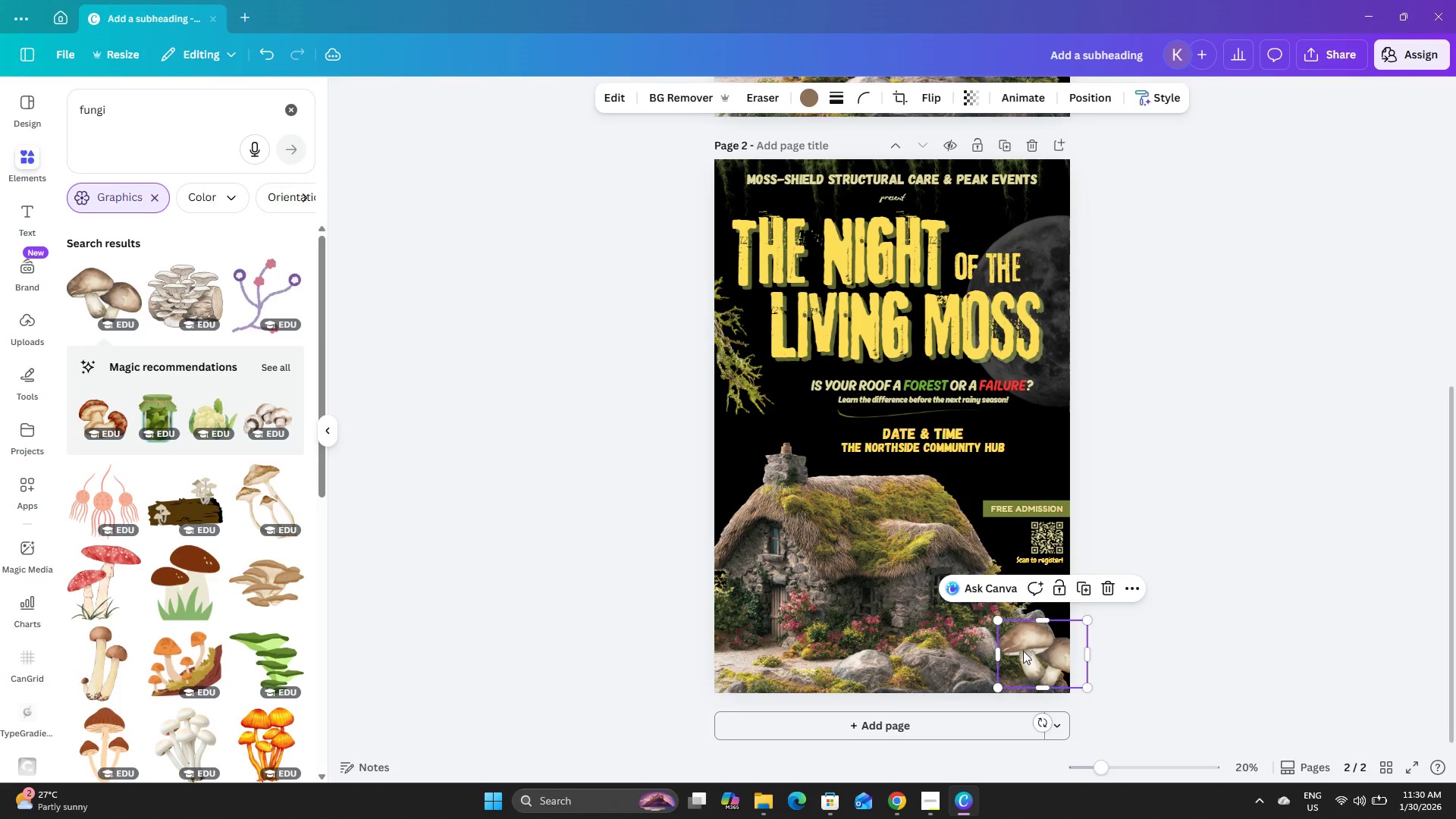 
left_click_drag(start_coordinate=[1024, 651], to_coordinate=[779, 617])
 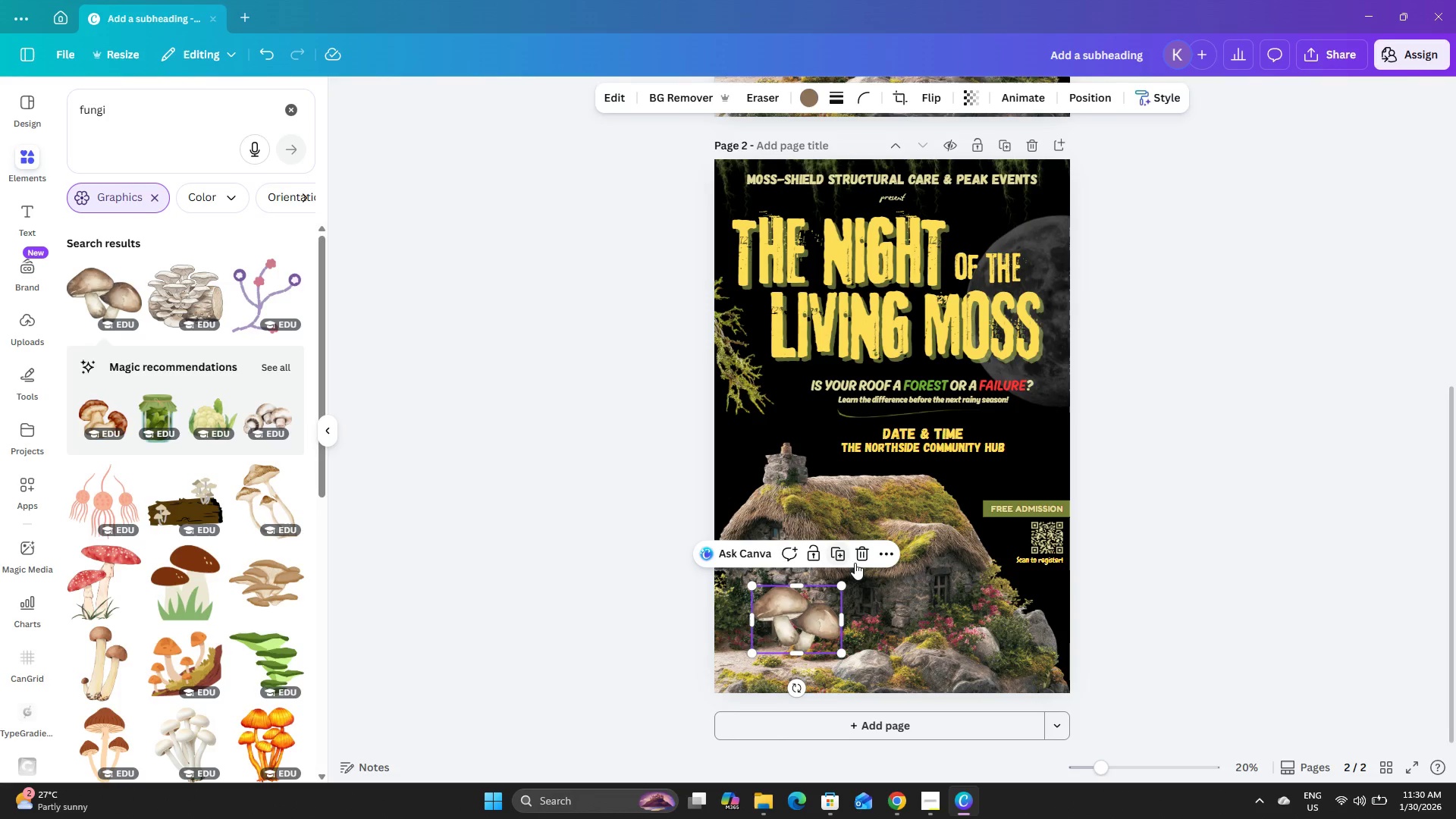 
left_click([856, 557])
 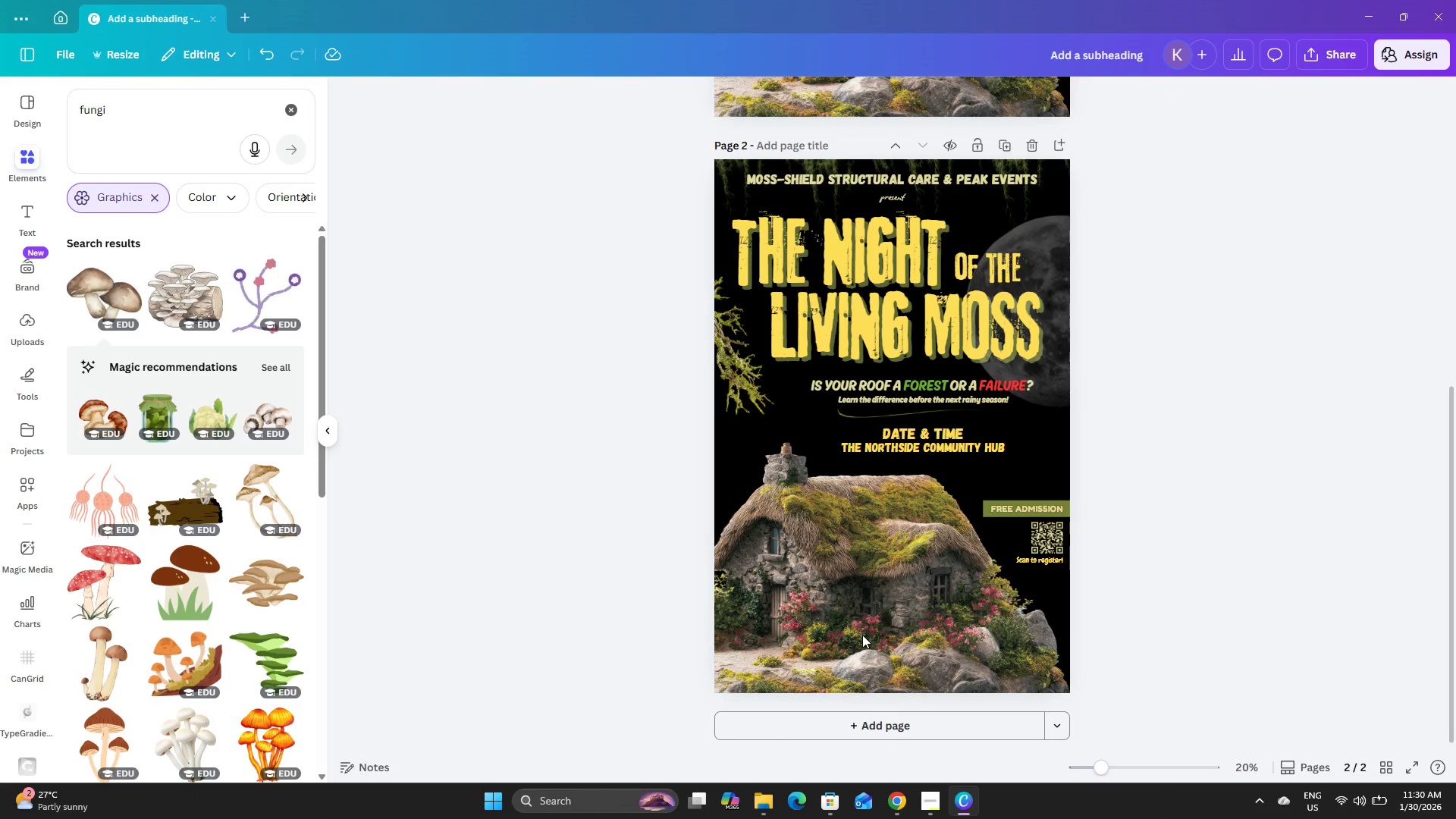 
left_click([855, 557])
 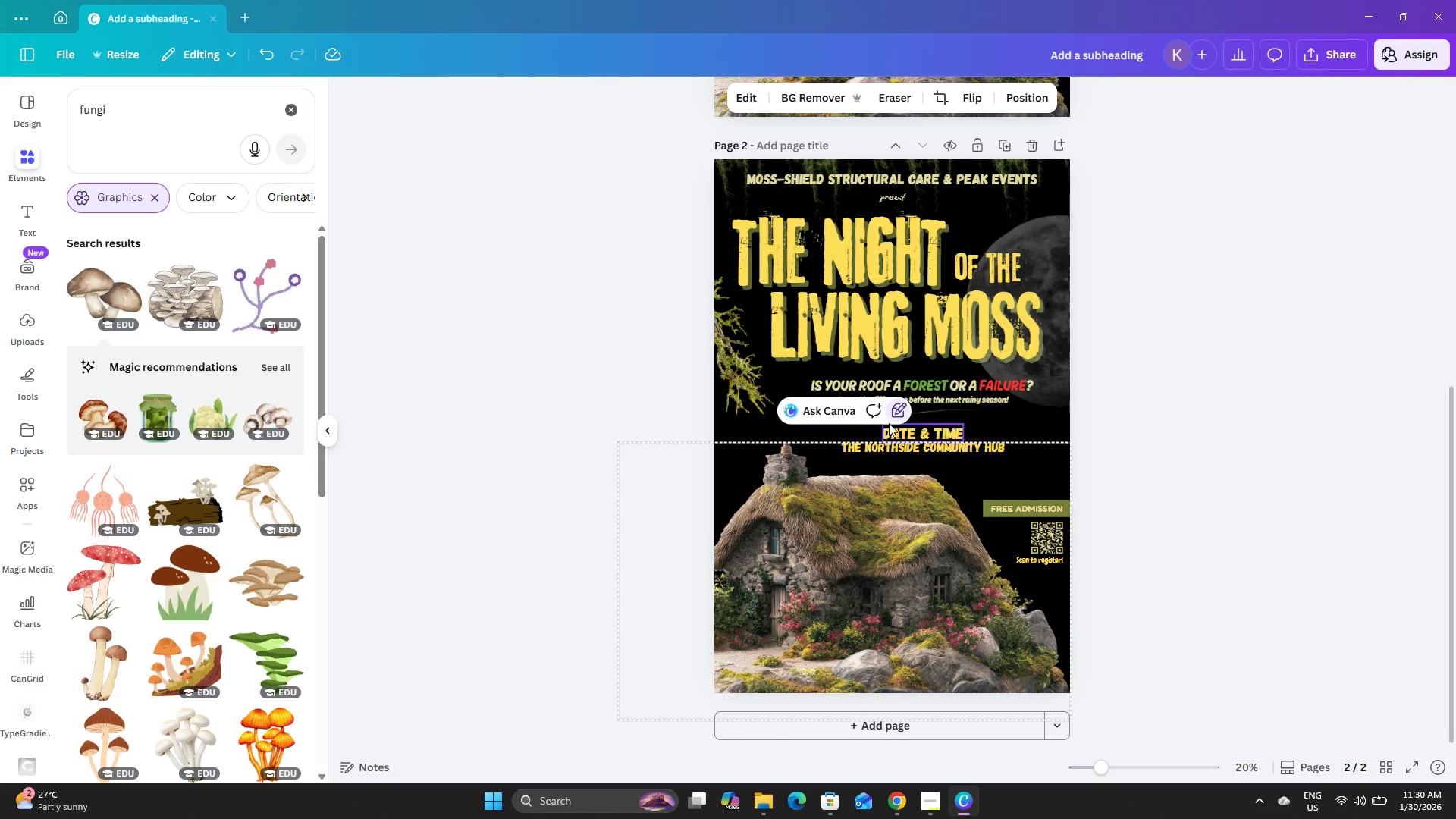 
left_click([895, 405])
 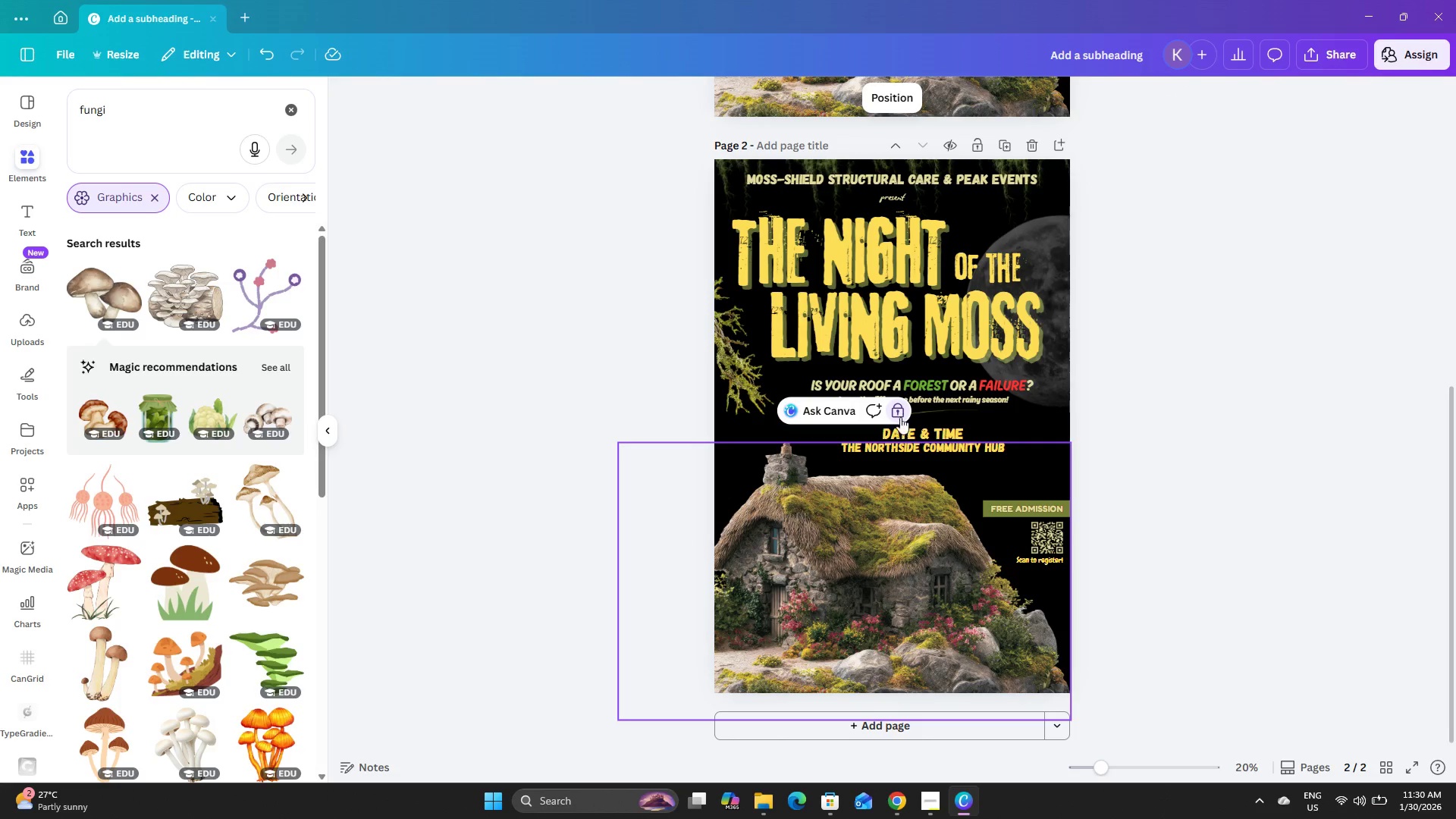 
left_click([896, 404])
 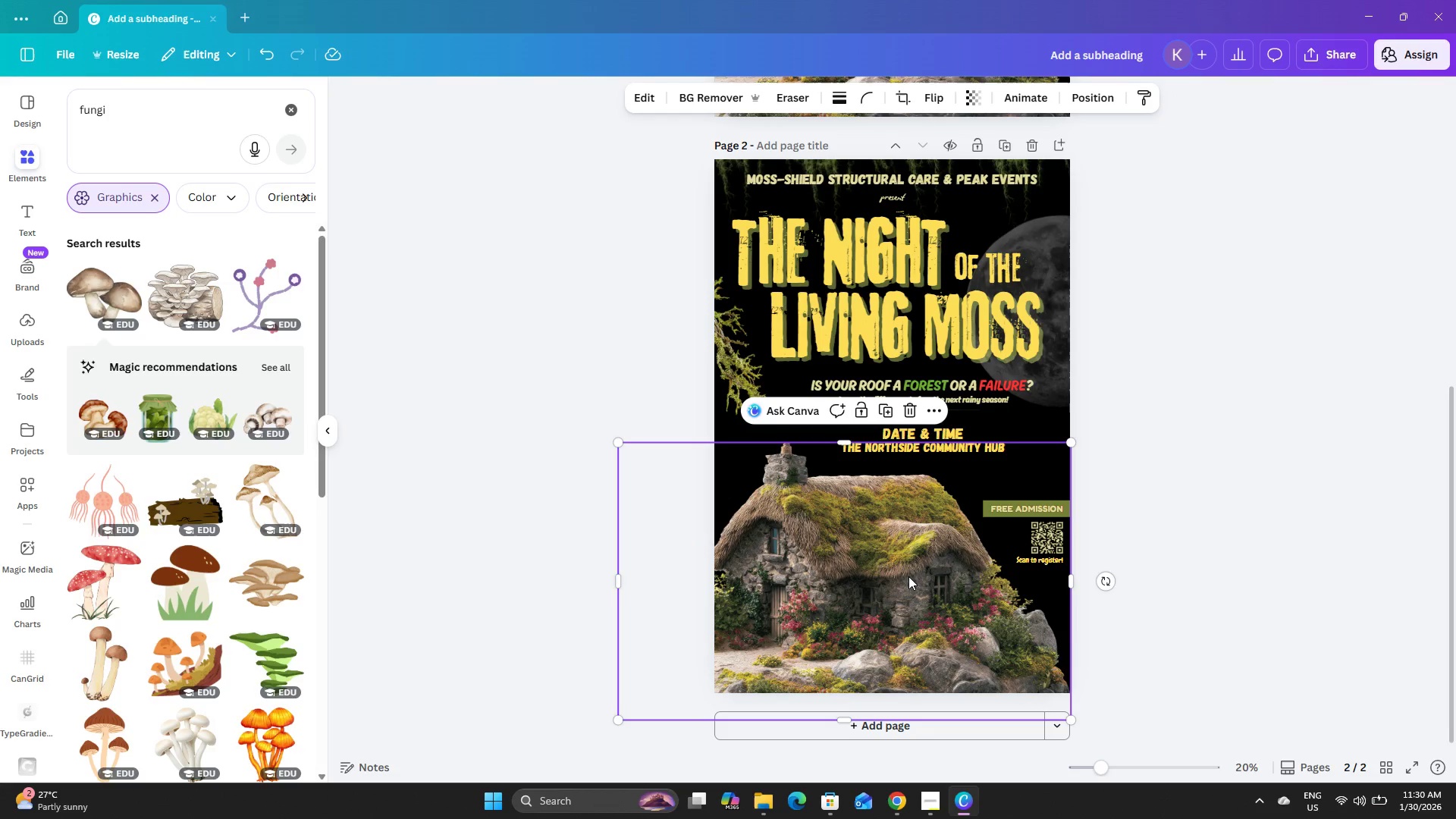 
left_click([908, 576])
 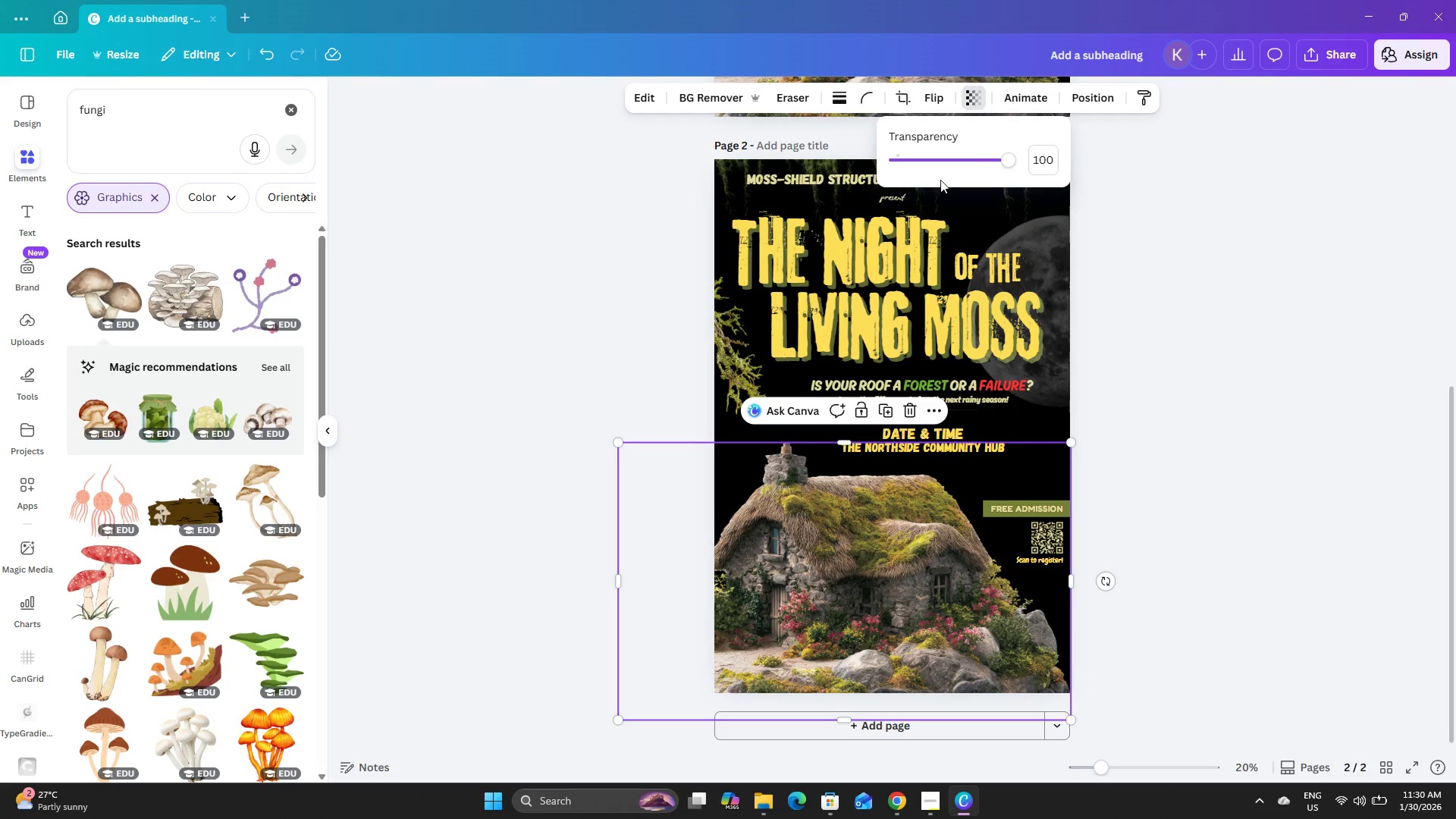 
left_click_drag(start_coordinate=[999, 159], to_coordinate=[987, 172])
 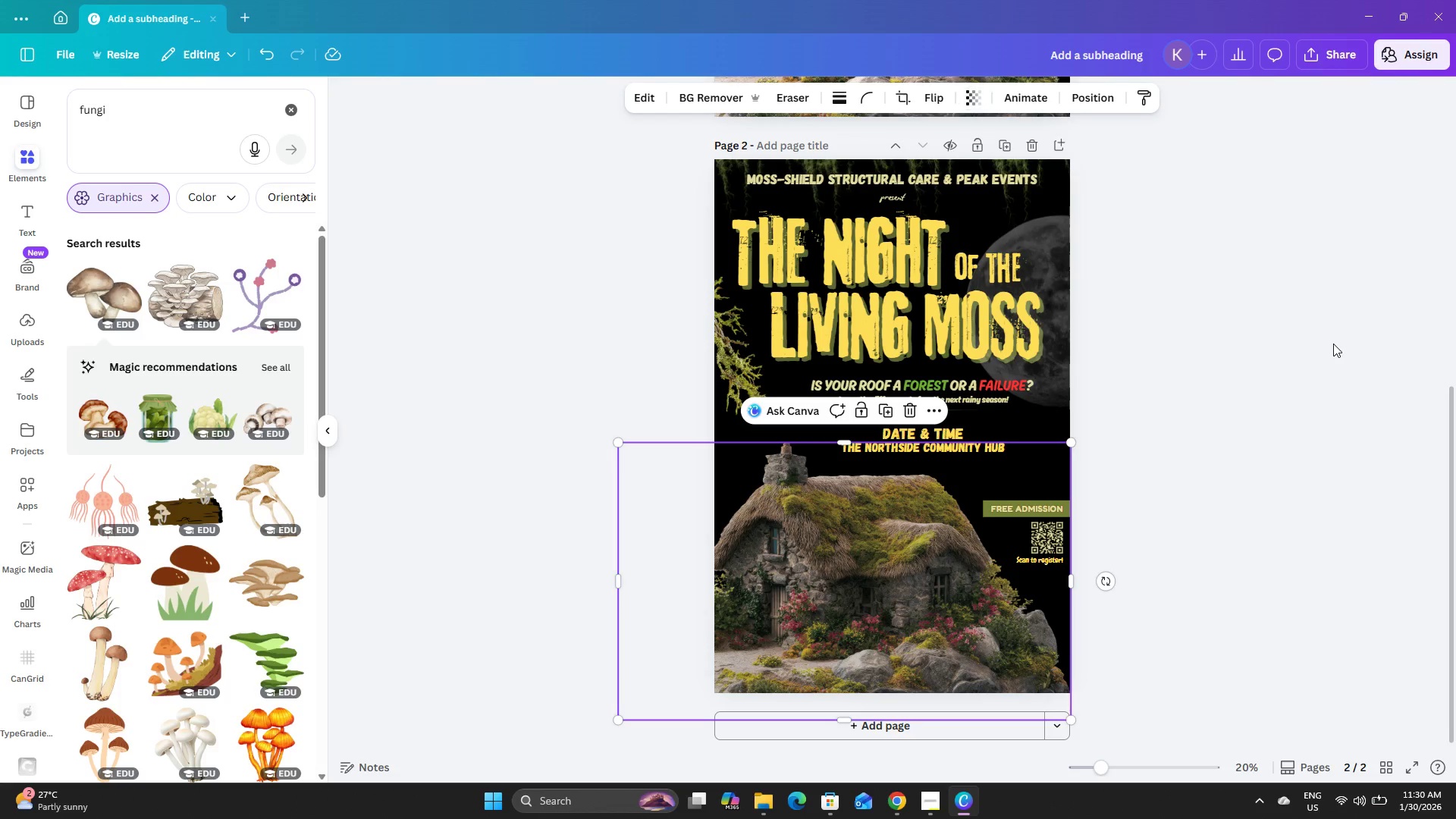 
double_click([1334, 341])
 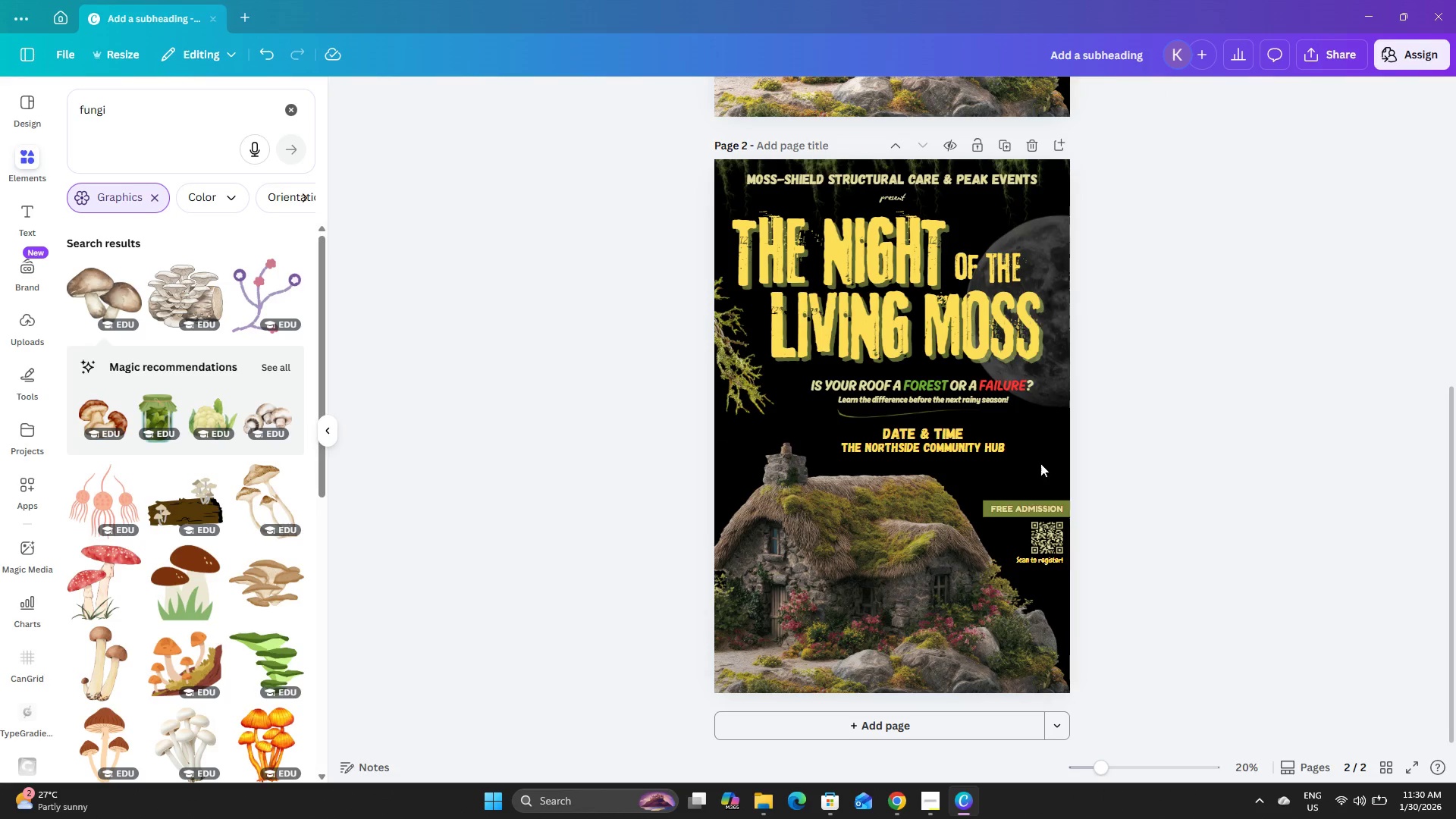 
left_click([951, 544])
 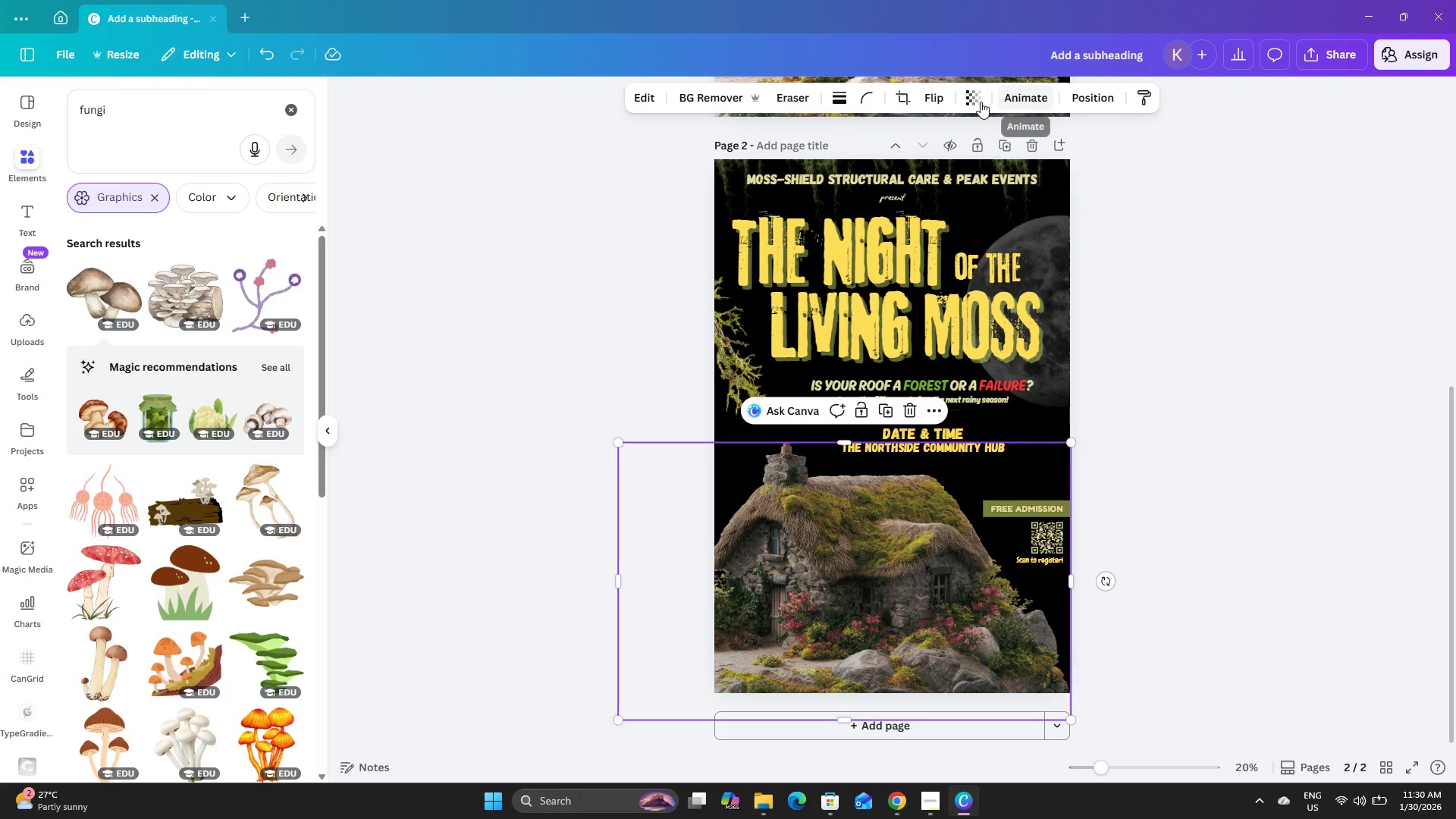 
left_click([973, 101])
 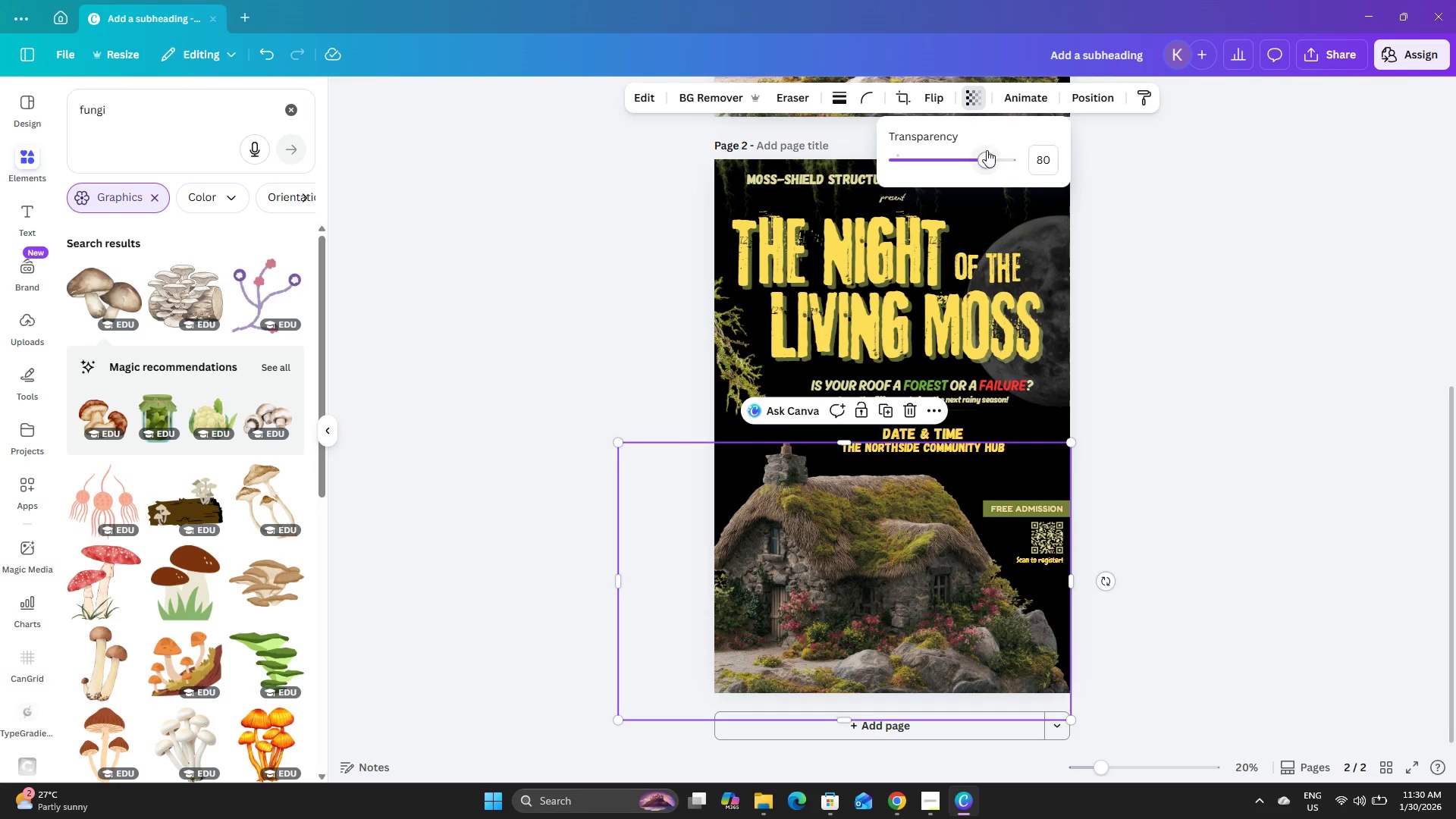 
left_click_drag(start_coordinate=[988, 152], to_coordinate=[993, 158])
 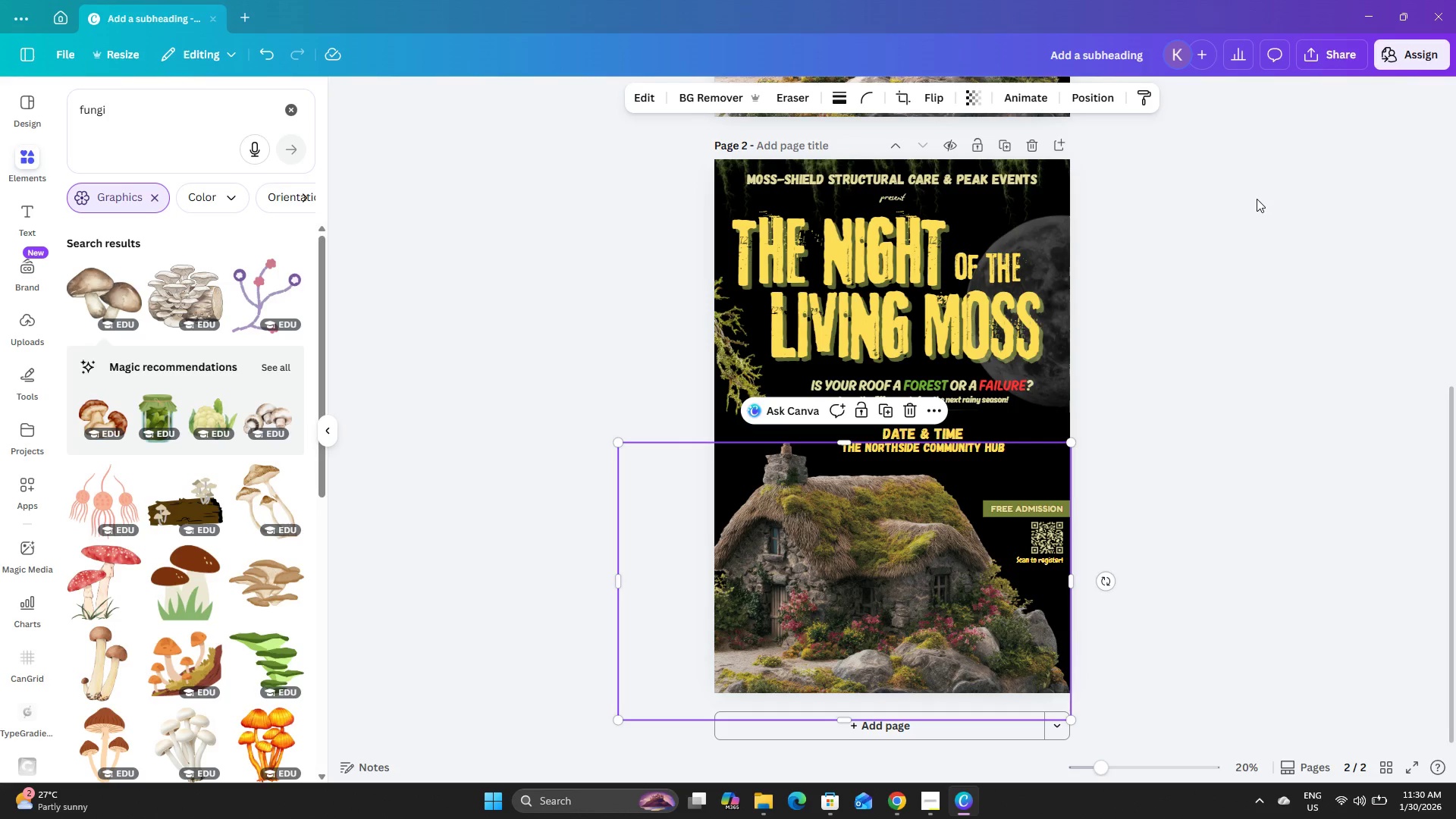 
double_click([1257, 198])
 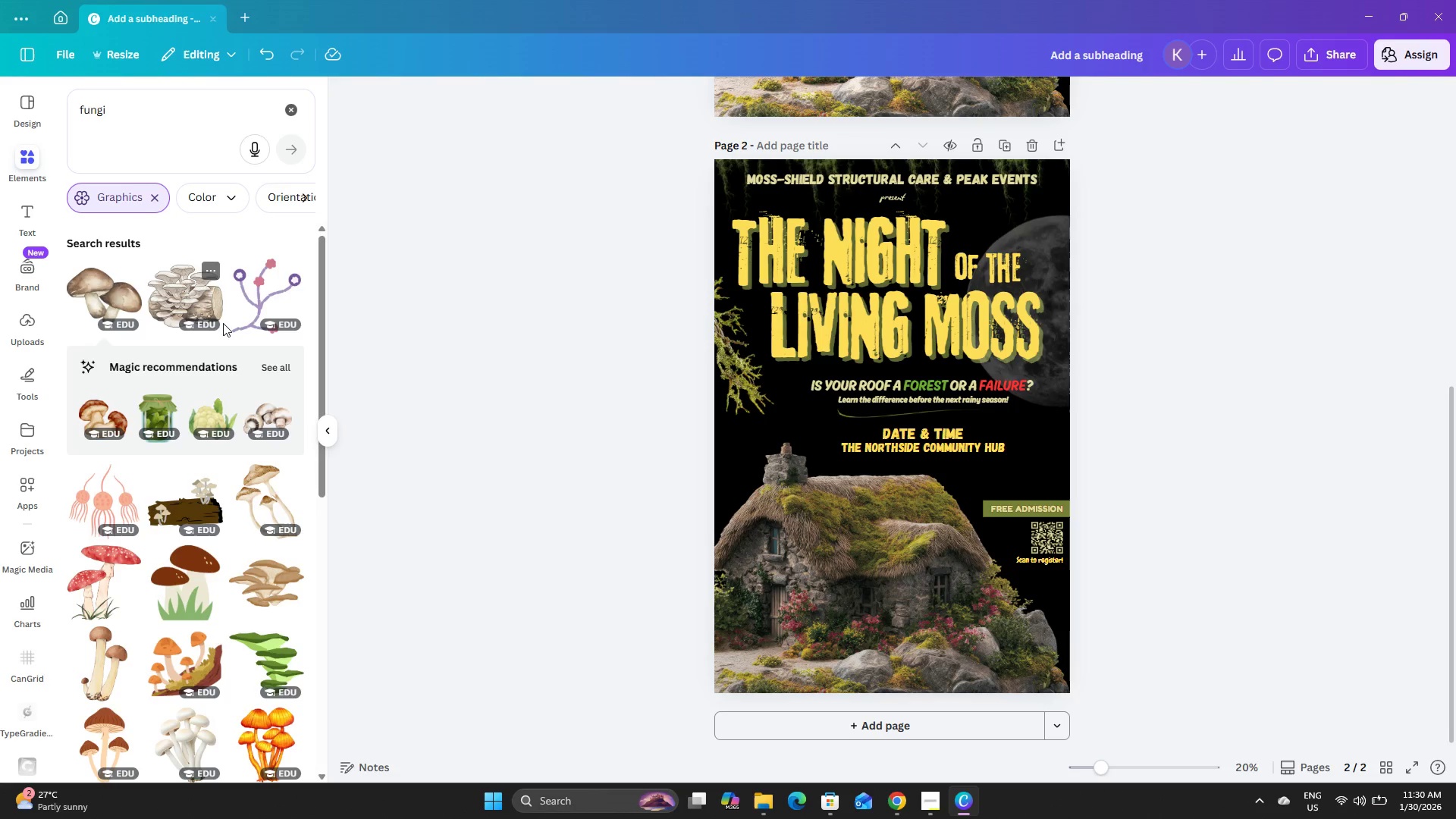 
scroll: coordinate [251, 284], scroll_direction: down, amount: 17.0
 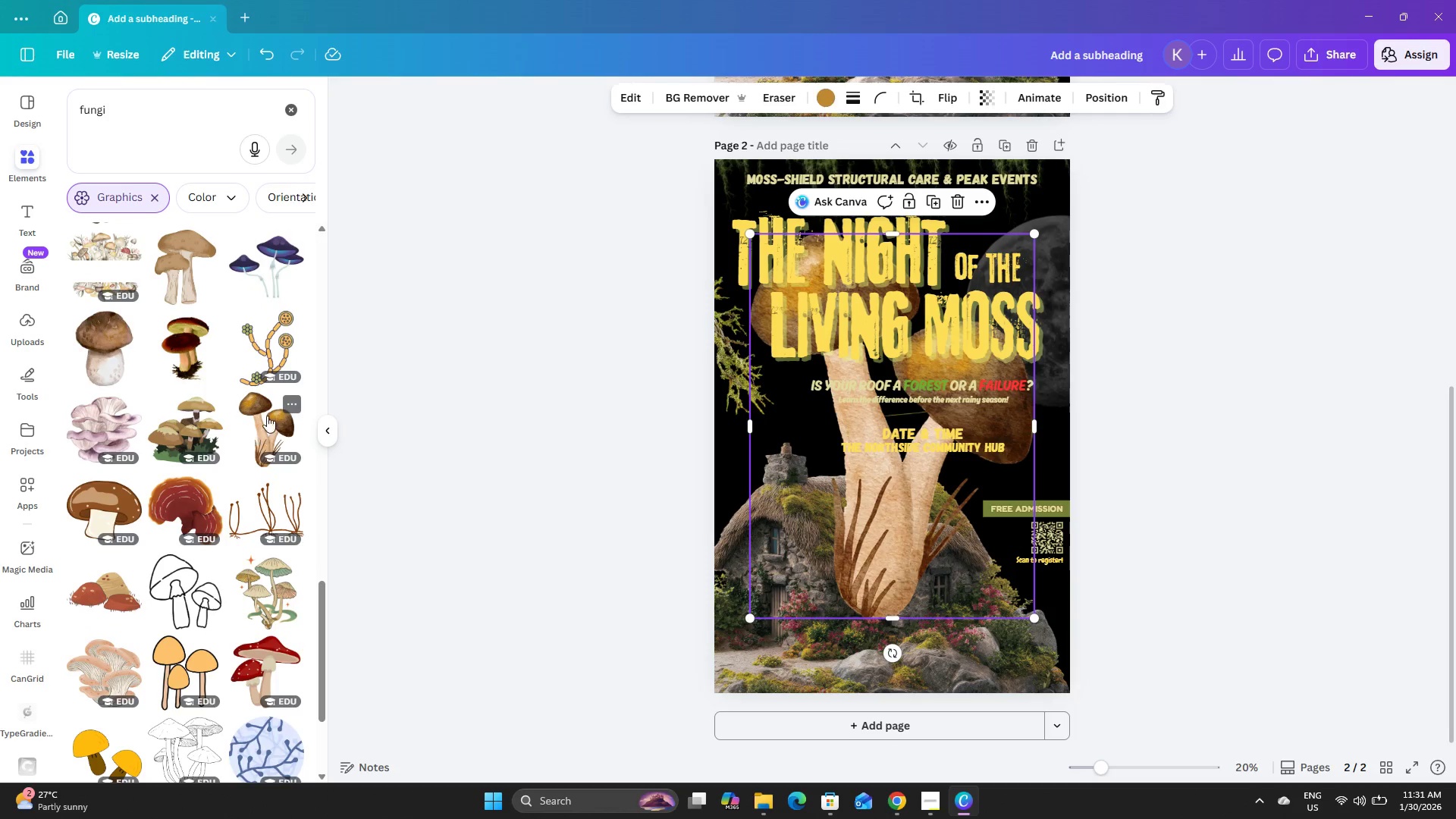 
left_click_drag(start_coordinate=[889, 512], to_coordinate=[886, 579])
 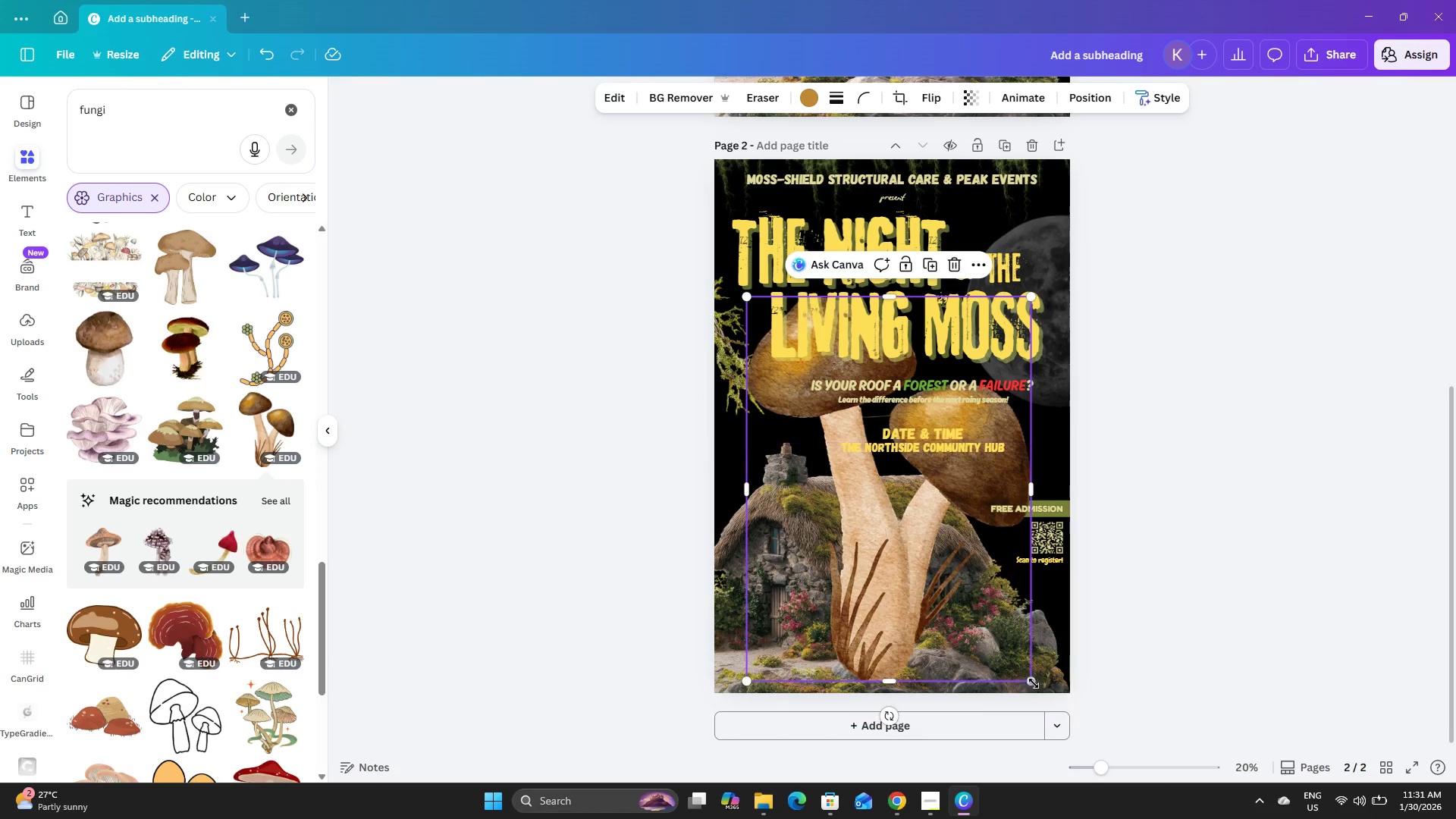 
left_click_drag(start_coordinate=[1031, 683], to_coordinate=[845, 421])
 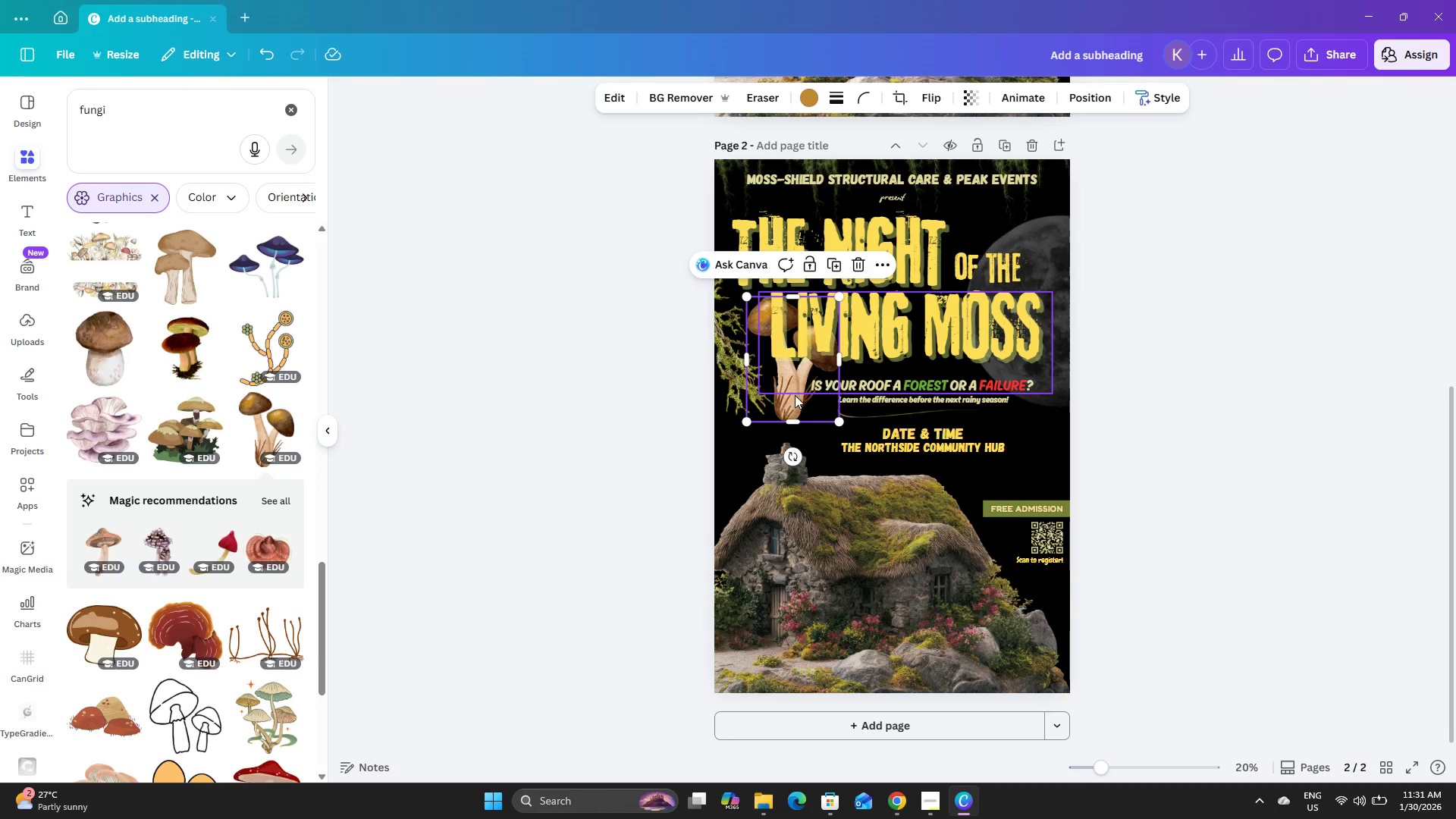 
left_click_drag(start_coordinate=[795, 395], to_coordinate=[709, 504])
 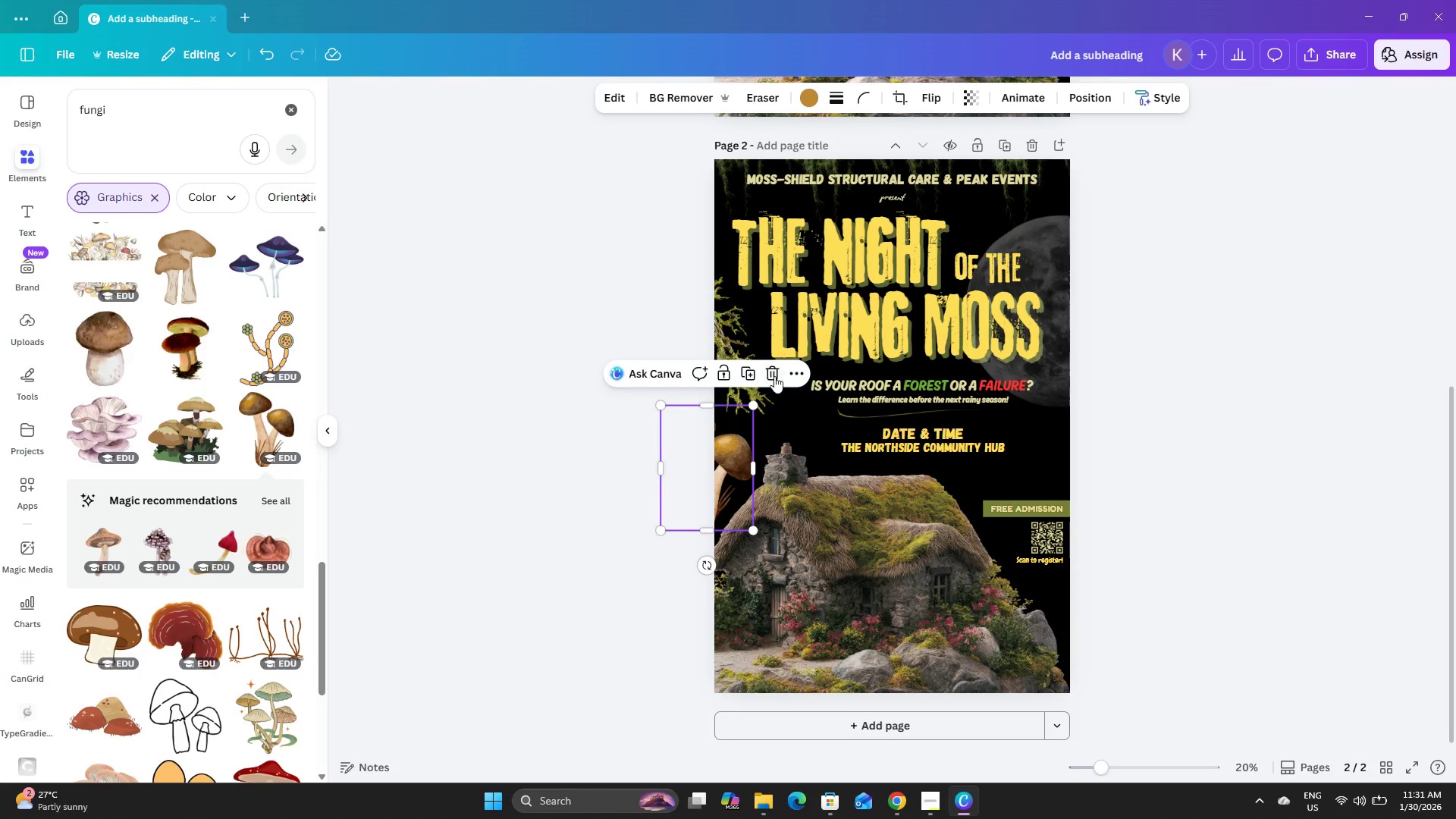 
left_click([774, 372])
 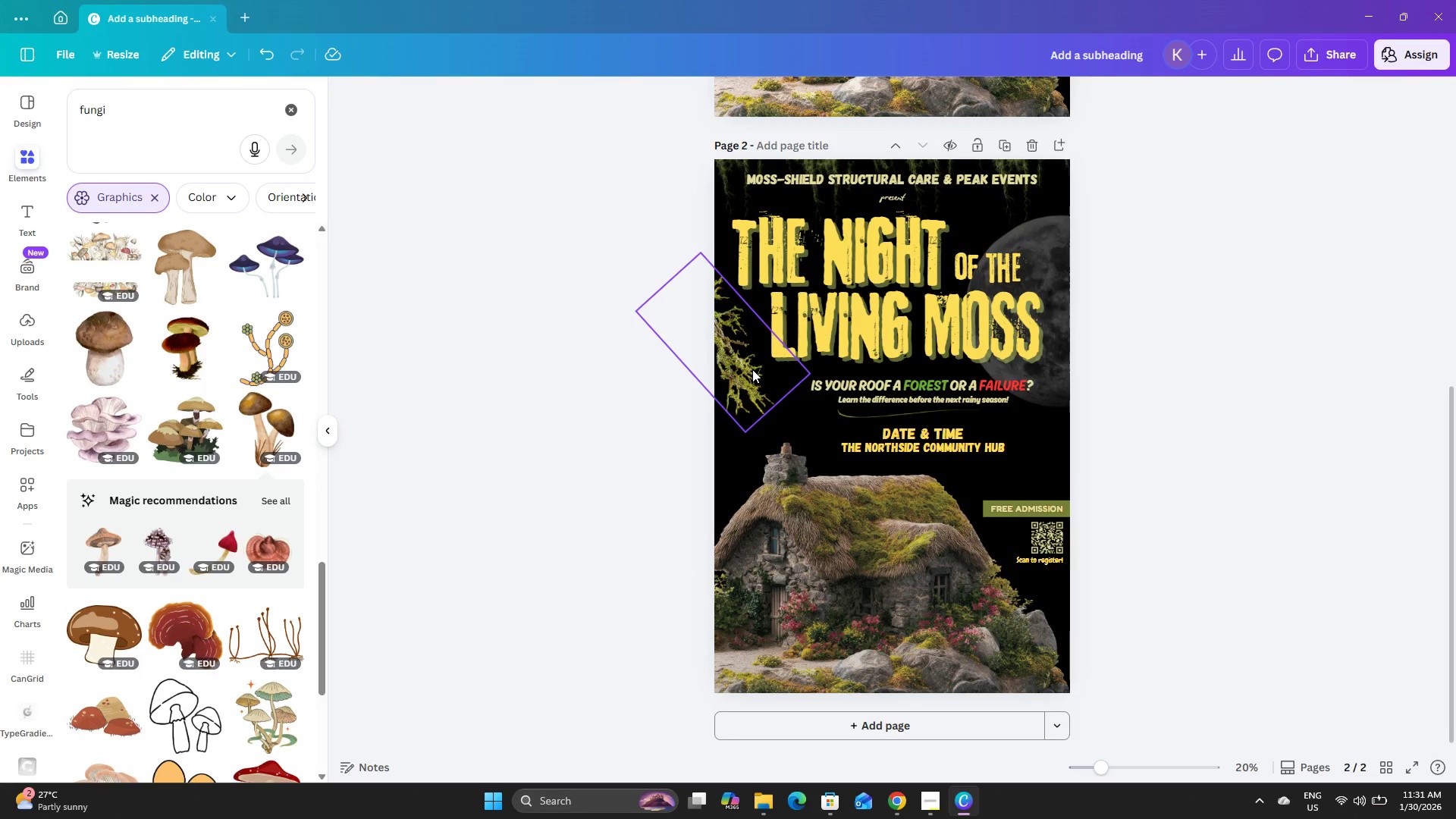 
left_click([727, 369])
 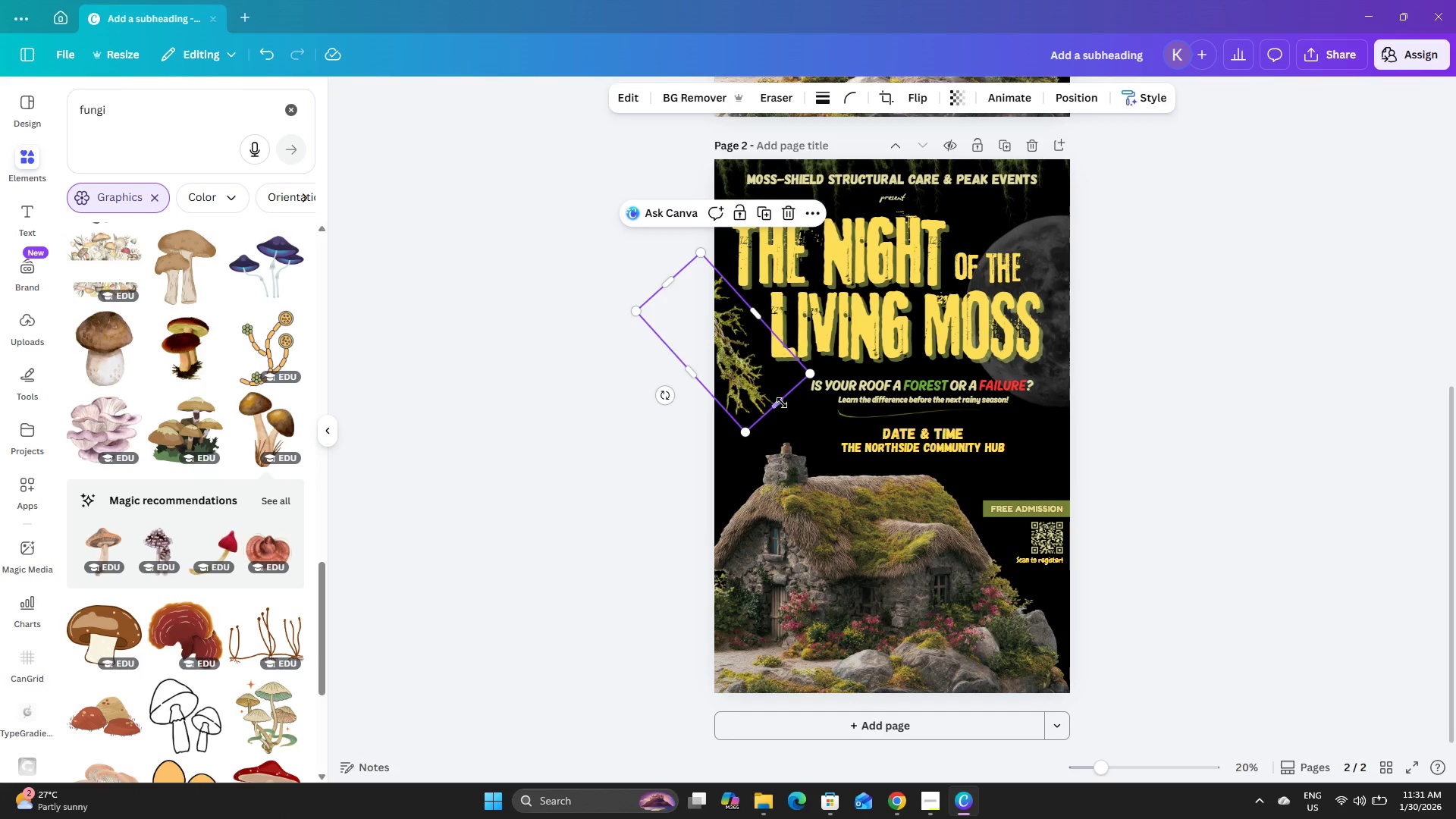 
left_click_drag(start_coordinate=[779, 402], to_coordinate=[792, 416])
 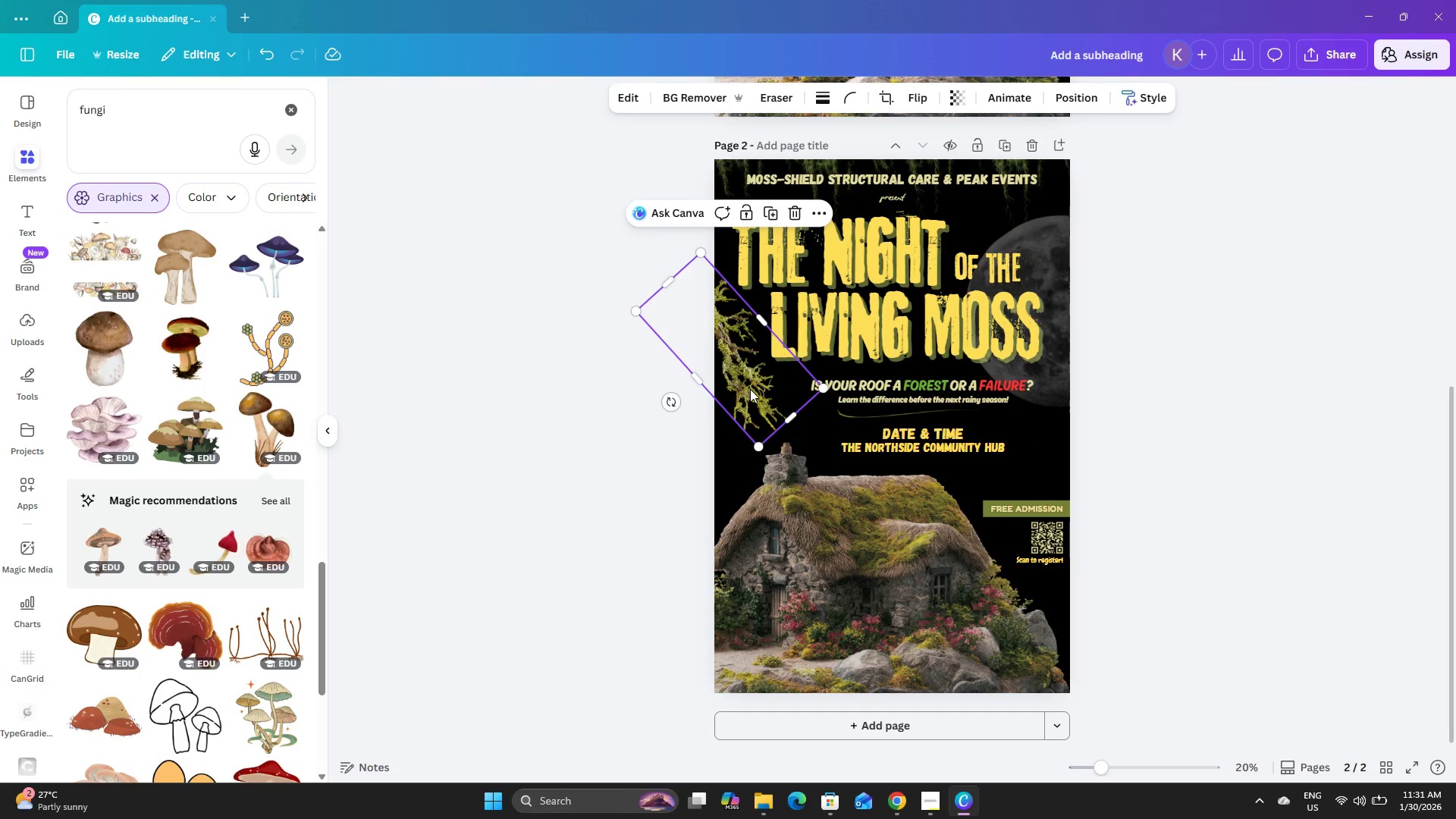 
left_click_drag(start_coordinate=[750, 389], to_coordinate=[744, 389])
 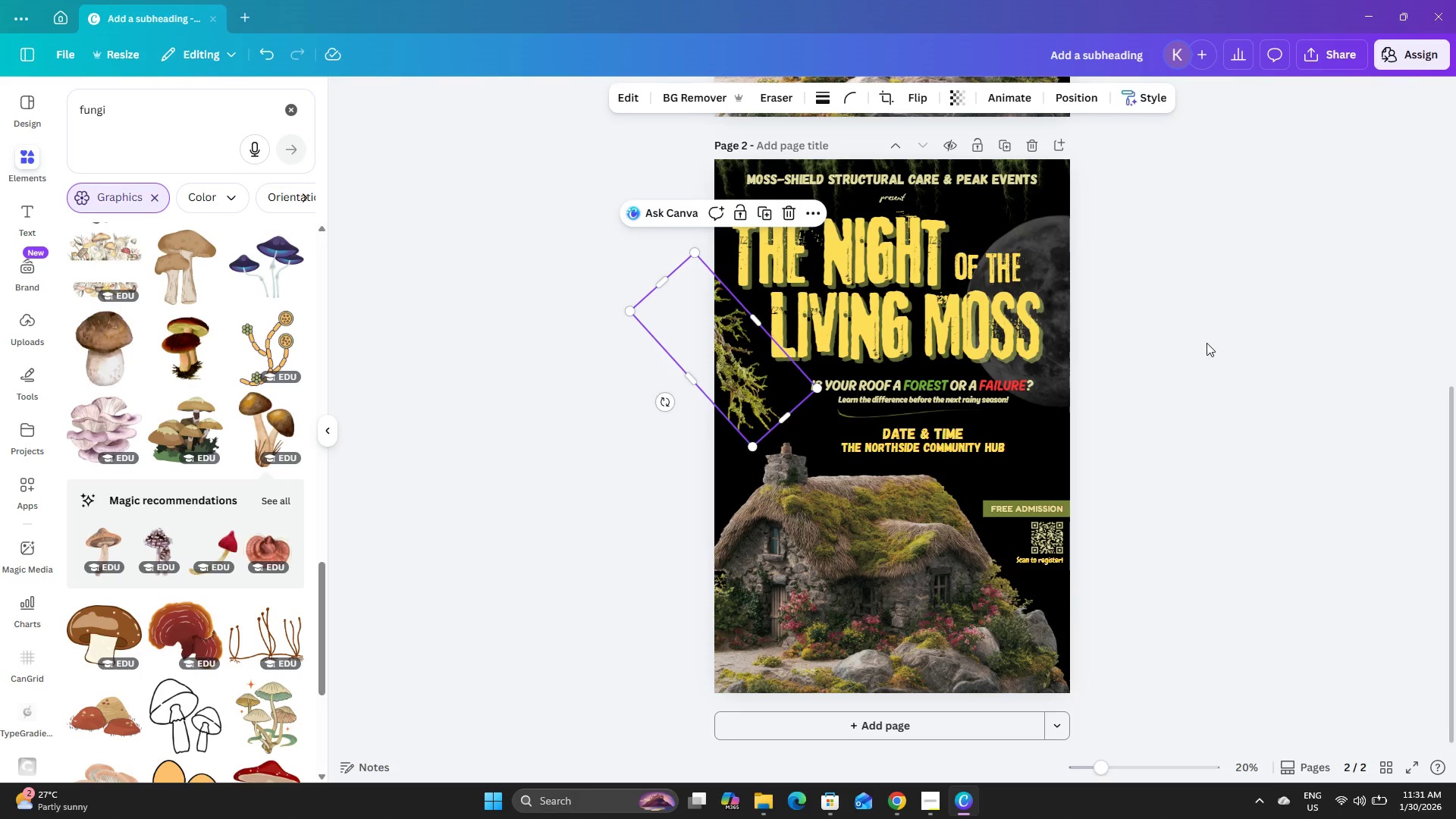 
left_click([1209, 341])
 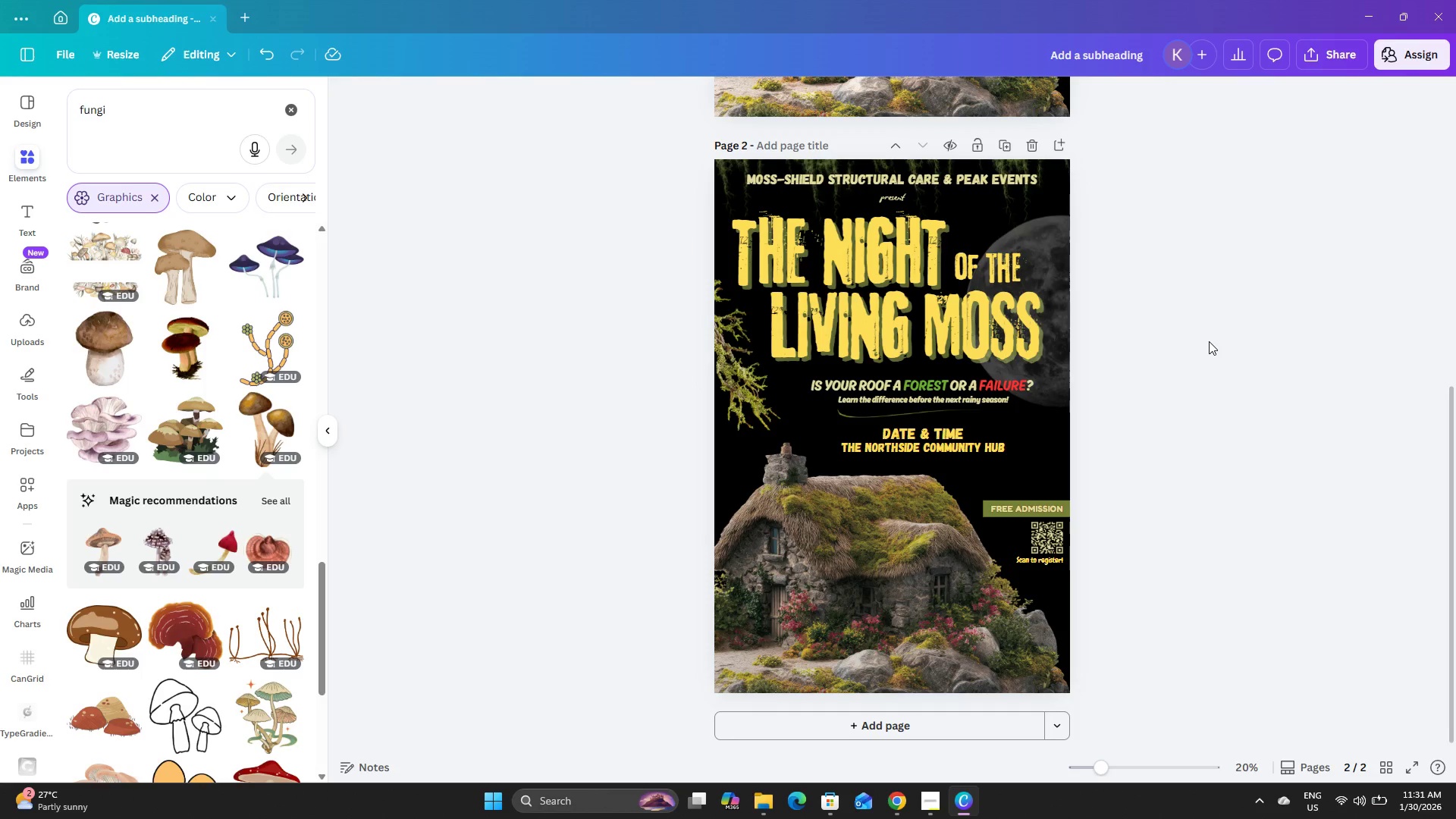 
left_click([1209, 341])
 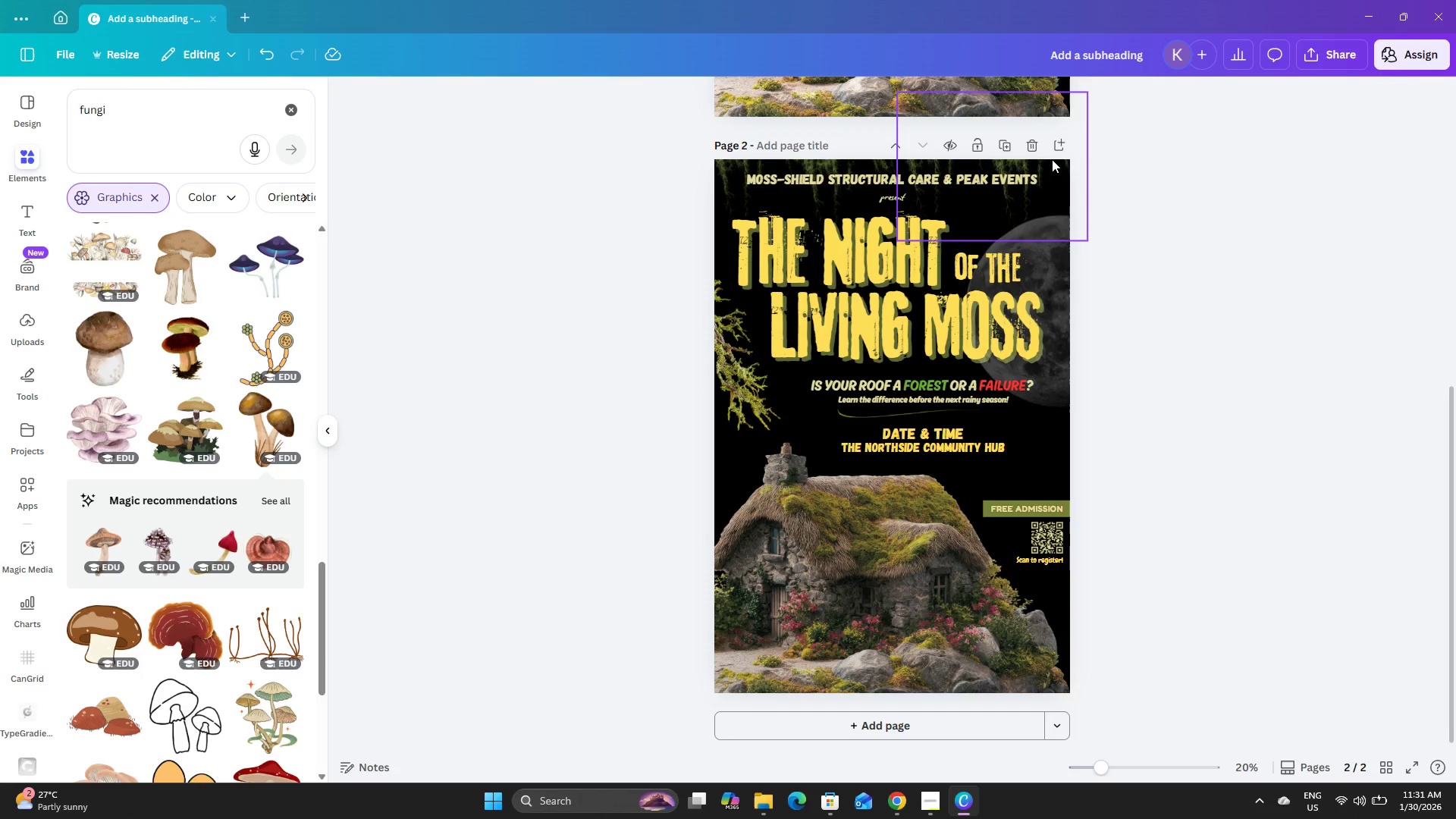 
wait(5.7)
 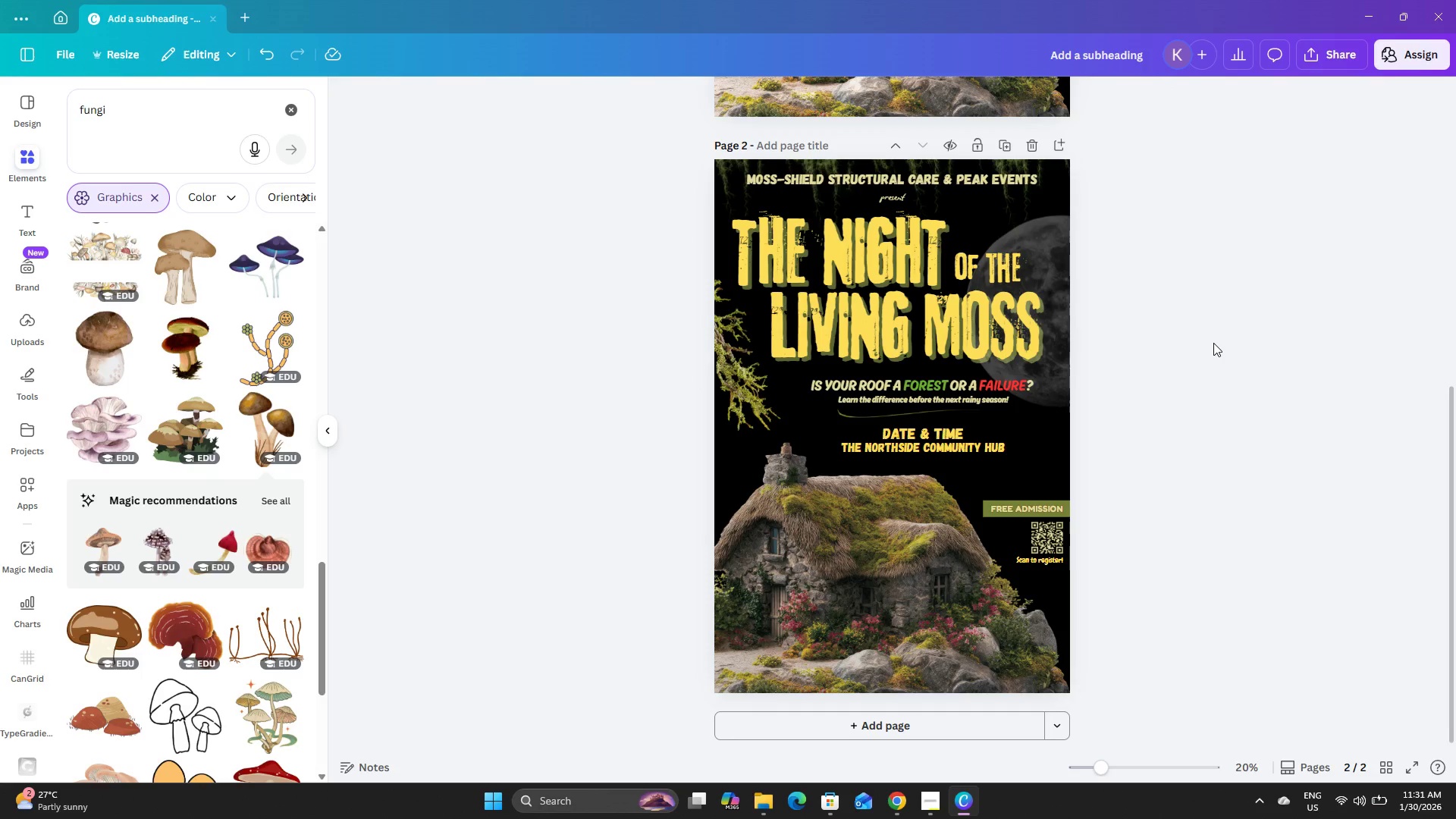 
left_click([1214, 234])
 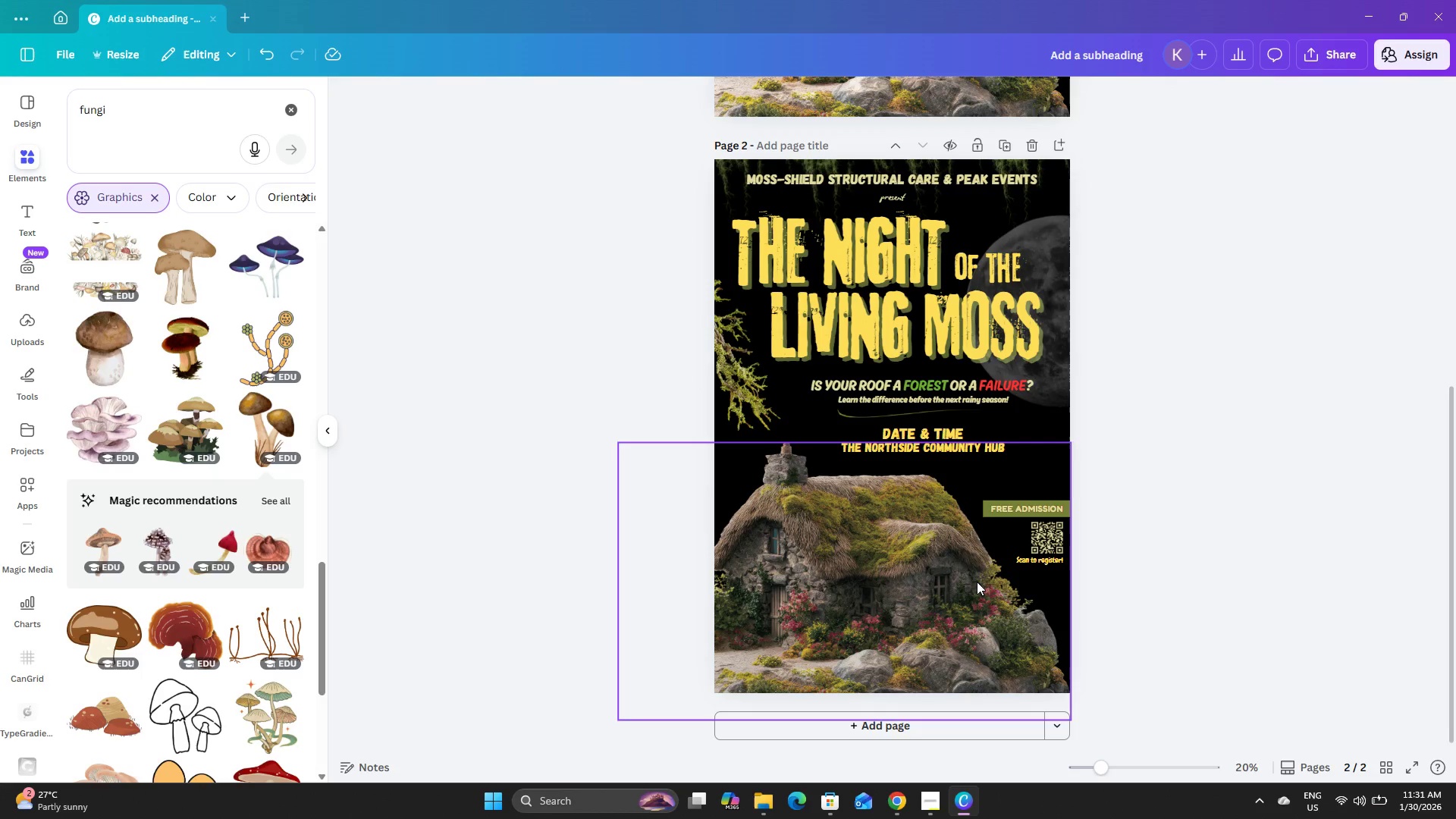 
left_click([1320, 486])
 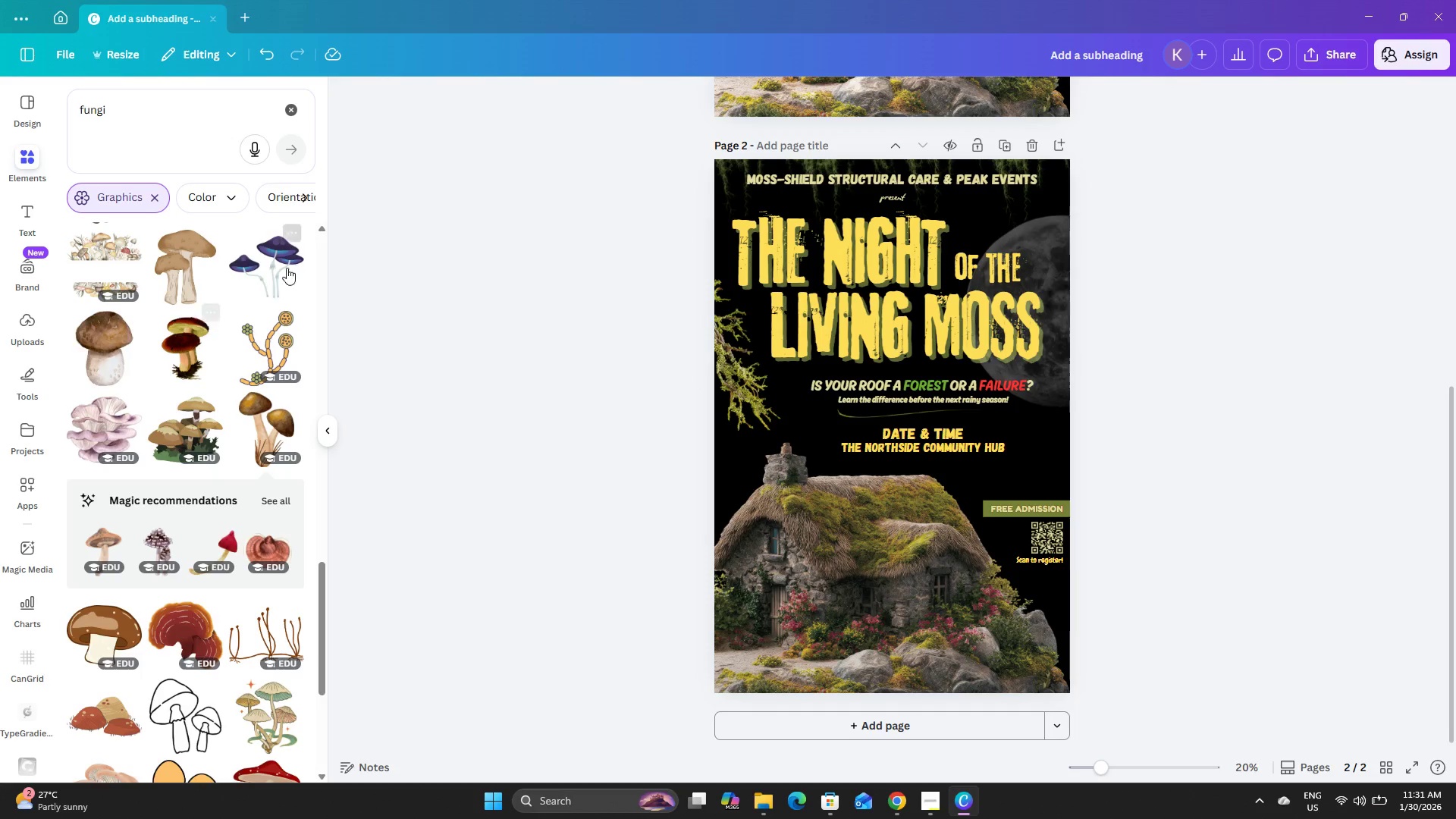 
scroll: coordinate [220, 427], scroll_direction: down, amount: 6.0
 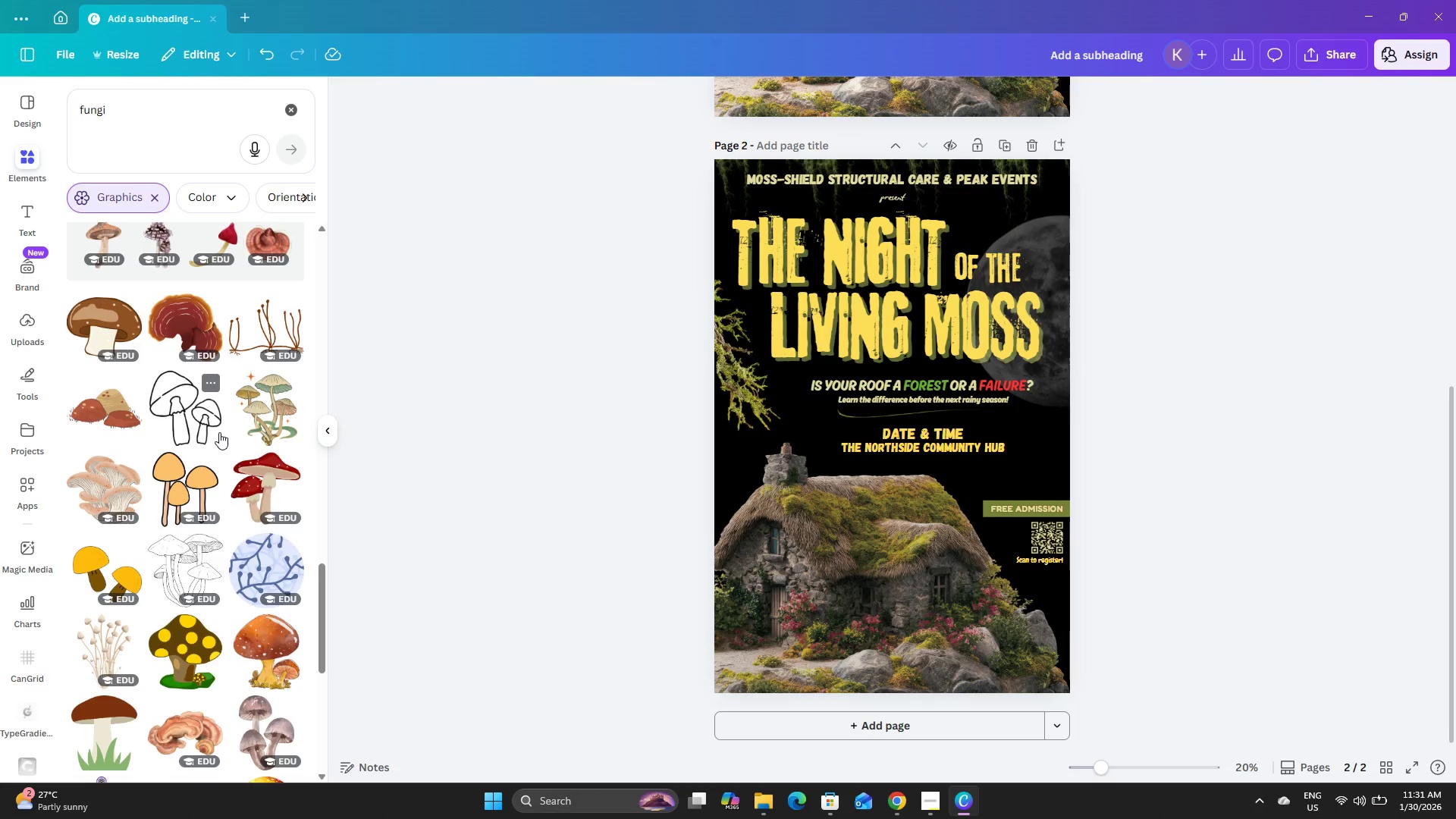 
scroll: coordinate [247, 384], scroll_direction: up, amount: 35.0
 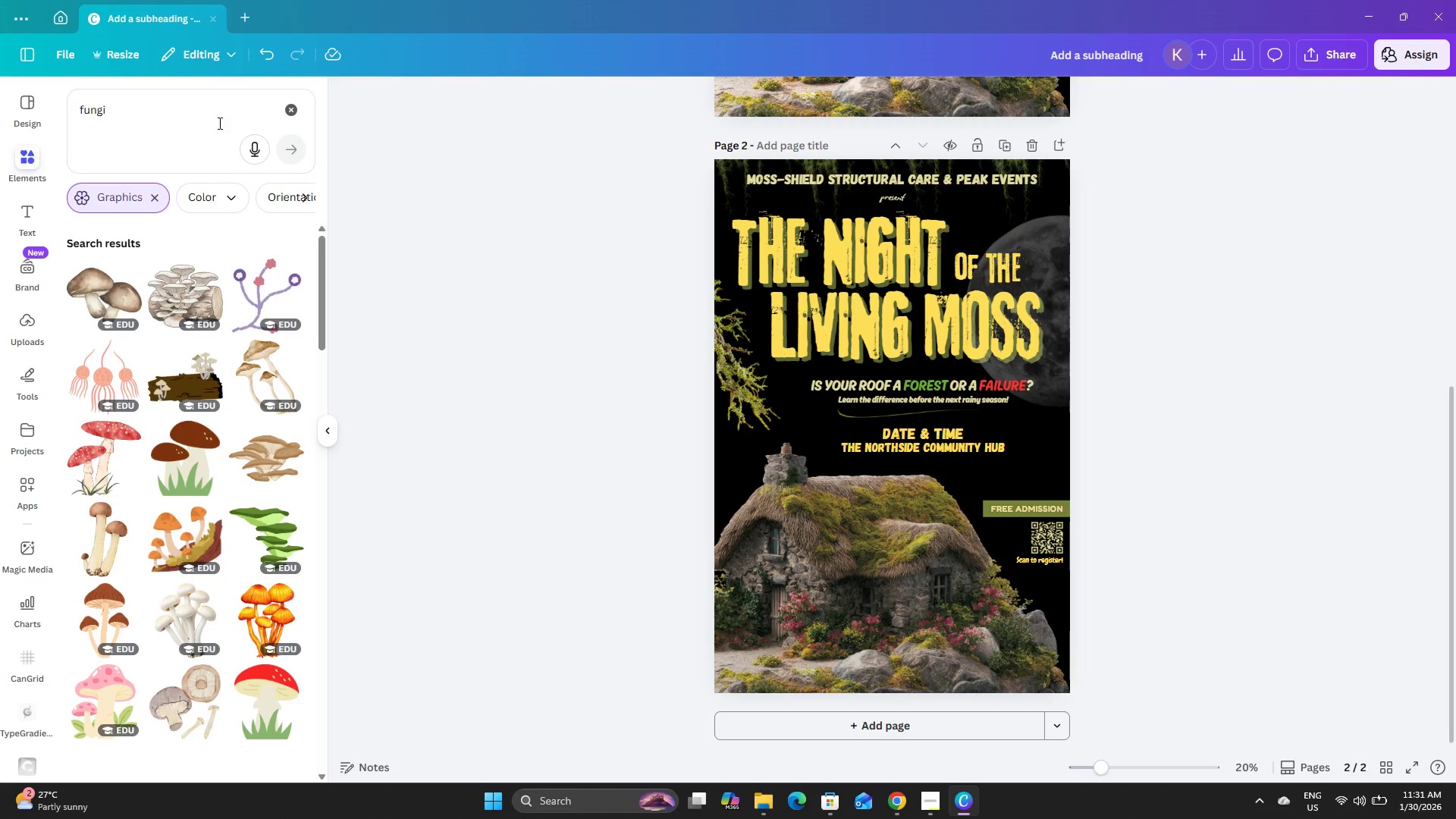 
left_click([146, 211])
 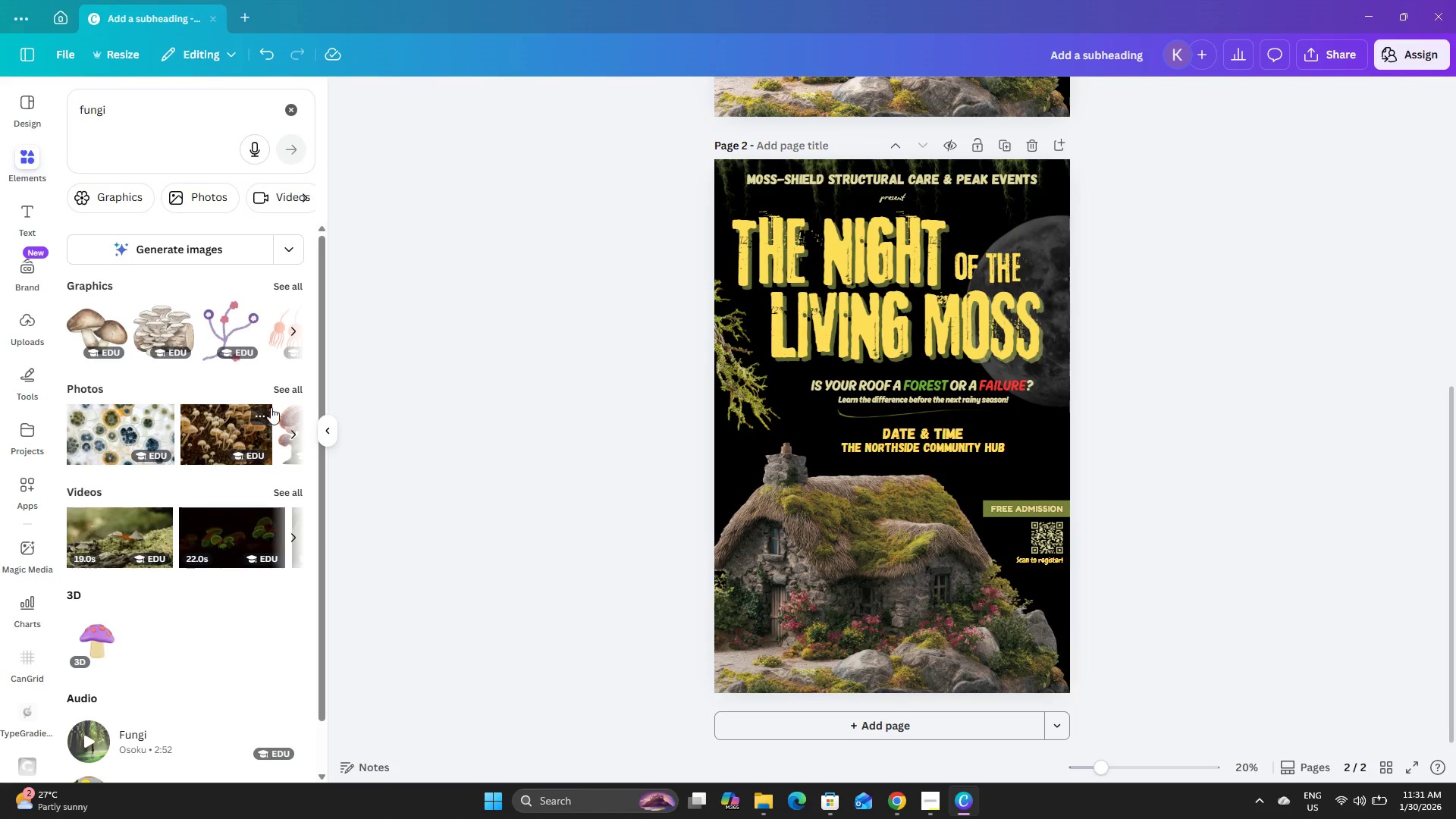 
left_click([286, 384])
 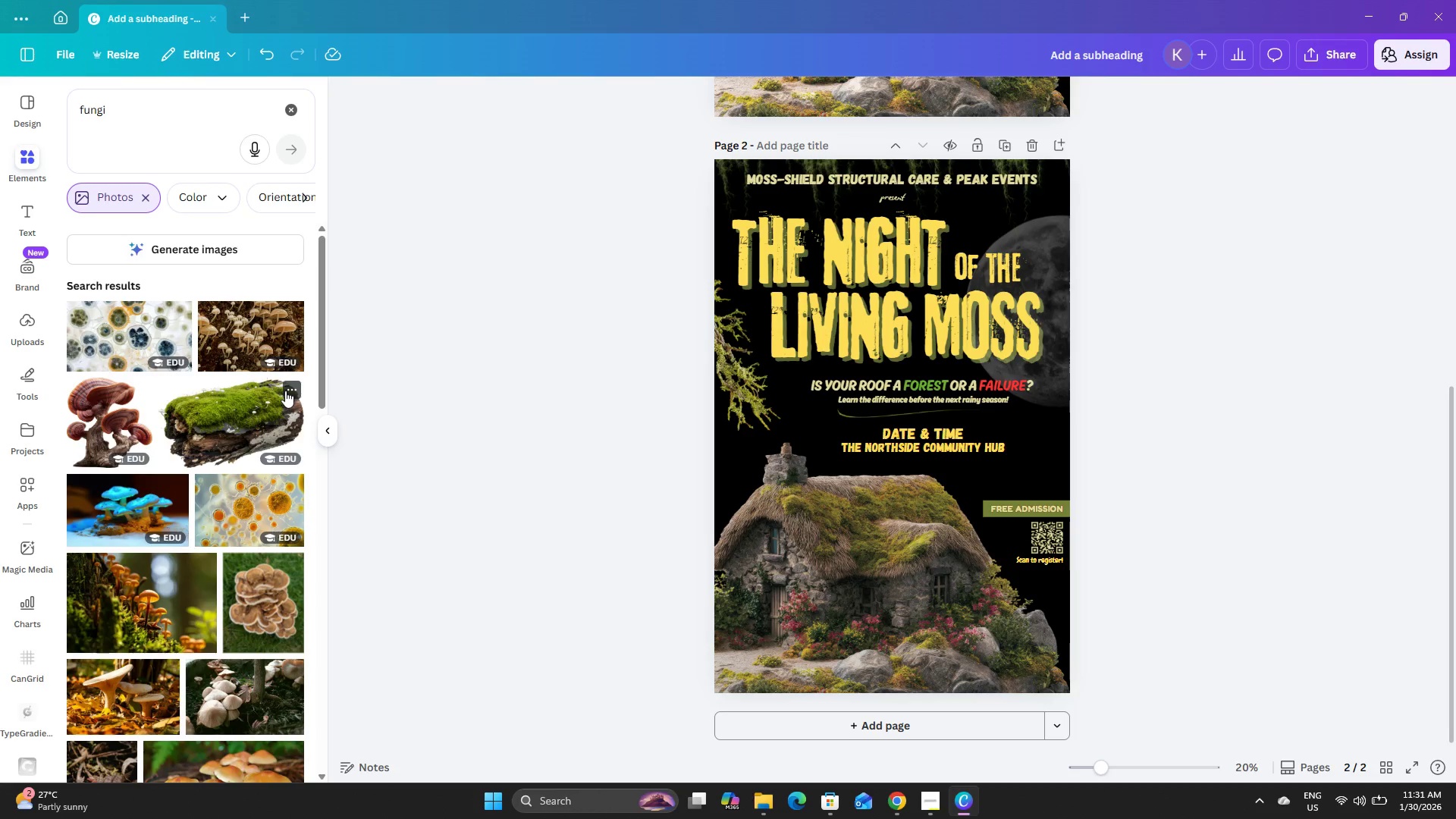 
left_click([249, 411])
 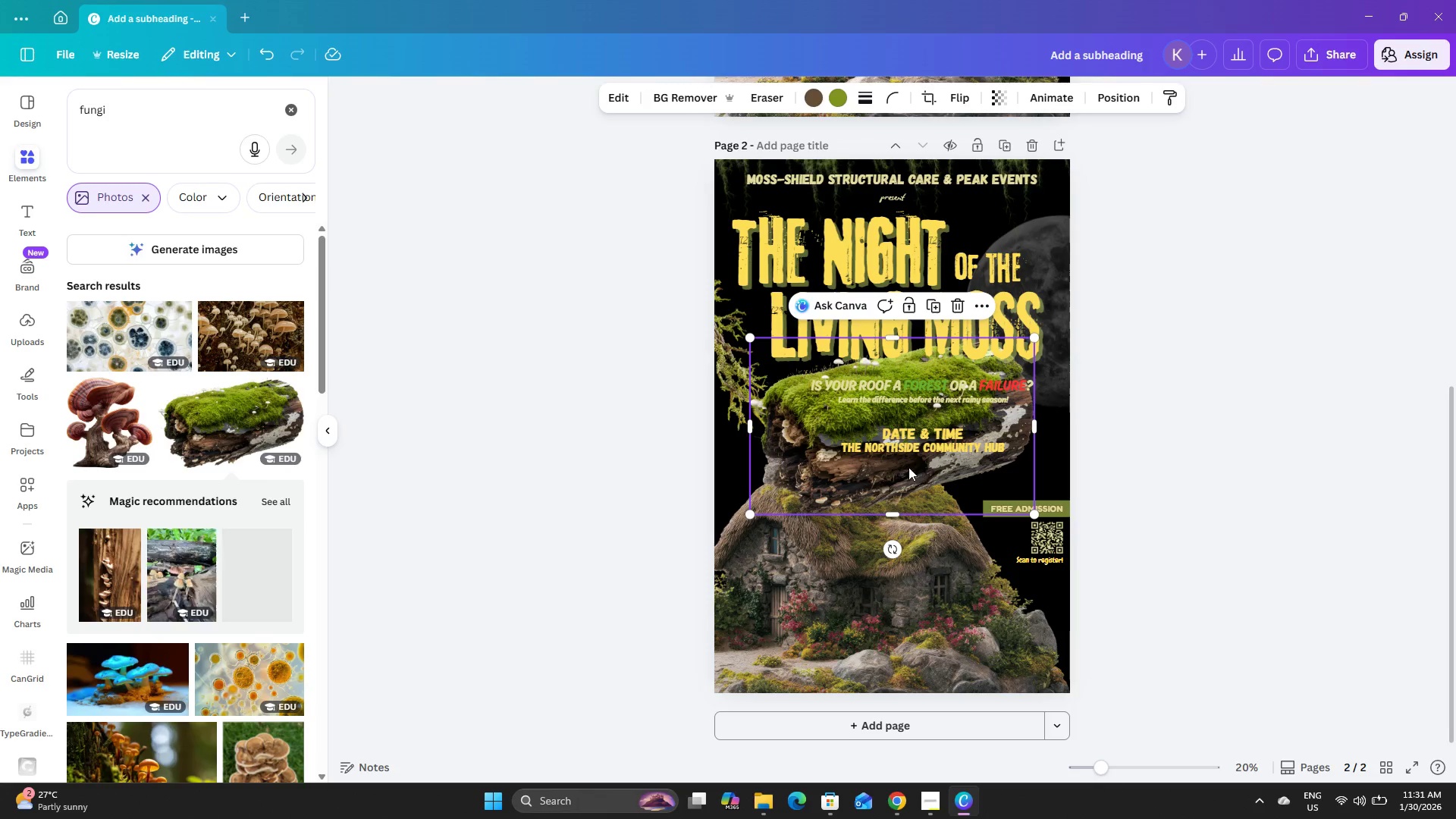 
left_click_drag(start_coordinate=[908, 467], to_coordinate=[977, 707])
 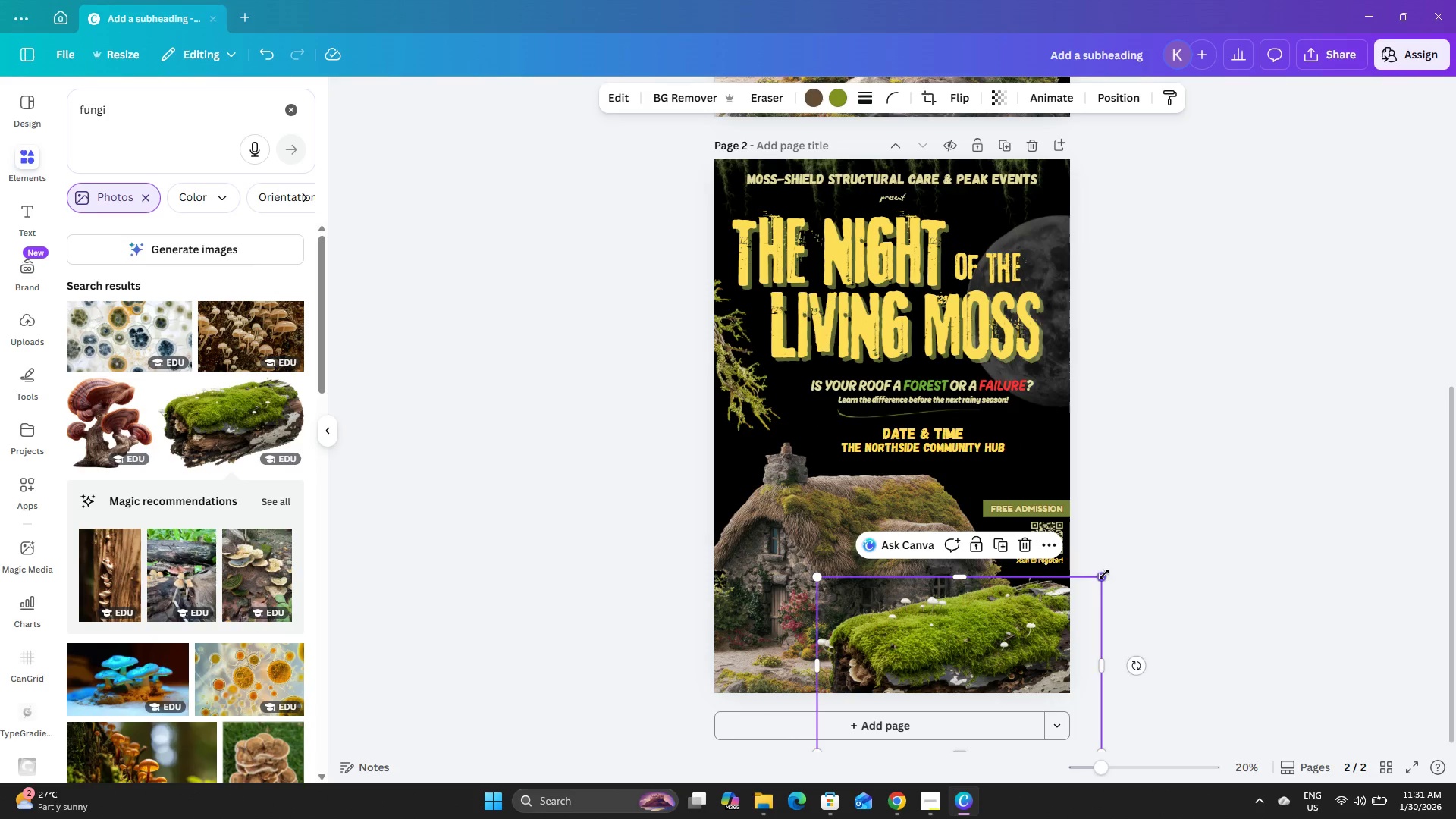 
left_click_drag(start_coordinate=[1104, 574], to_coordinate=[1065, 650])
 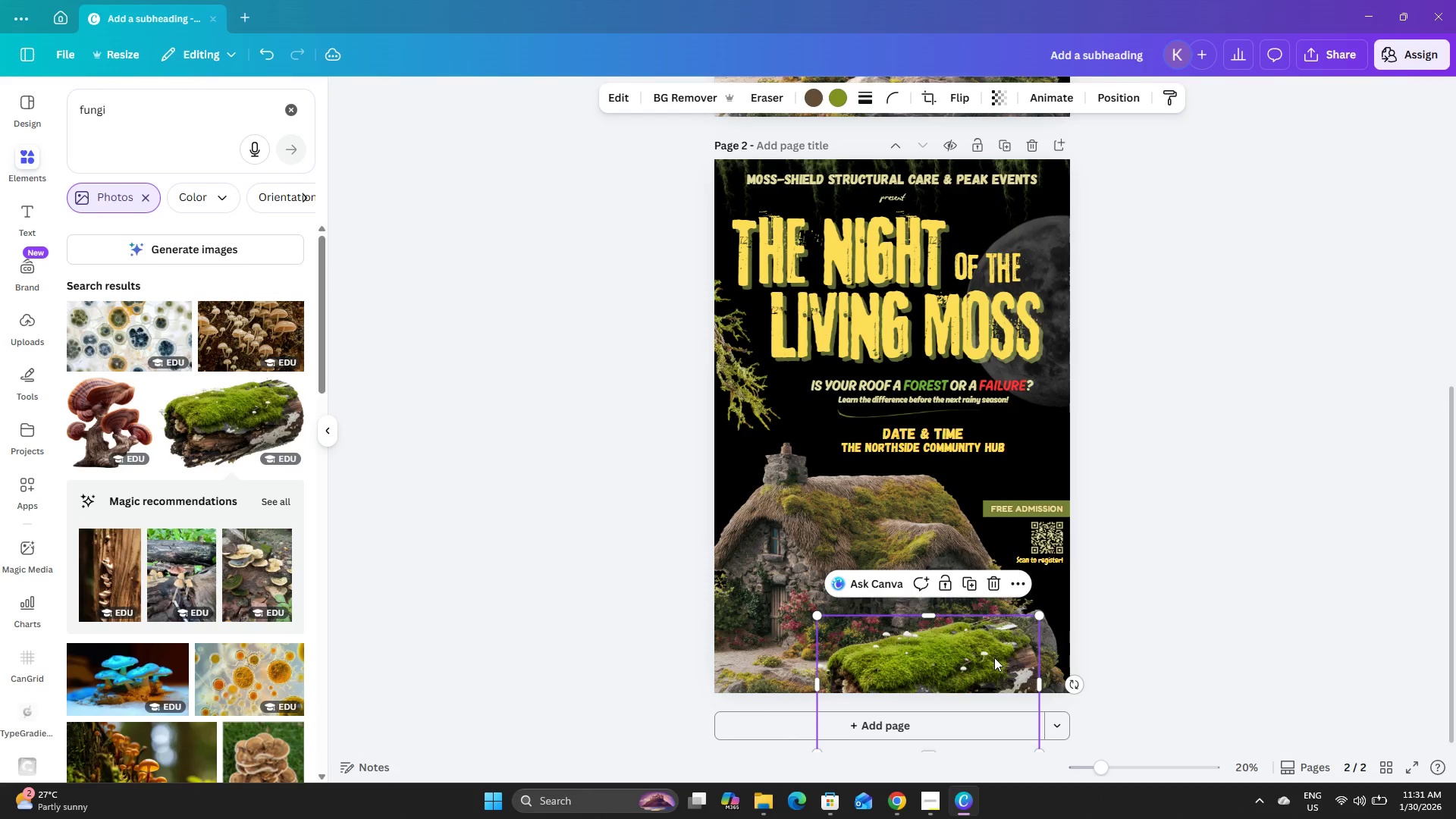 
left_click_drag(start_coordinate=[994, 657], to_coordinate=[1060, 639])
 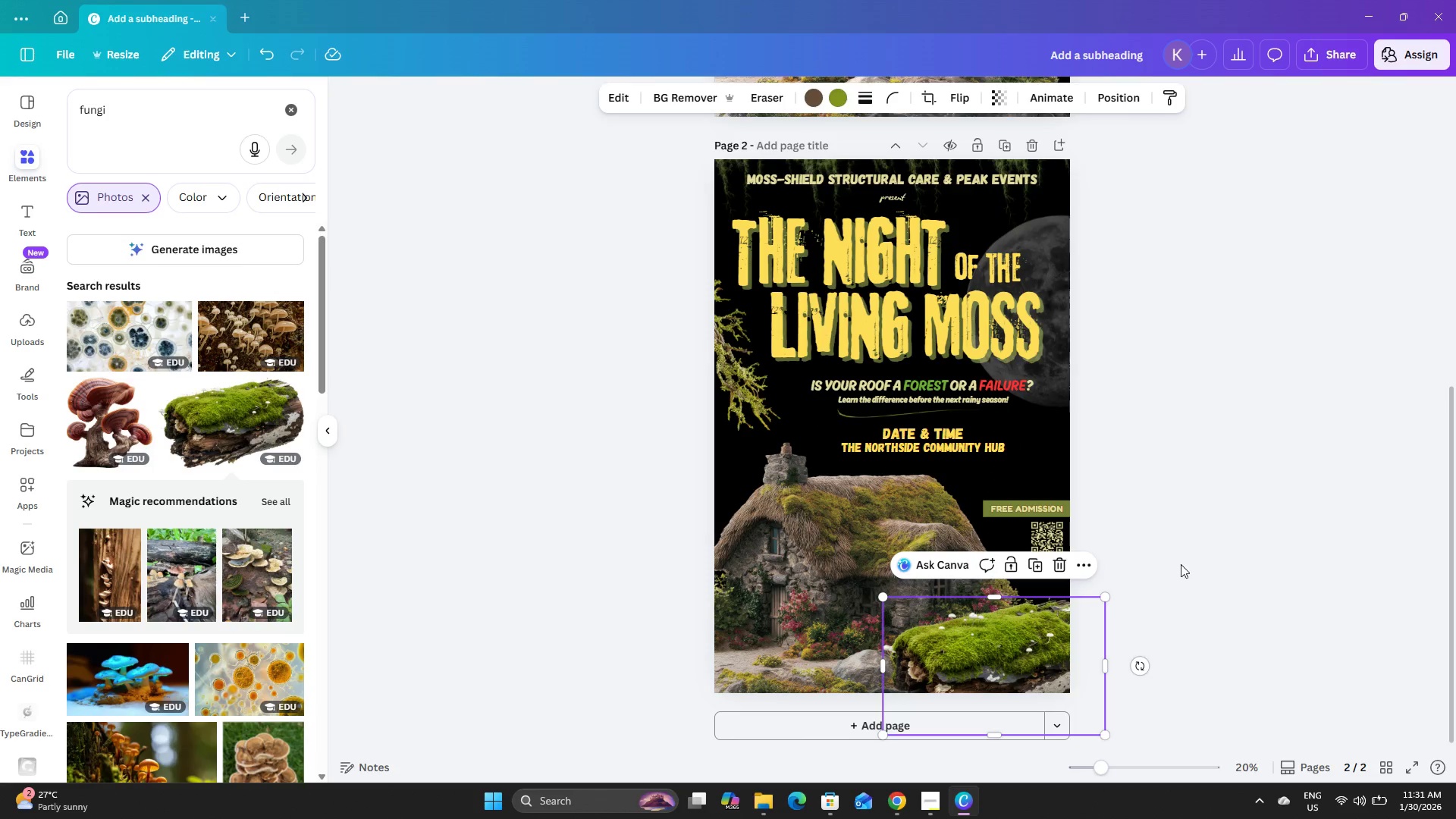 
left_click([1181, 563])
 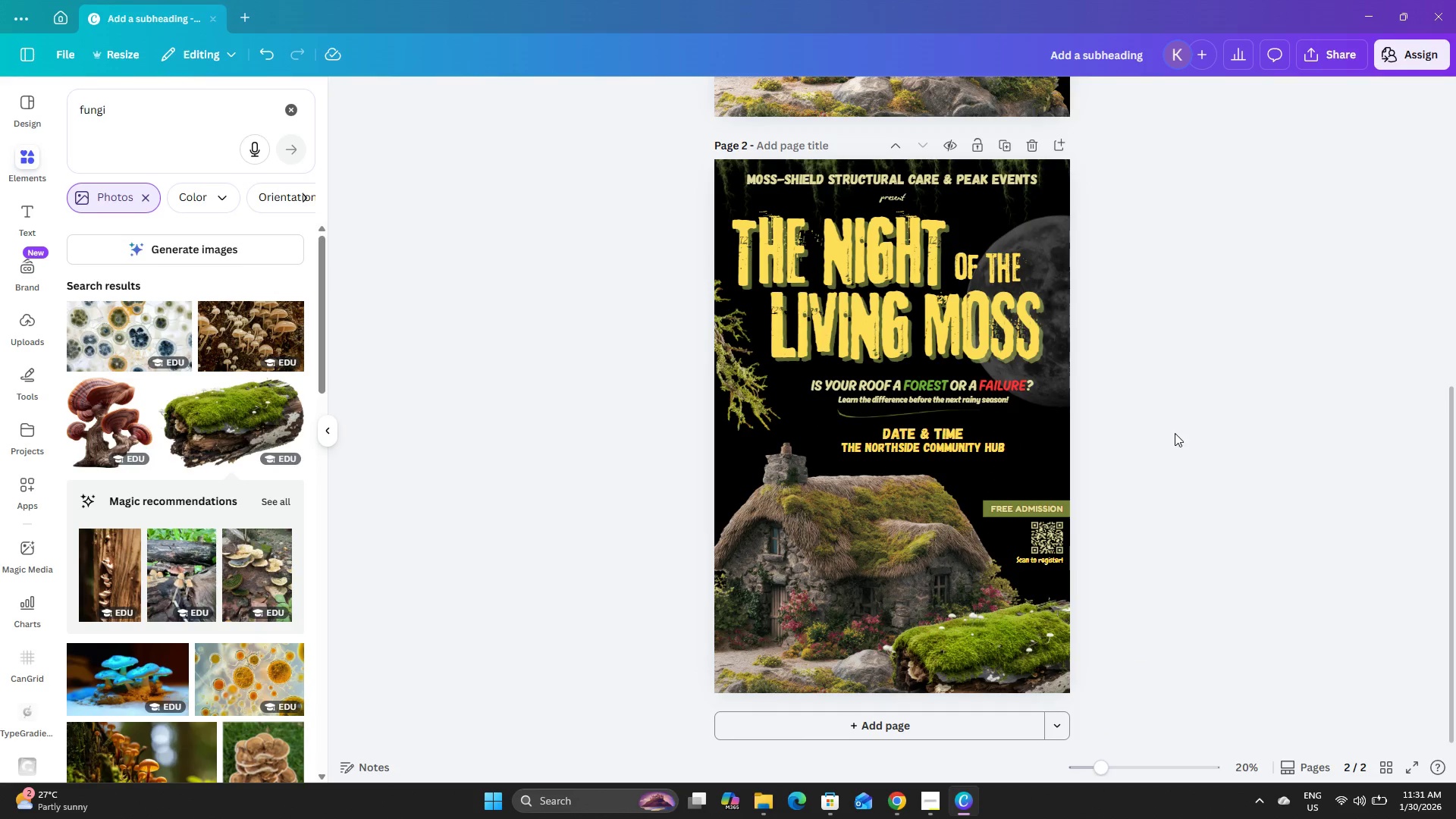 
scroll: coordinate [1175, 432], scroll_direction: down, amount: 2.0
 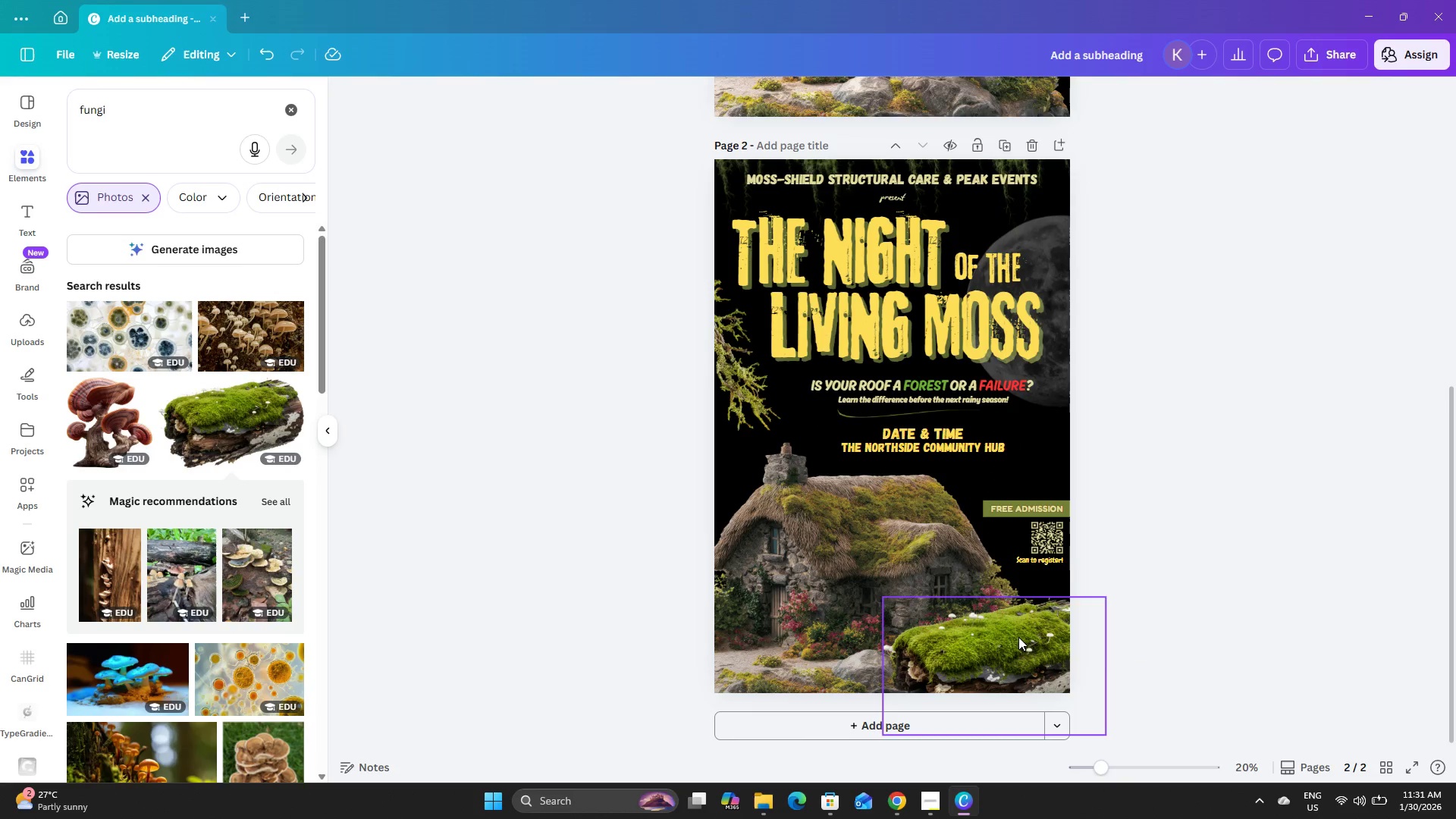 
left_click([1018, 640])
 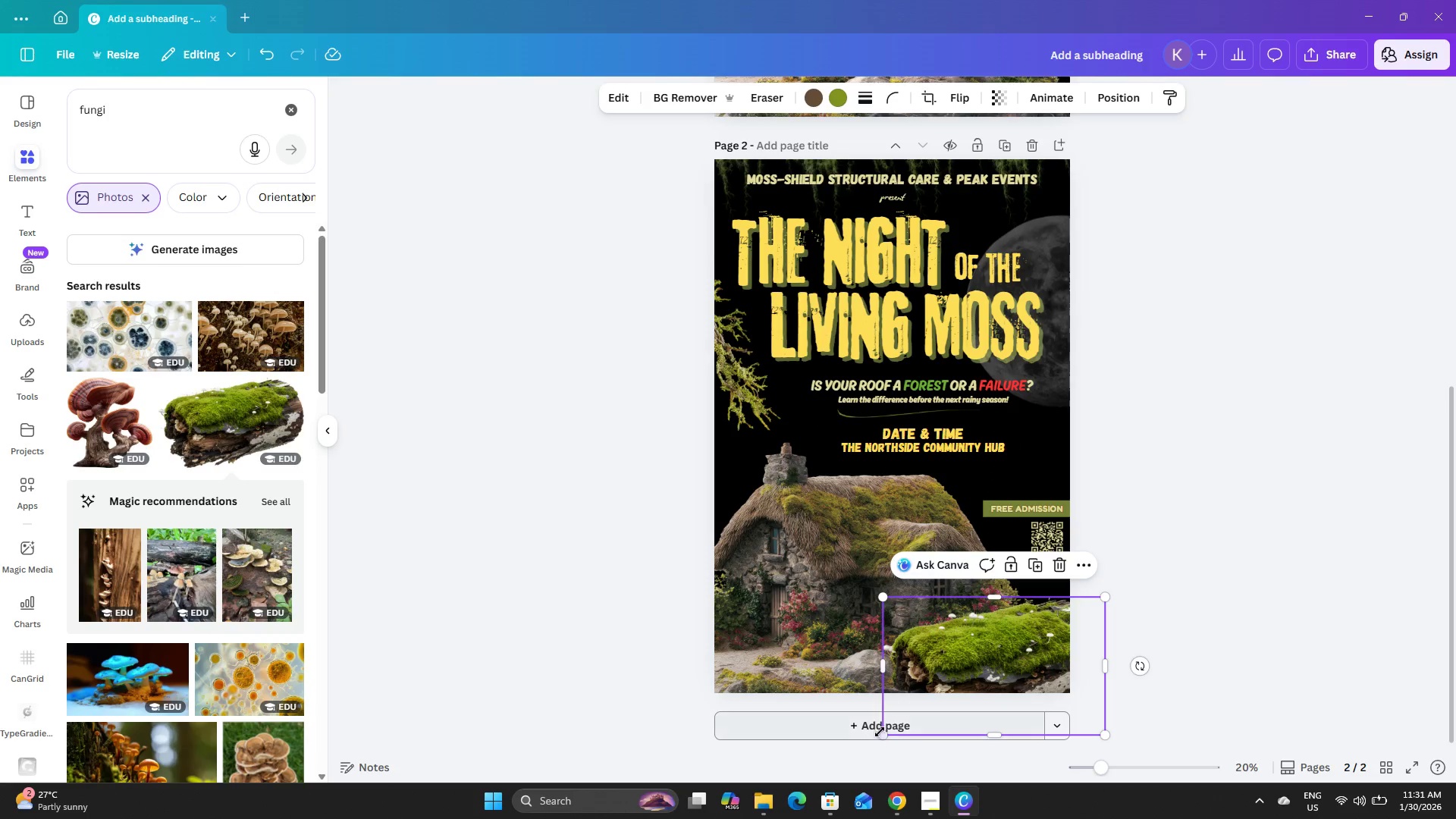 
left_click_drag(start_coordinate=[881, 733], to_coordinate=[912, 728])
 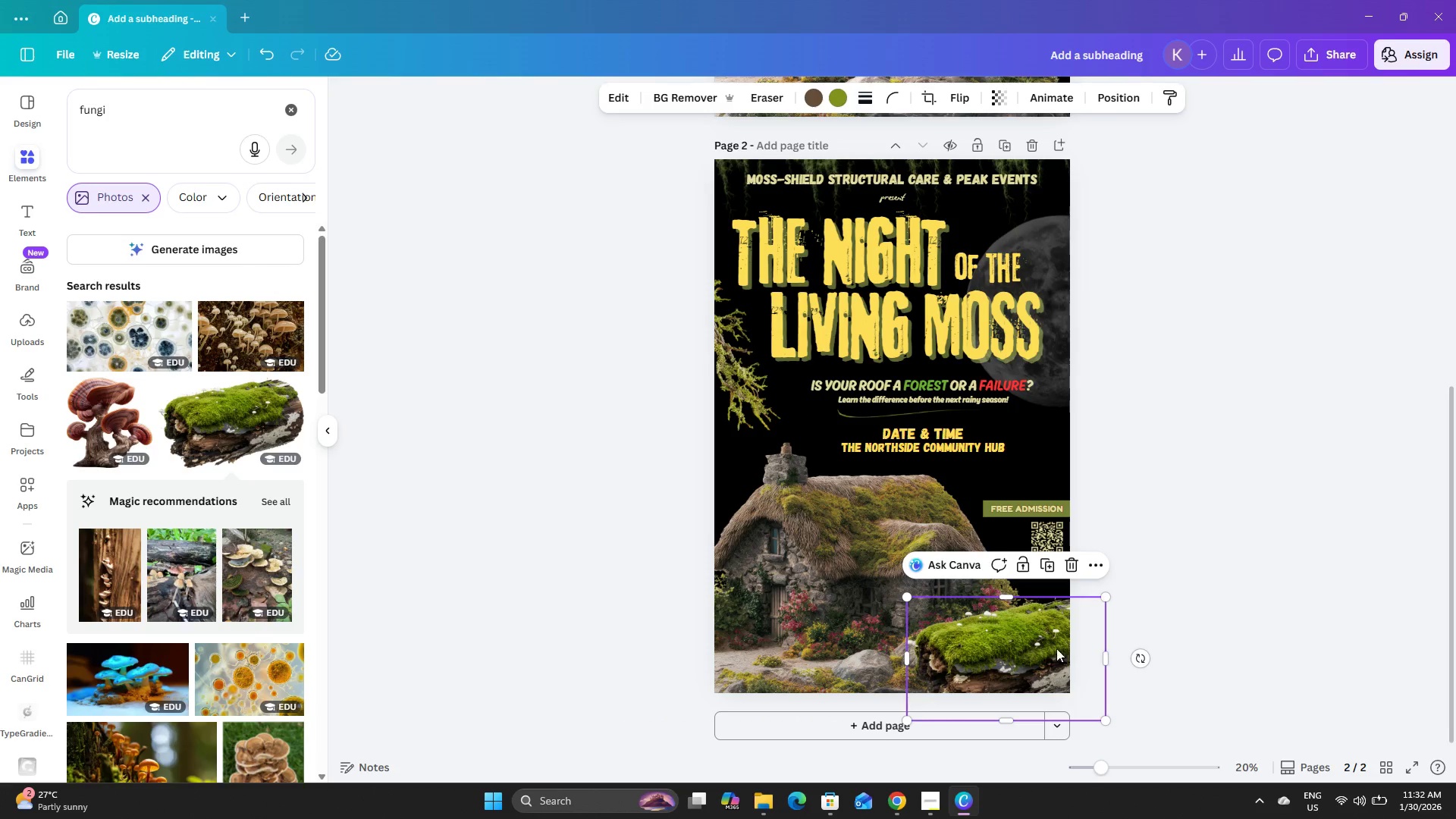 
left_click_drag(start_coordinate=[1030, 647], to_coordinate=[1033, 651])
 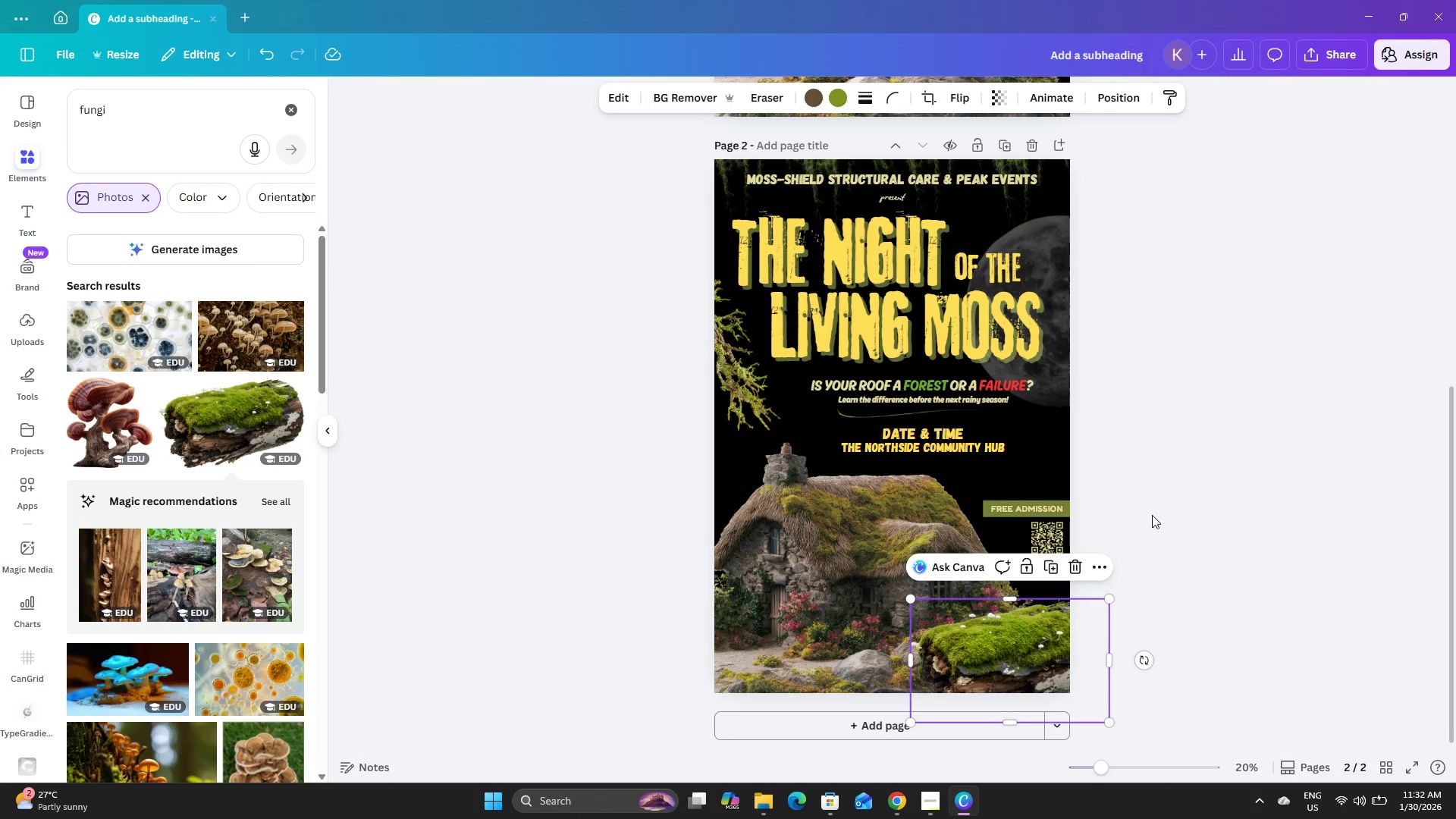 
left_click([1153, 514])
 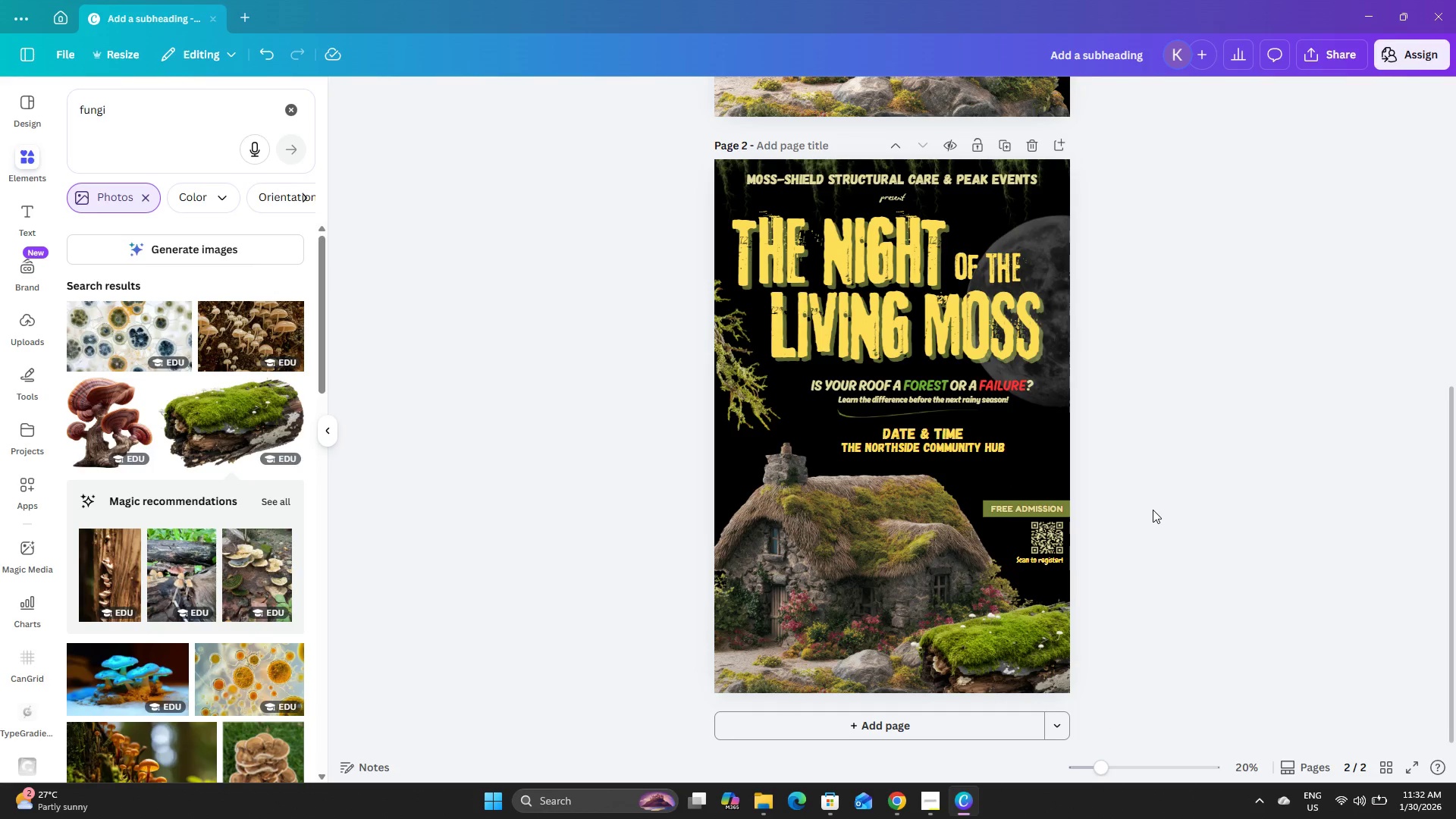 
scroll: coordinate [1153, 510], scroll_direction: down, amount: 3.0
 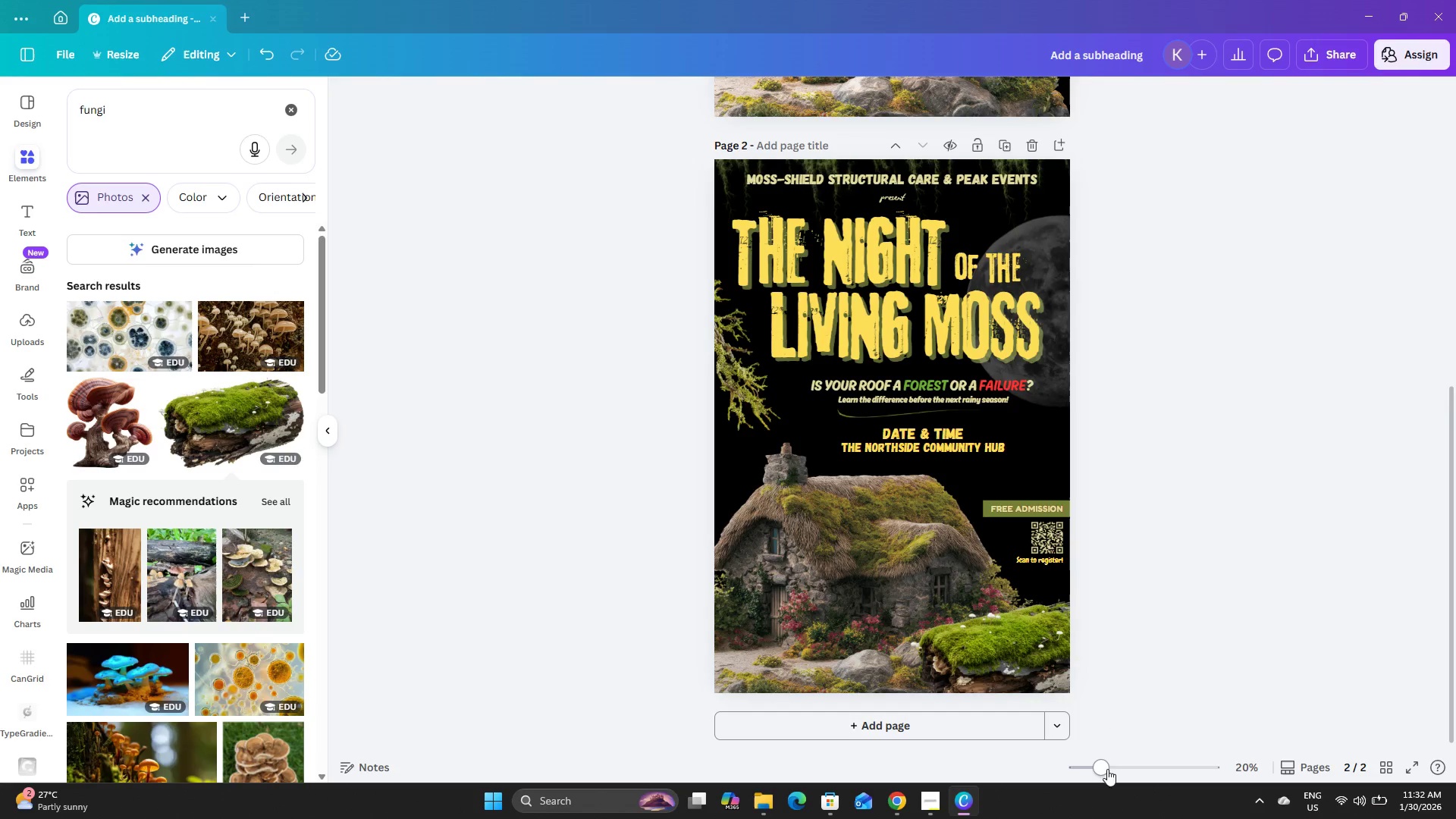 
left_click_drag(start_coordinate=[1106, 768], to_coordinate=[1121, 767])
 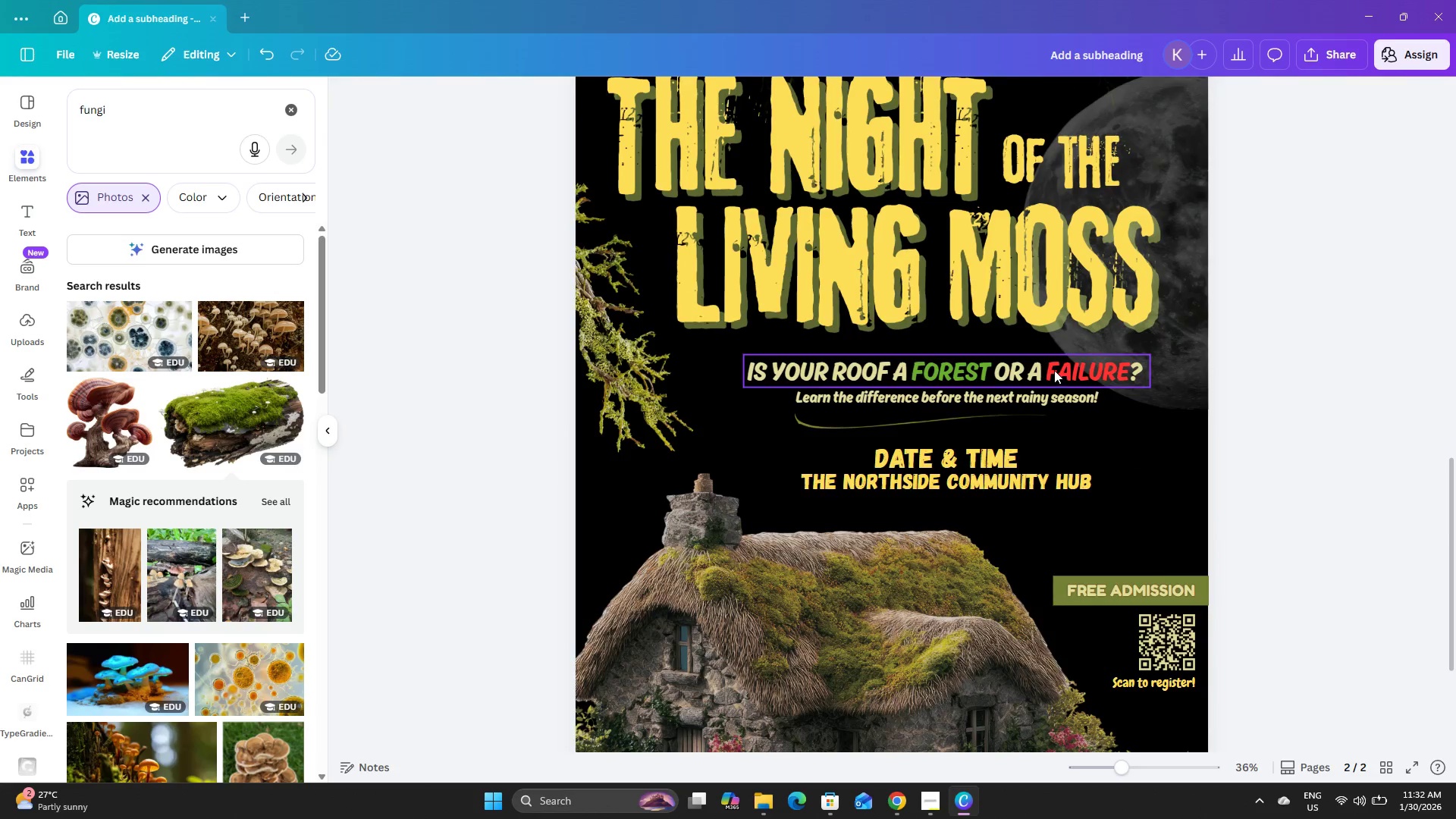 
scroll: coordinate [1054, 370], scroll_direction: down, amount: 7.0
 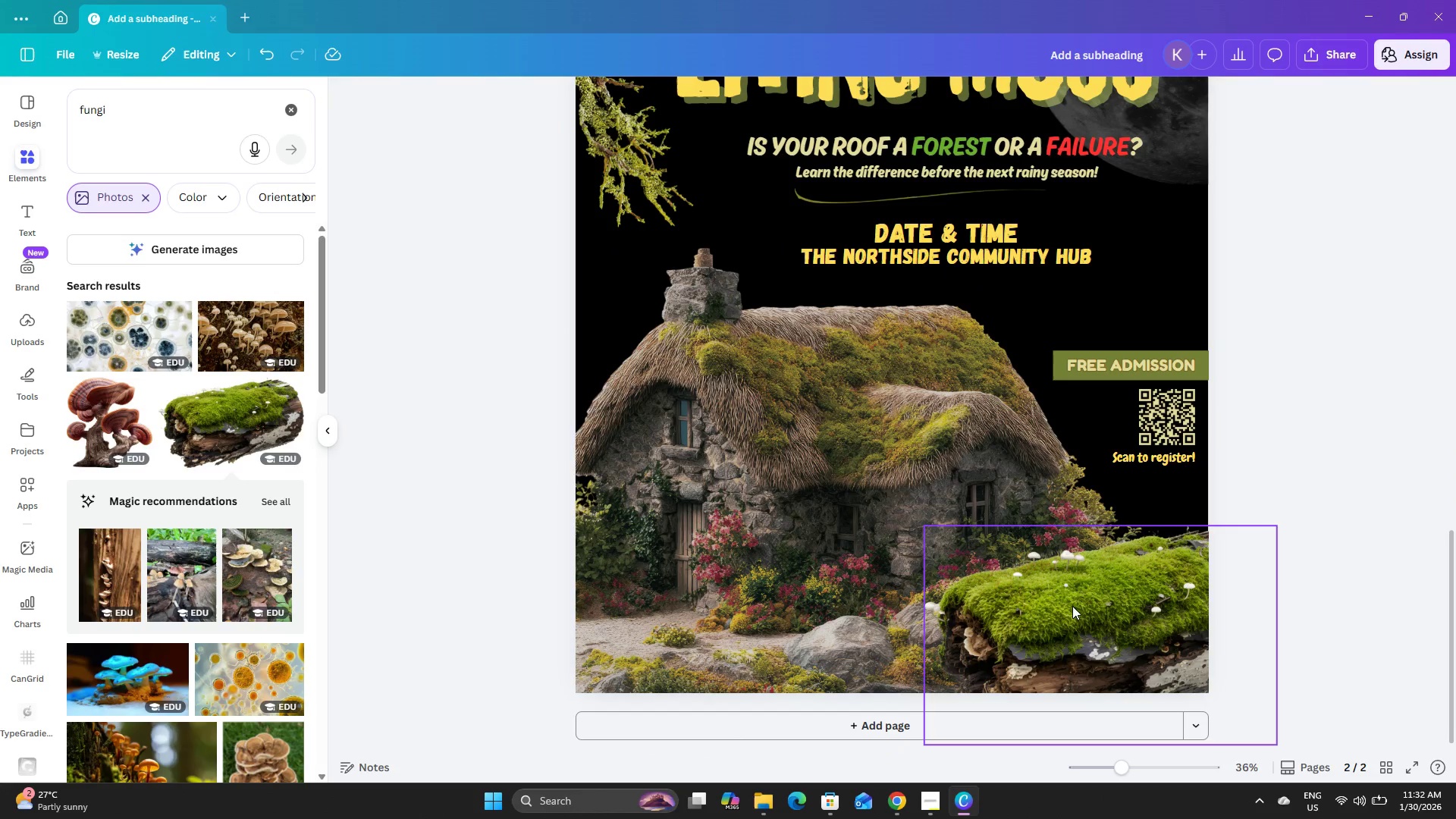 
mouse_move([1090, 591])
 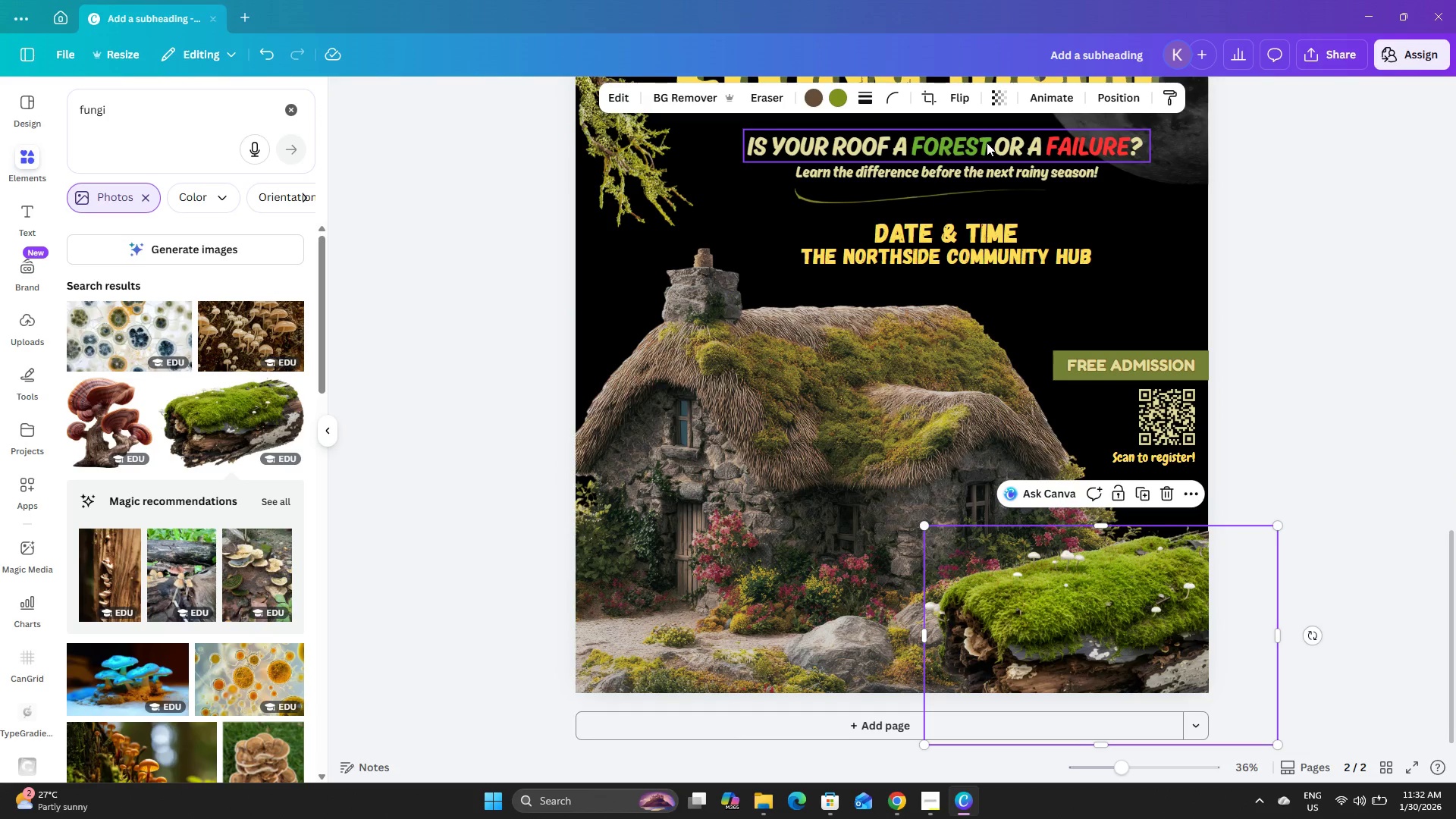 
scroll: coordinate [260, 453], scroll_direction: down, amount: 7.0
 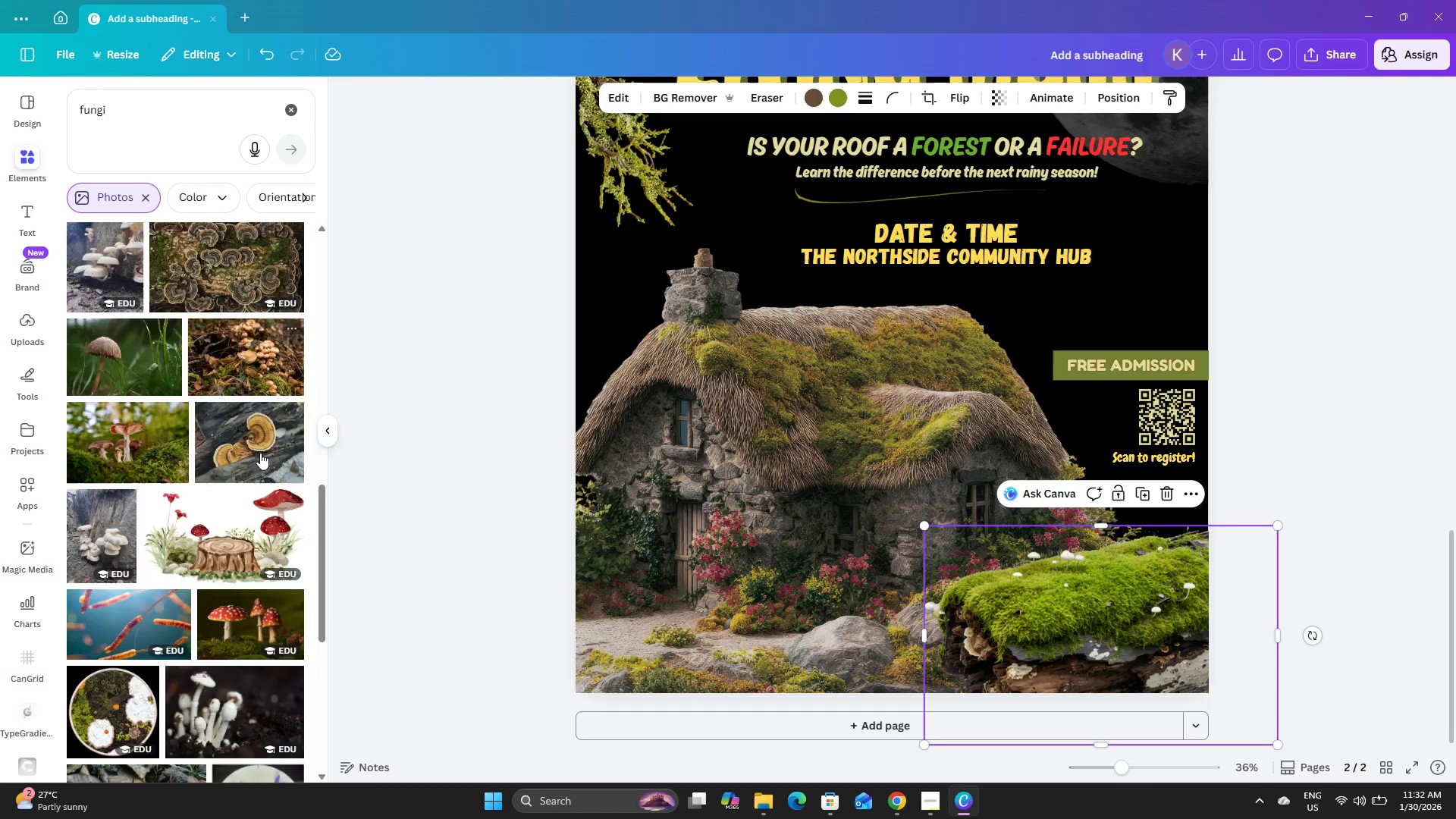 
left_click([259, 413])
 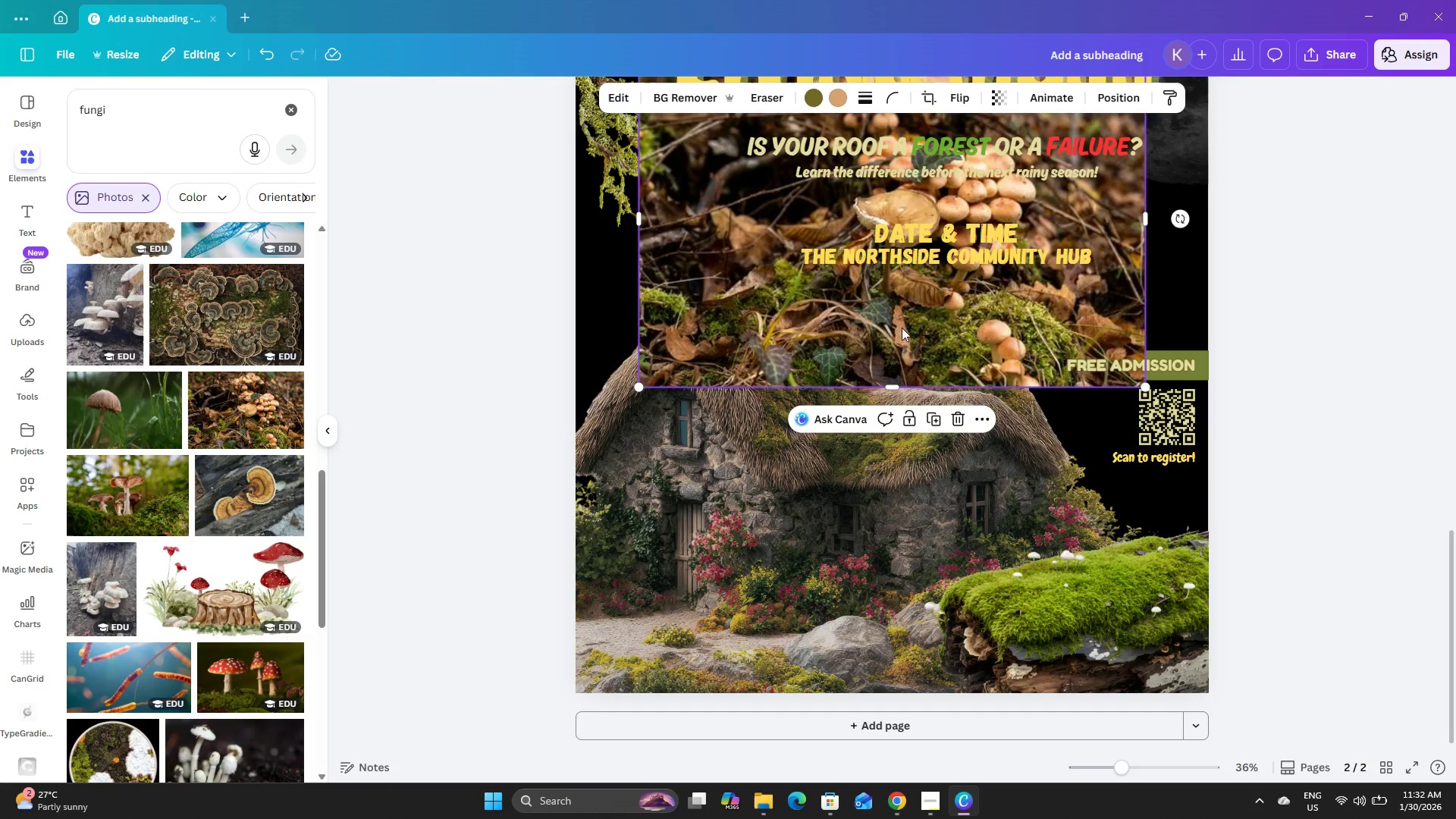 
left_click_drag(start_coordinate=[935, 312], to_coordinate=[910, 623])
 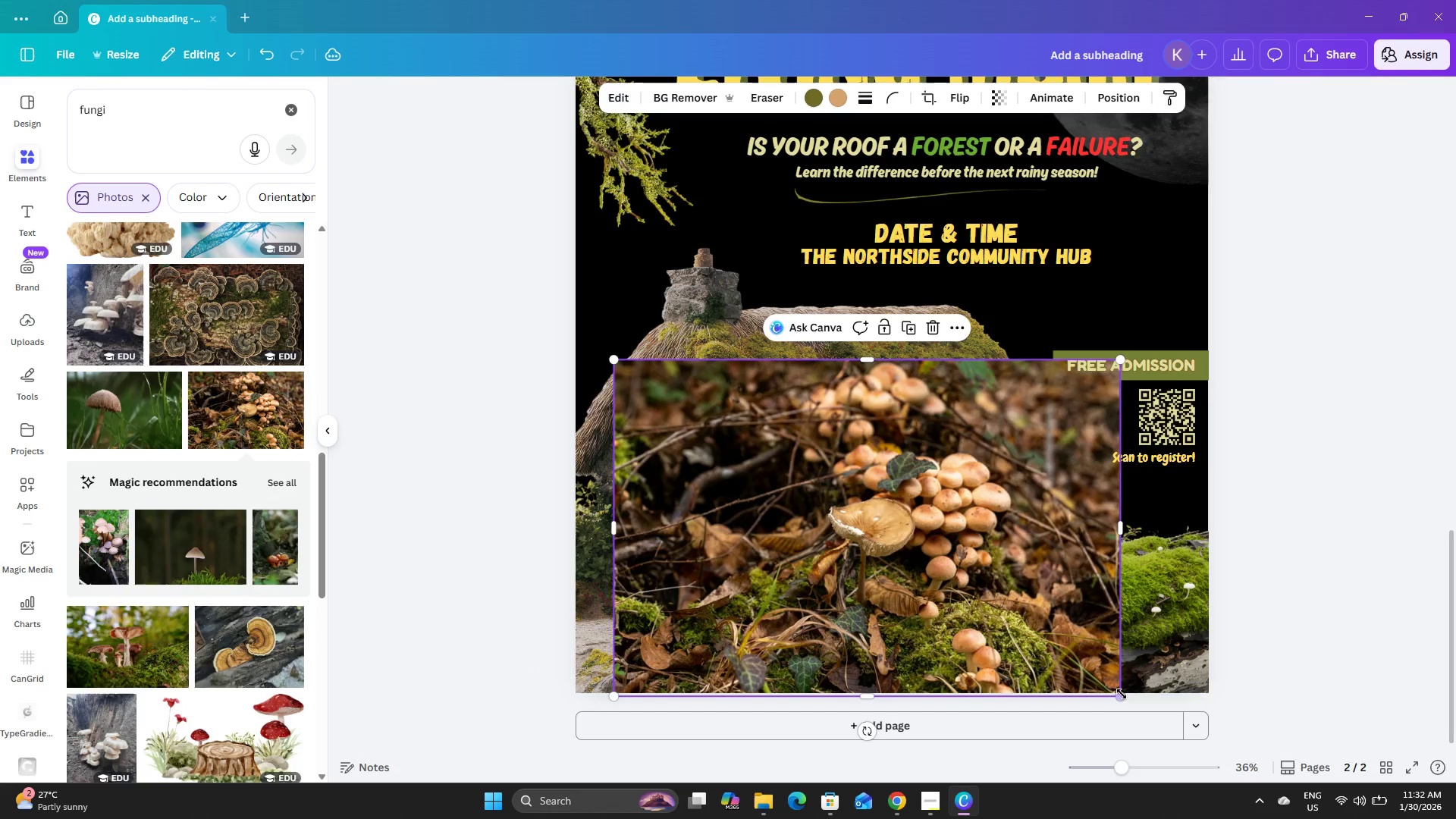 
left_click_drag(start_coordinate=[1122, 695], to_coordinate=[823, 527])
 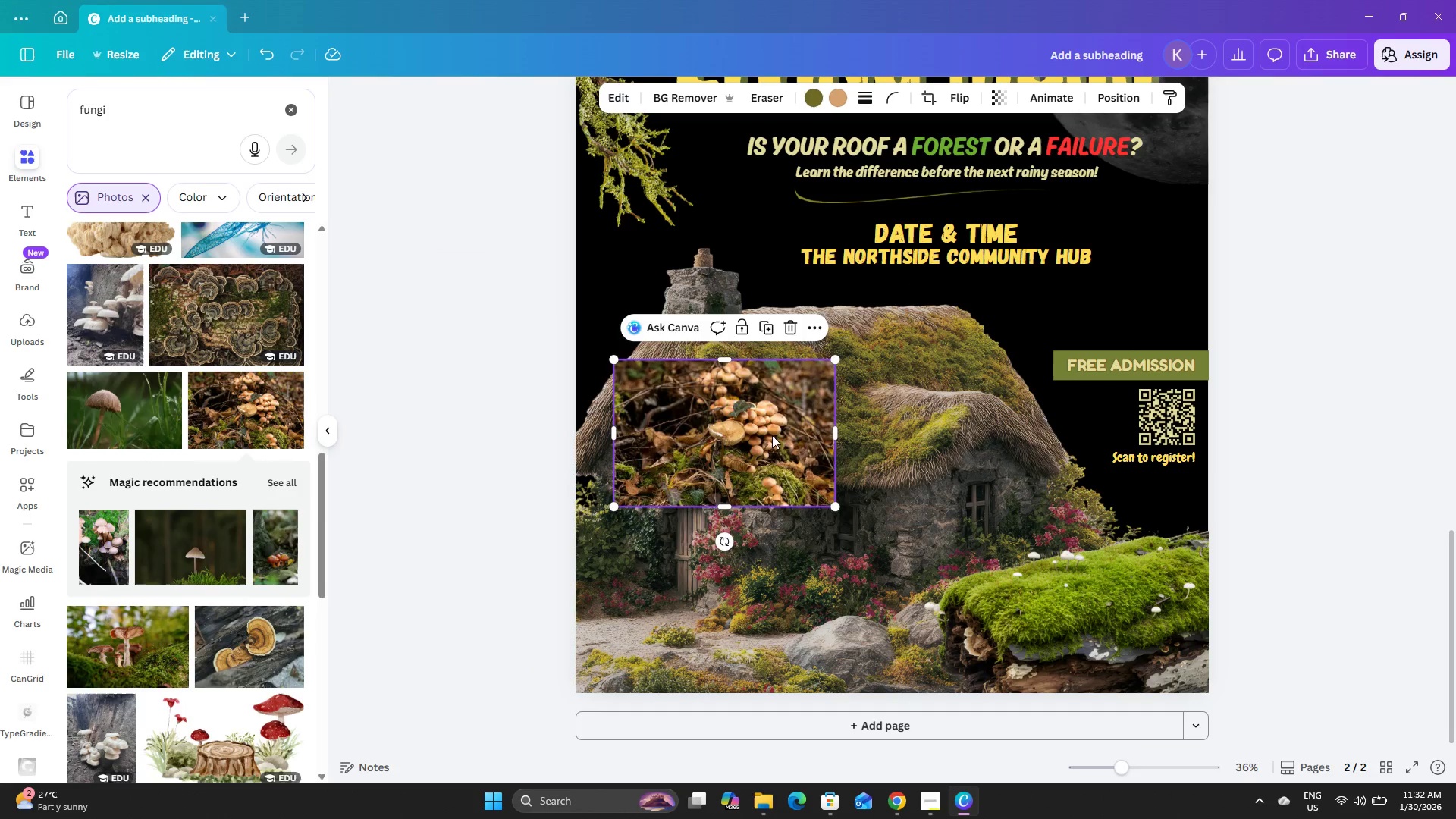 
left_click_drag(start_coordinate=[772, 435], to_coordinate=[1175, 683])
 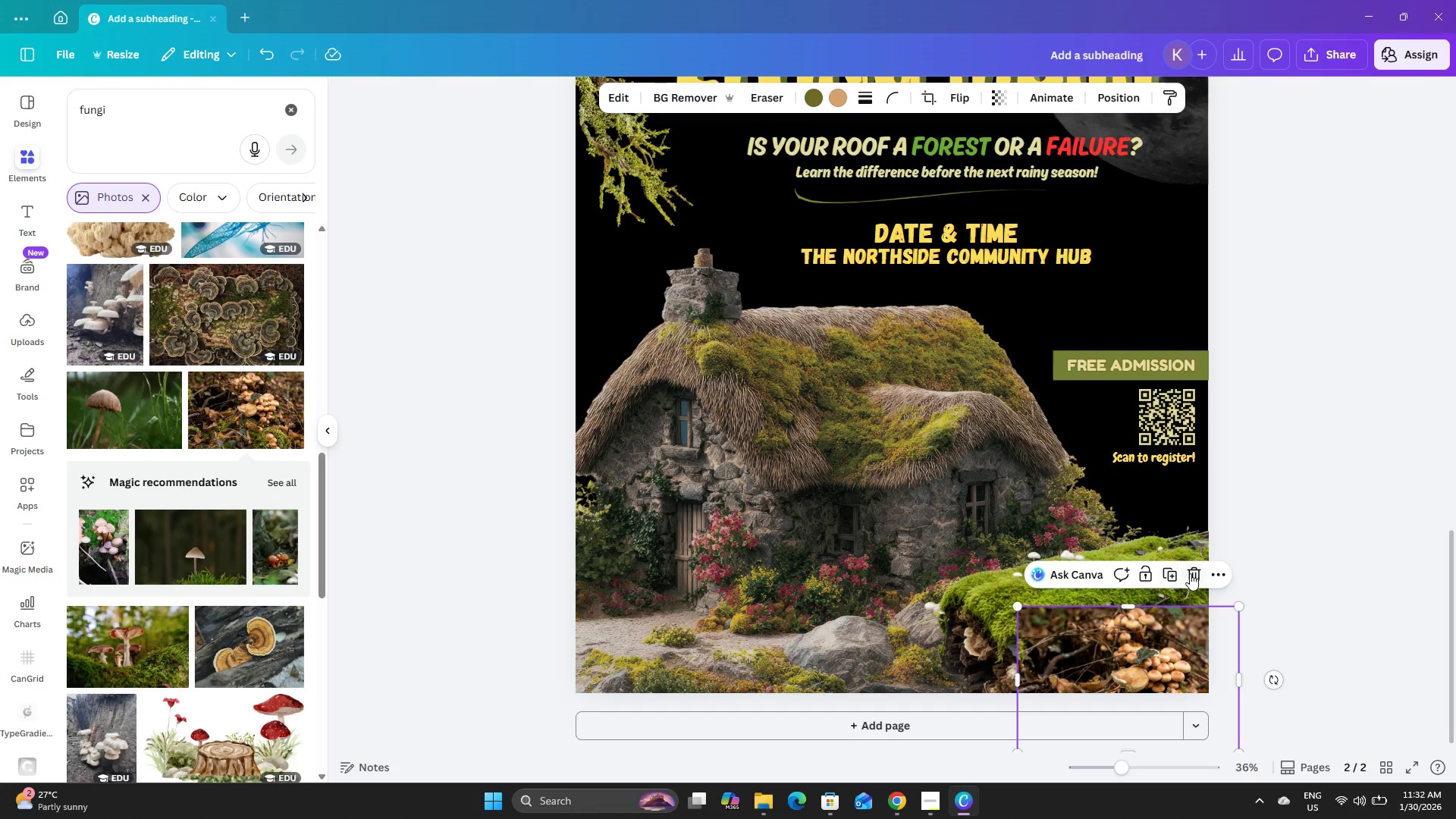 
left_click([1191, 573])
 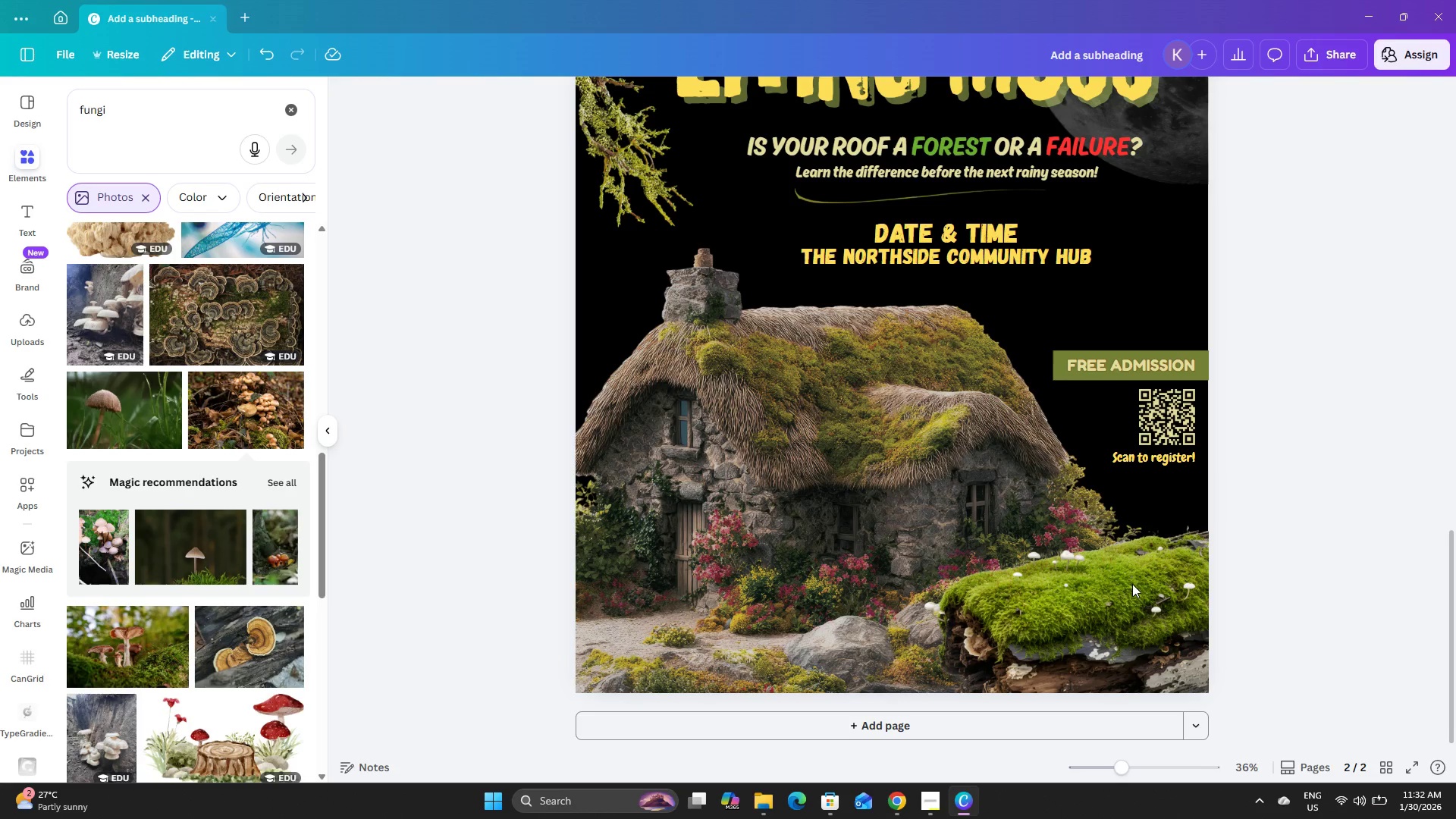 
left_click([1106, 594])
 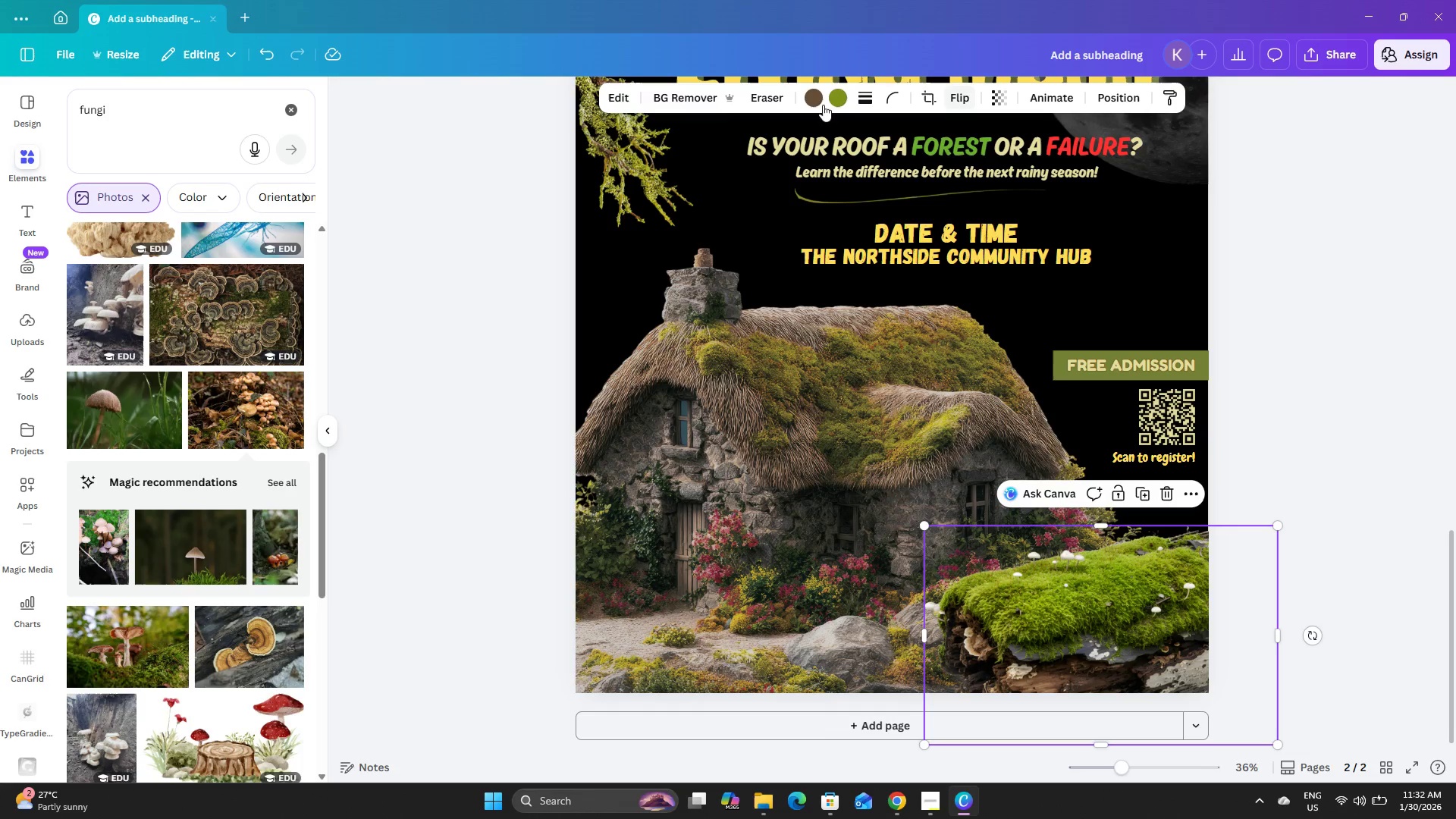 
left_click([620, 95])
 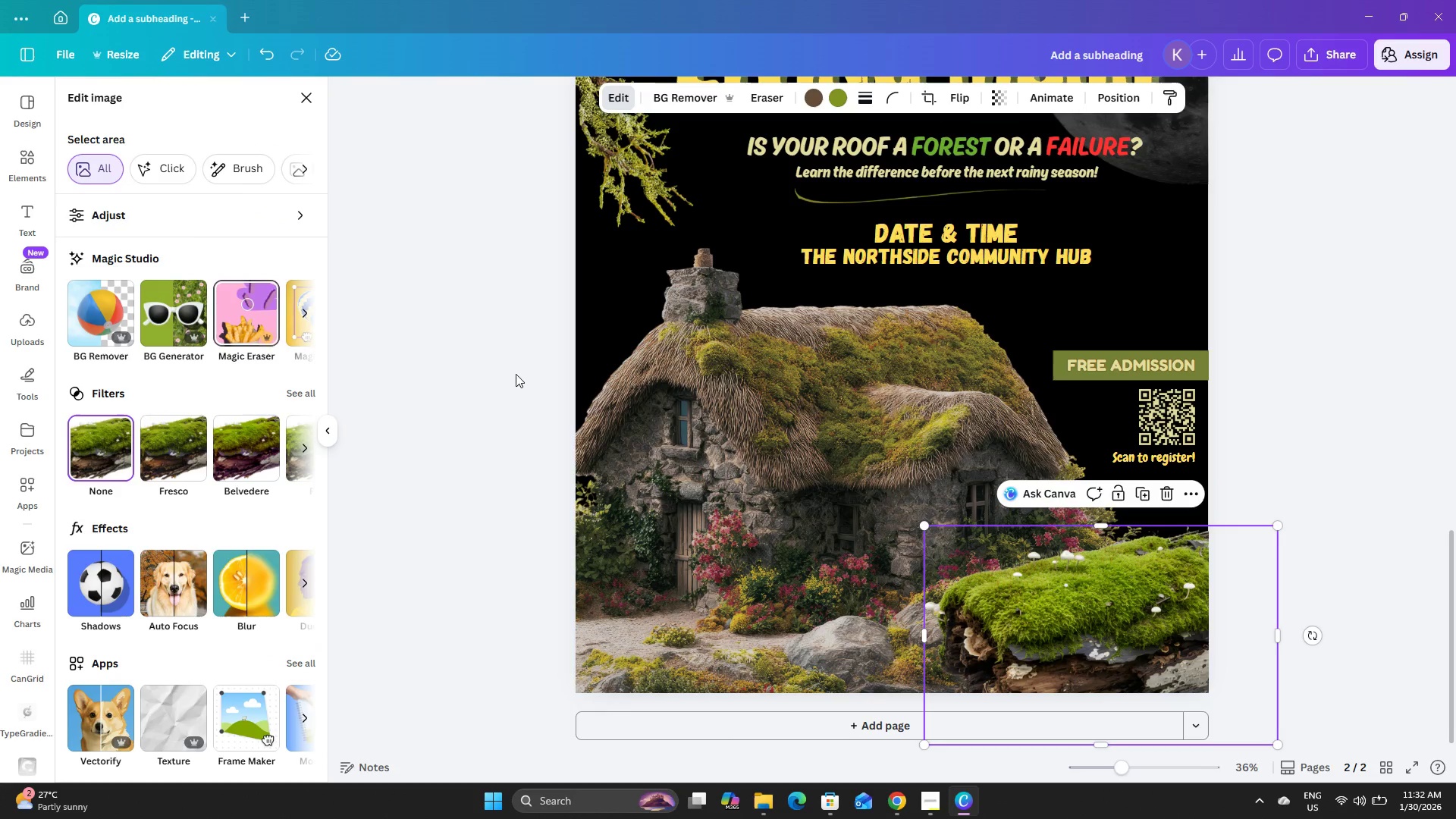 
left_click([829, 458])
 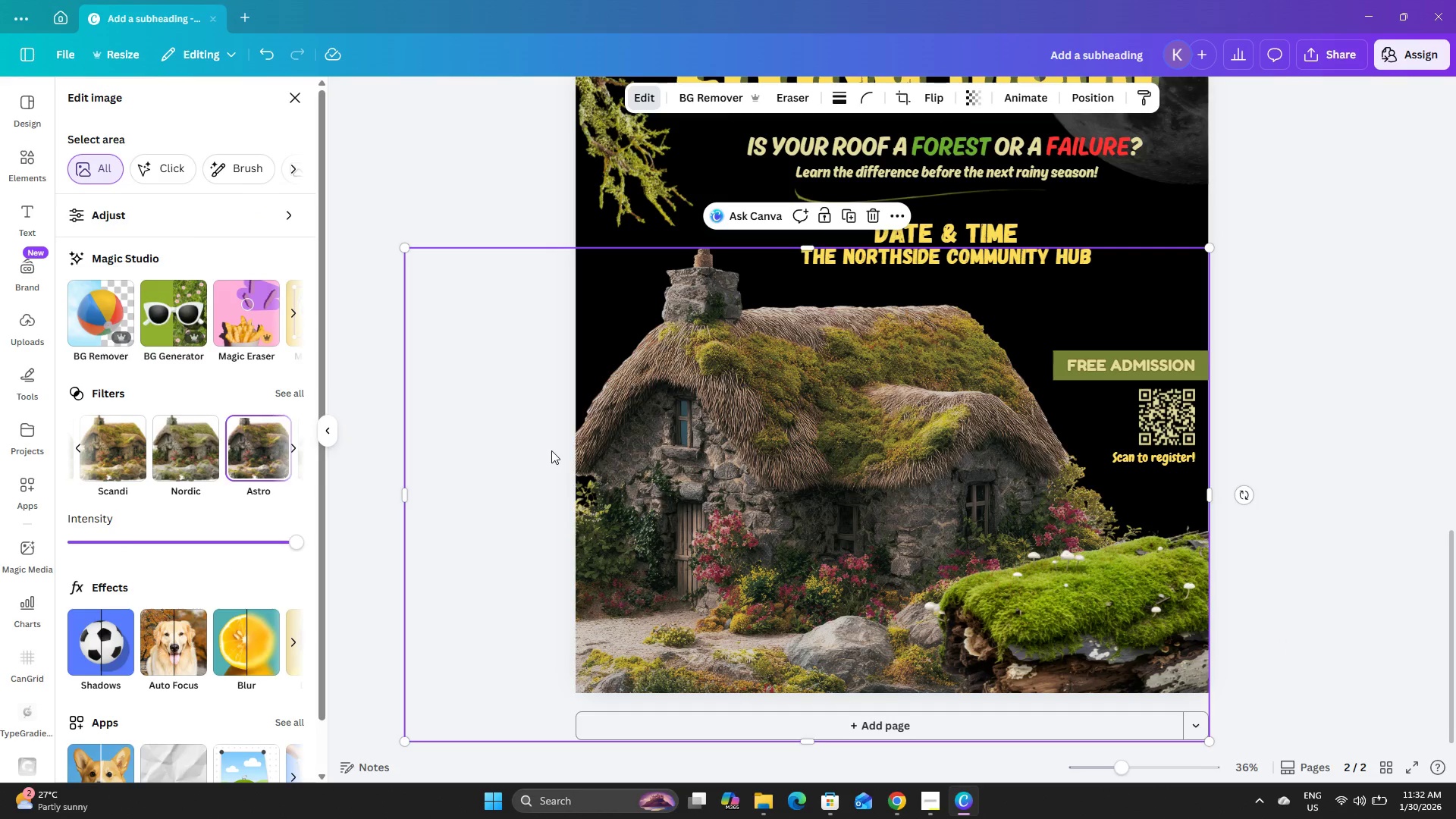 
left_click([1017, 614])
 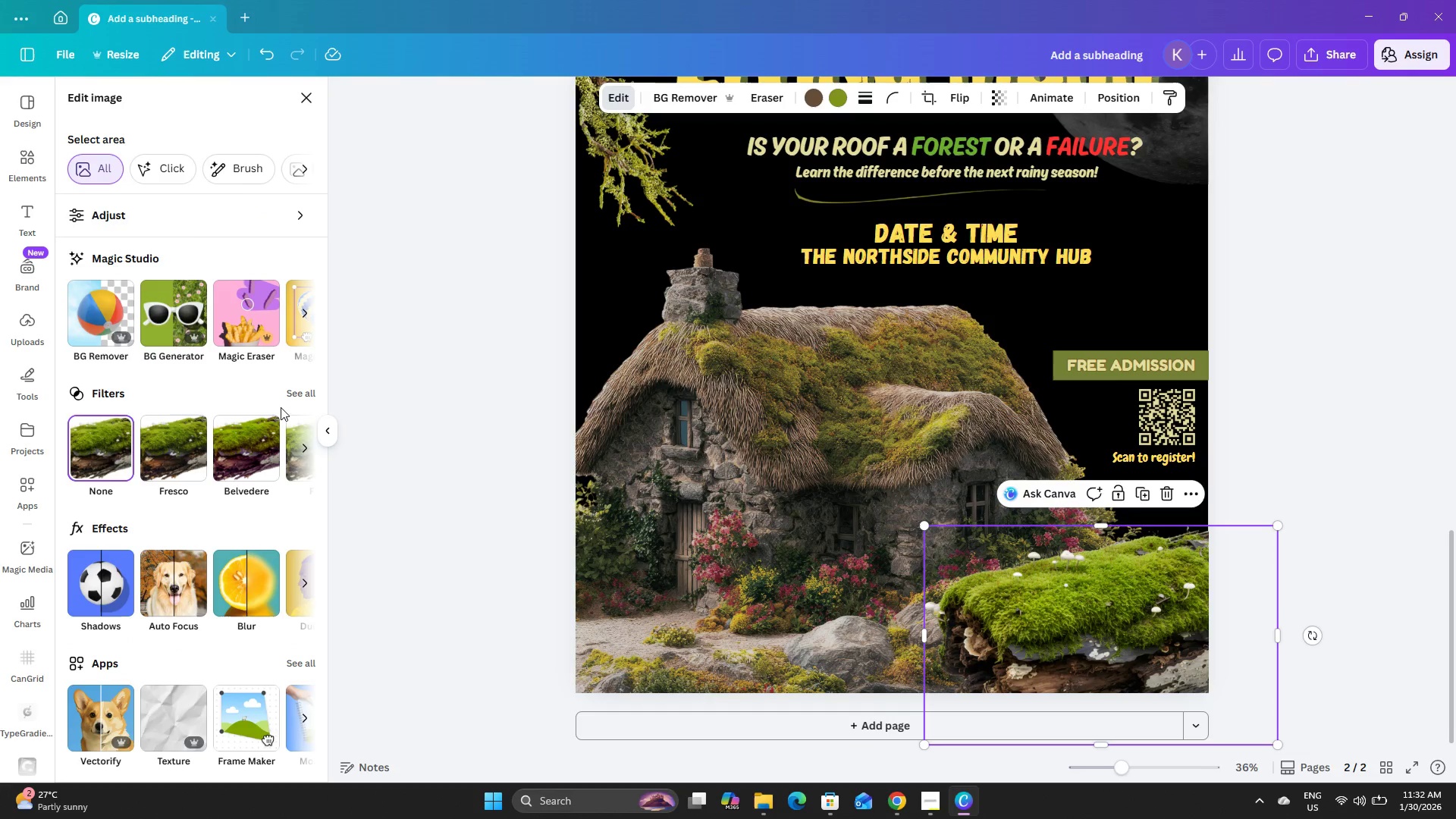 
left_click([314, 386])
 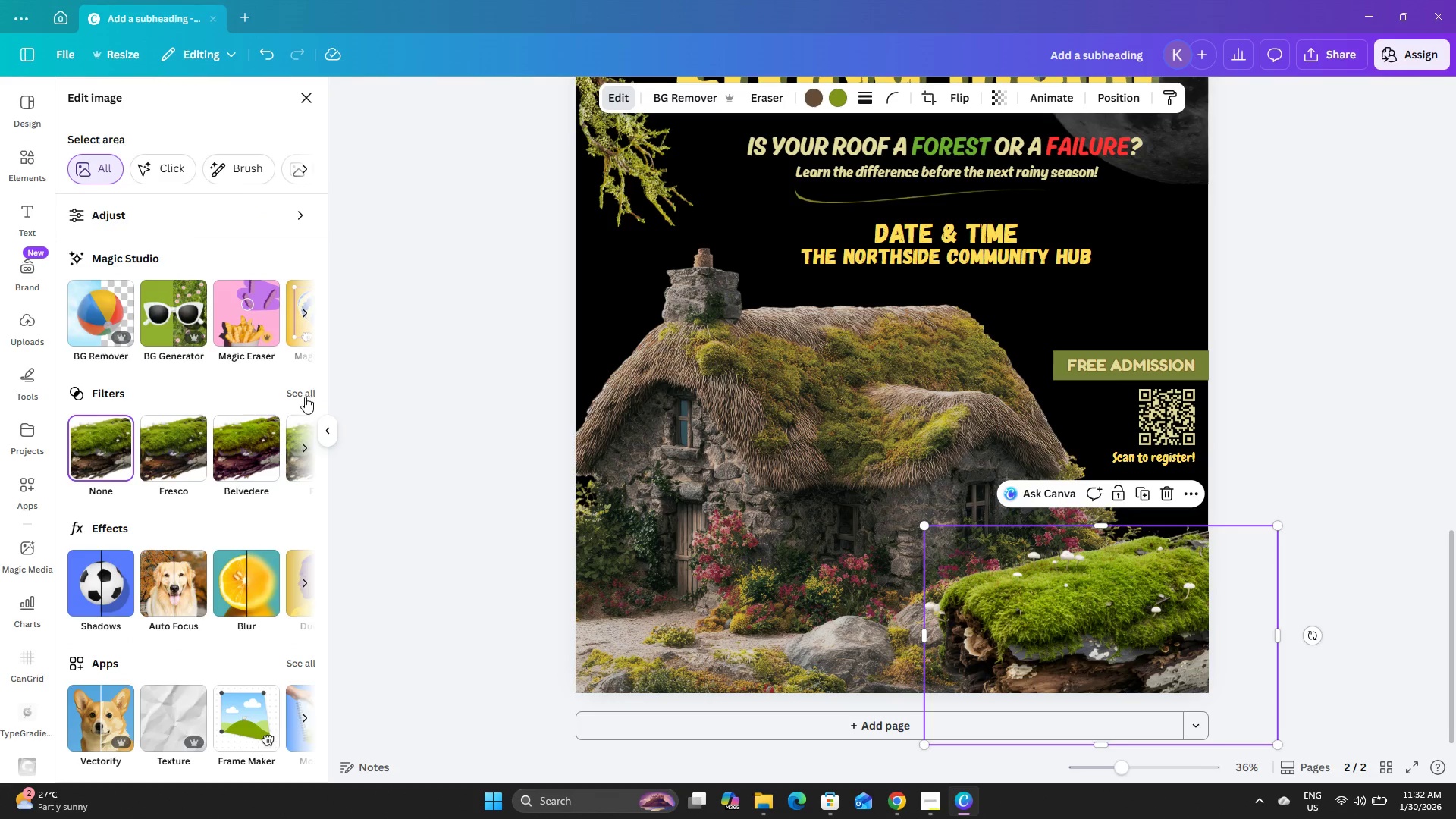 
left_click([303, 391])
 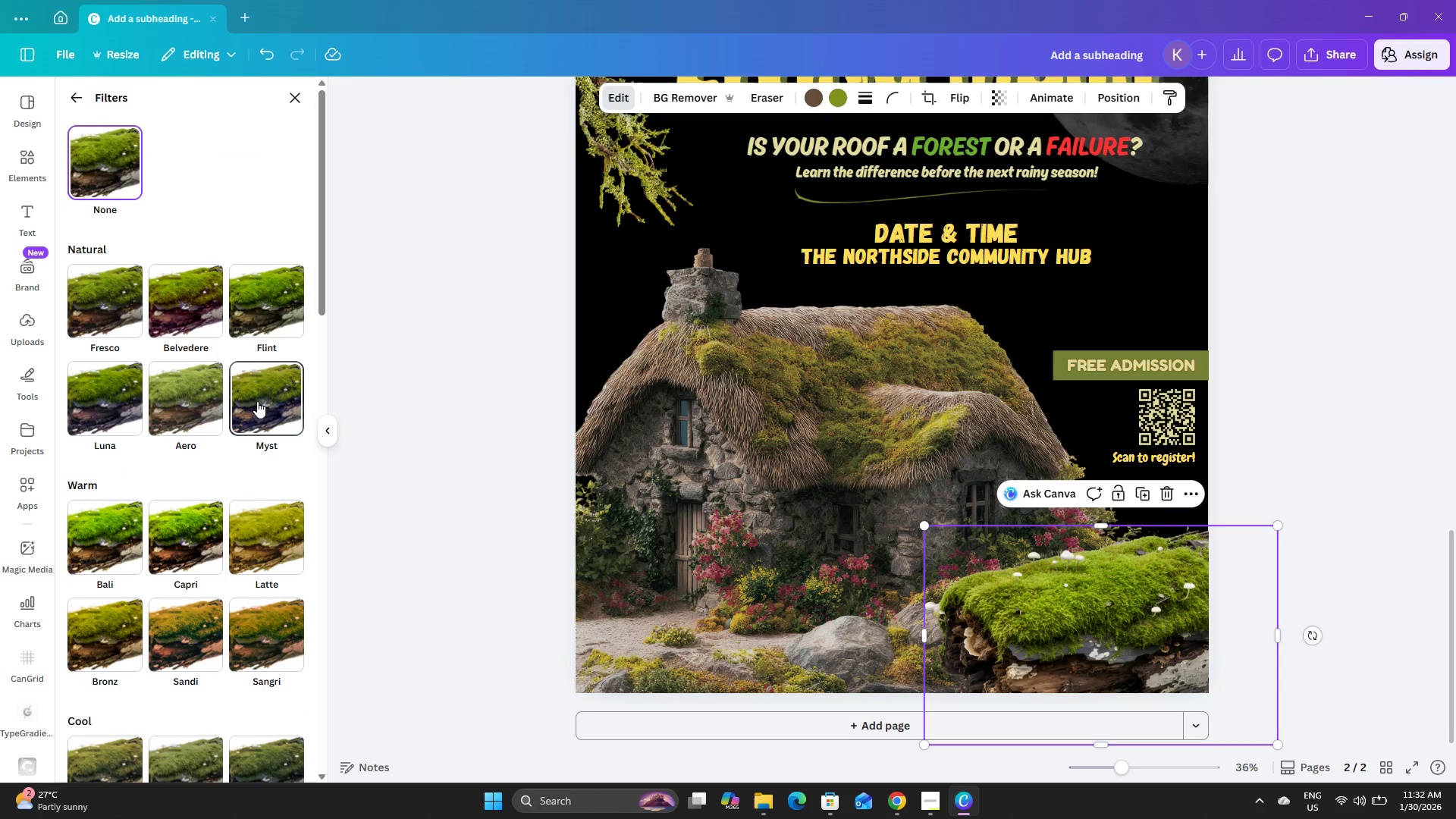 
scroll: coordinate [265, 398], scroll_direction: down, amount: 4.0
 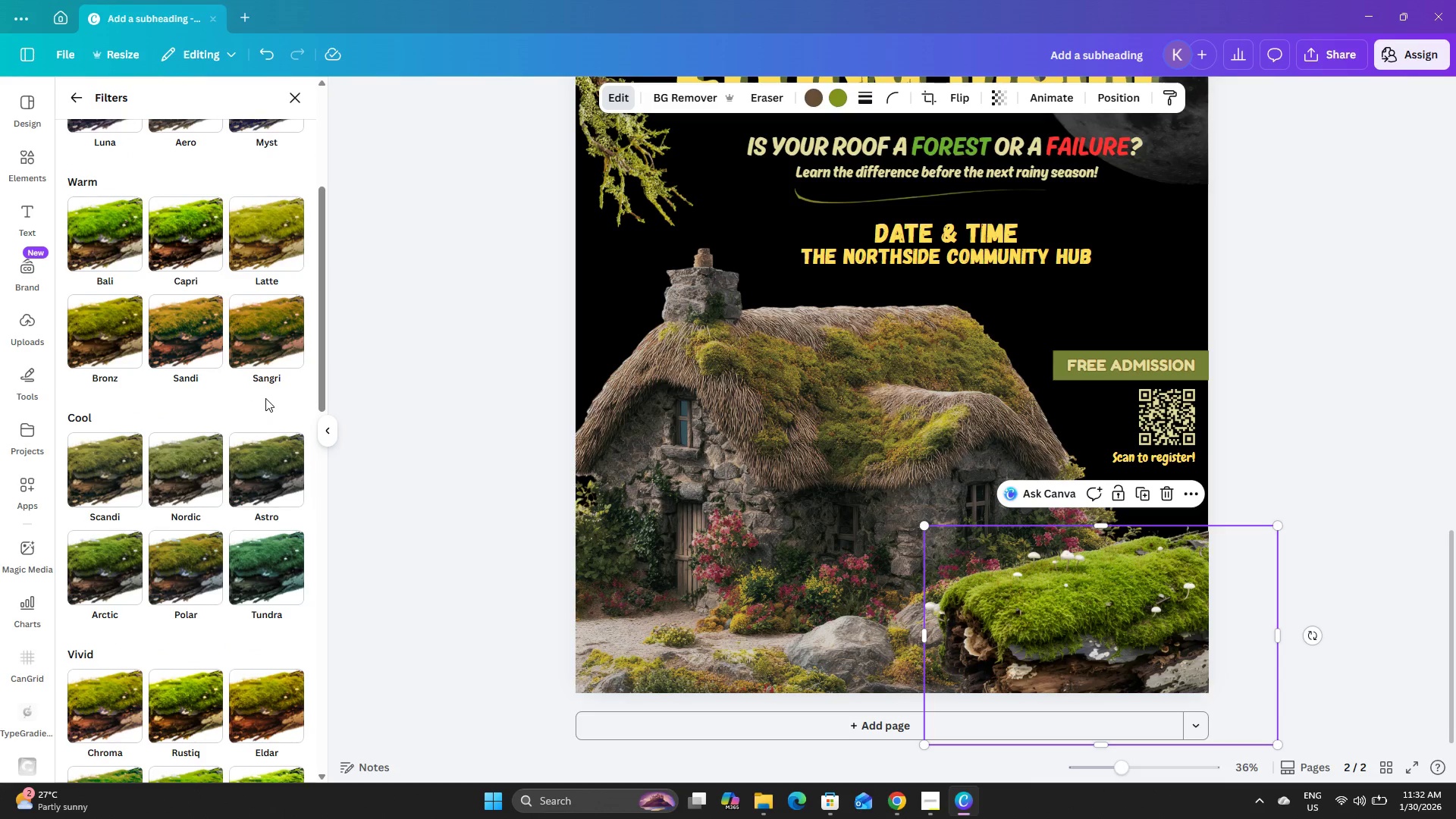 
scroll: coordinate [265, 398], scroll_direction: none, amount: 0.0
 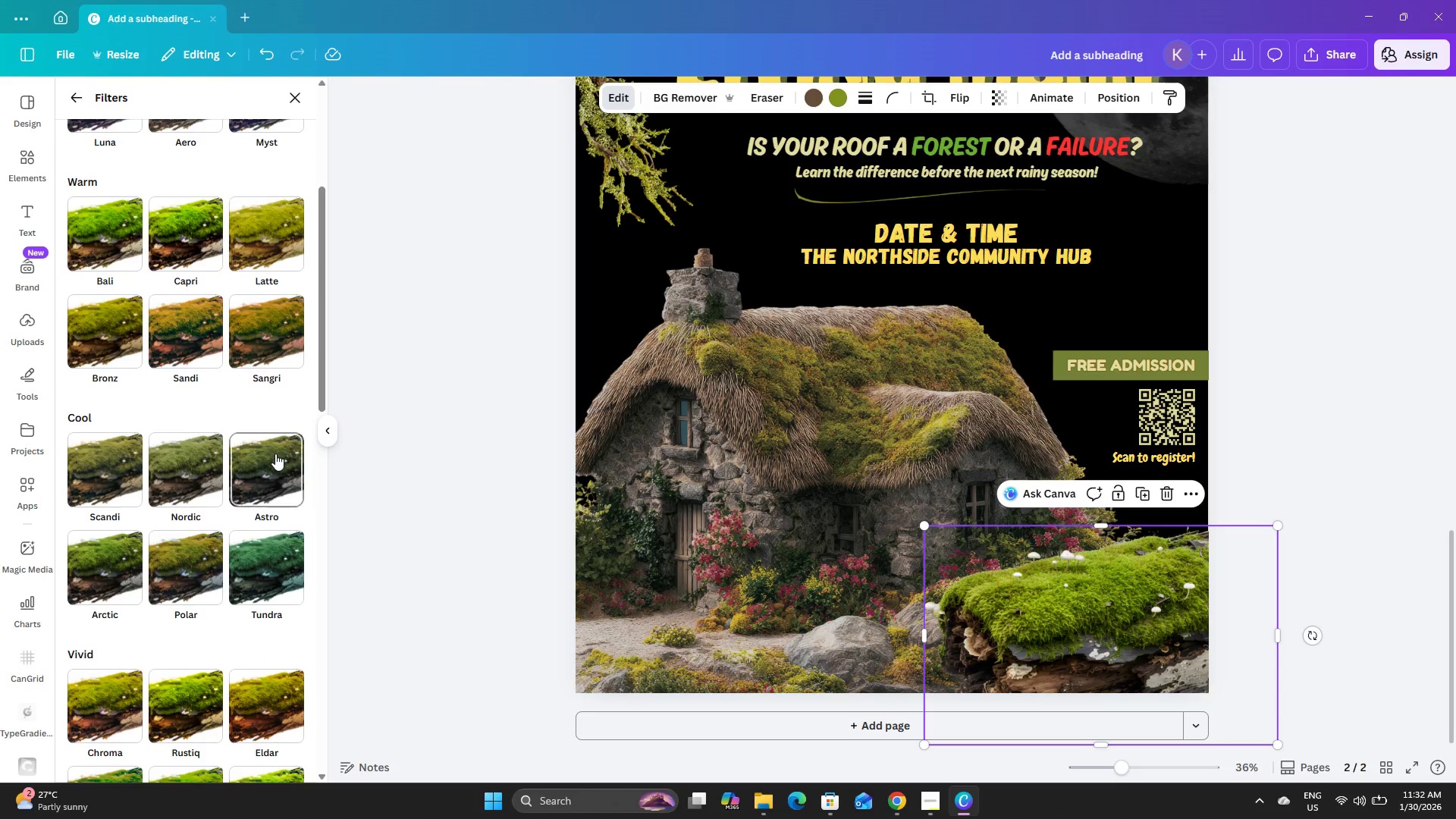 
left_click([275, 453])
 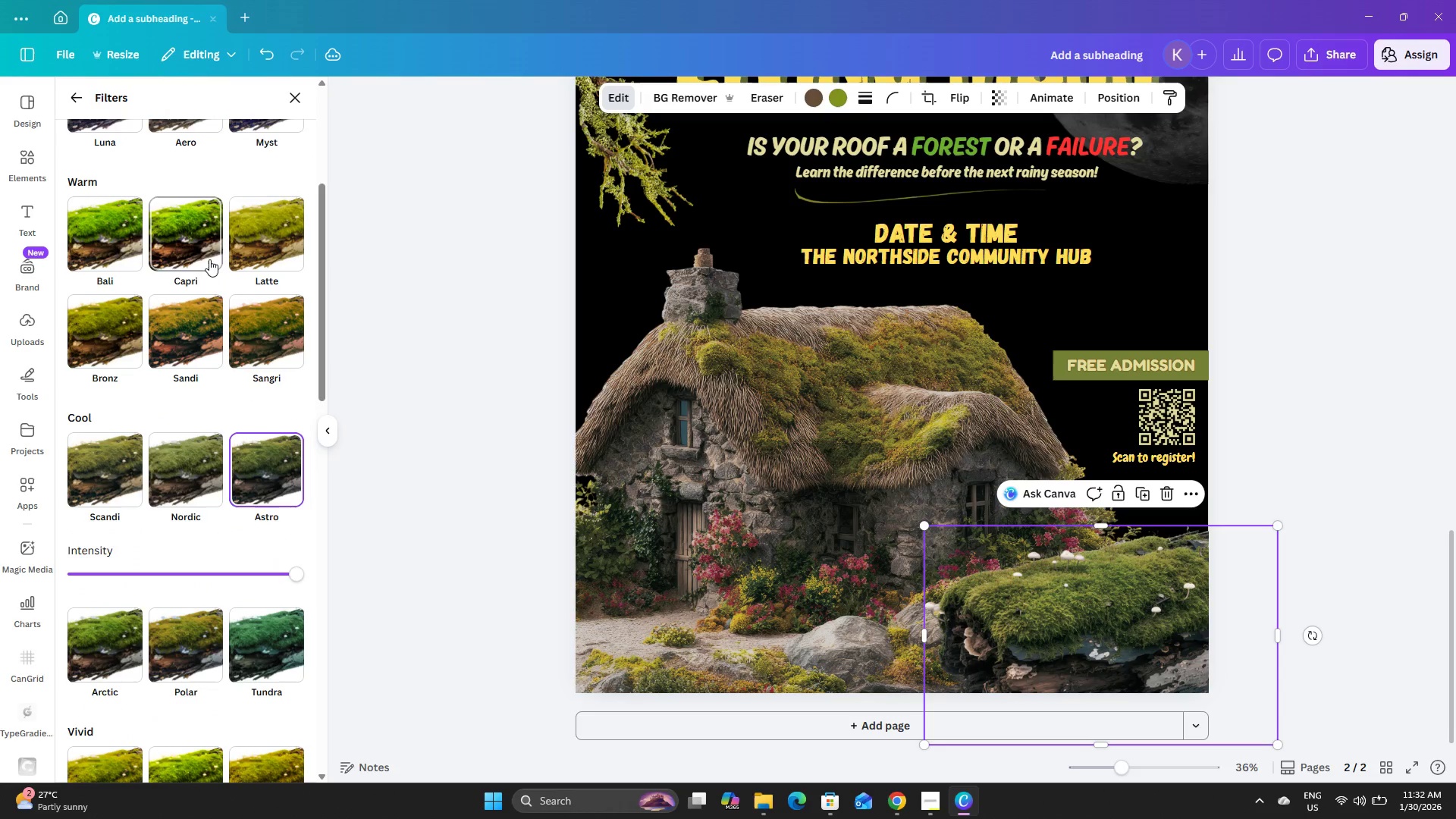 
left_click([114, 244])
 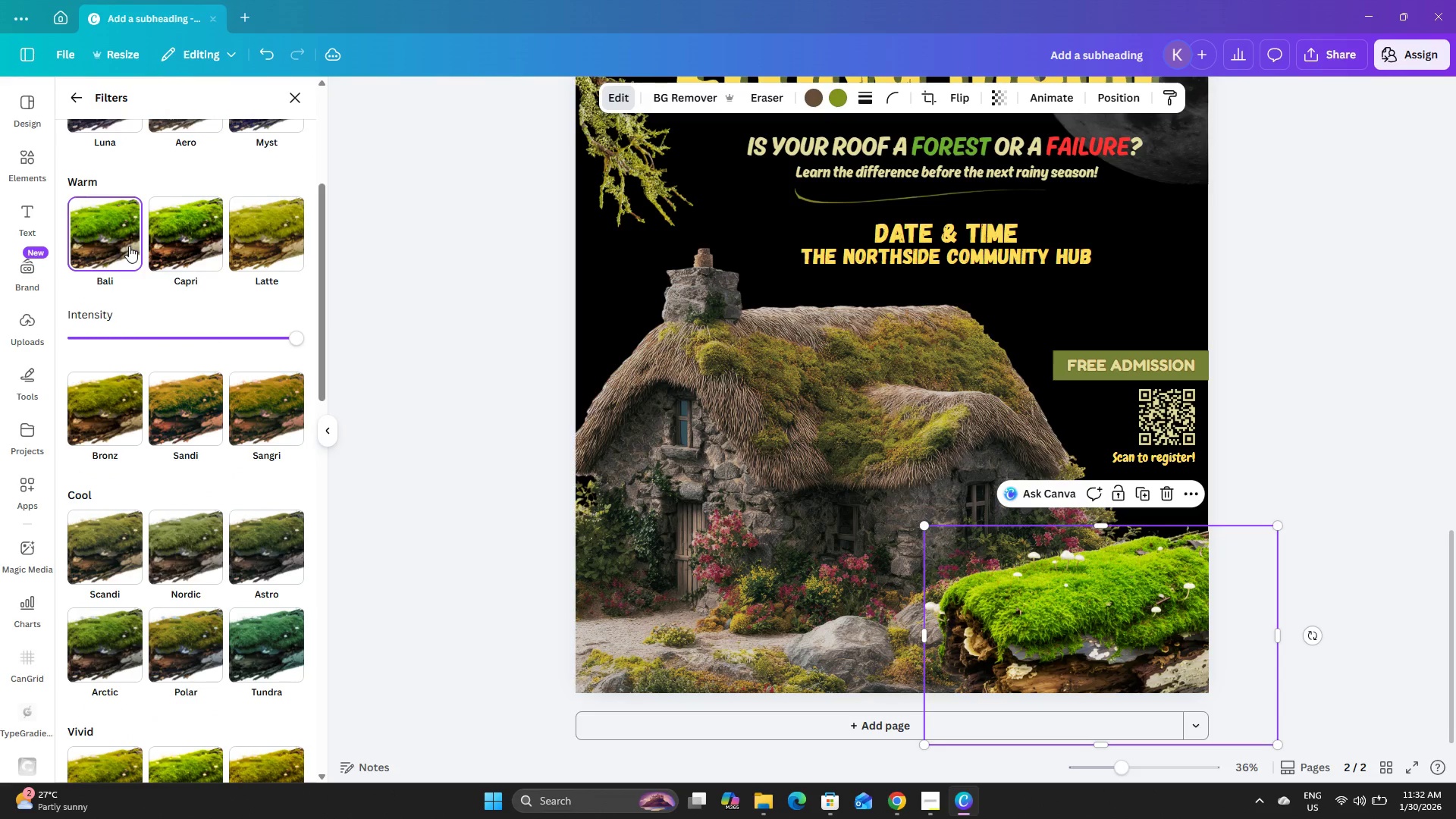 
left_click([162, 246])
 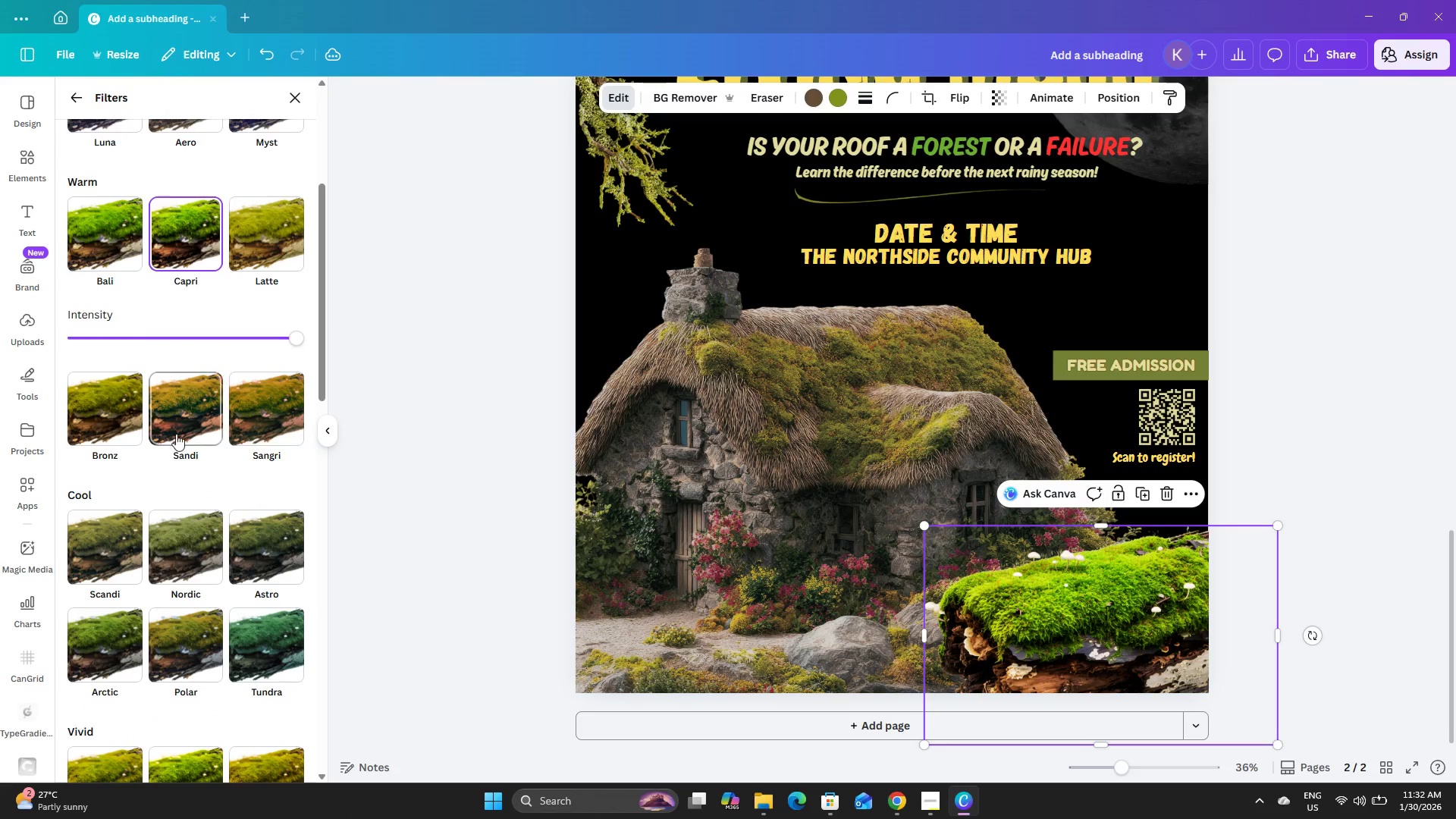 
left_click([183, 452])
 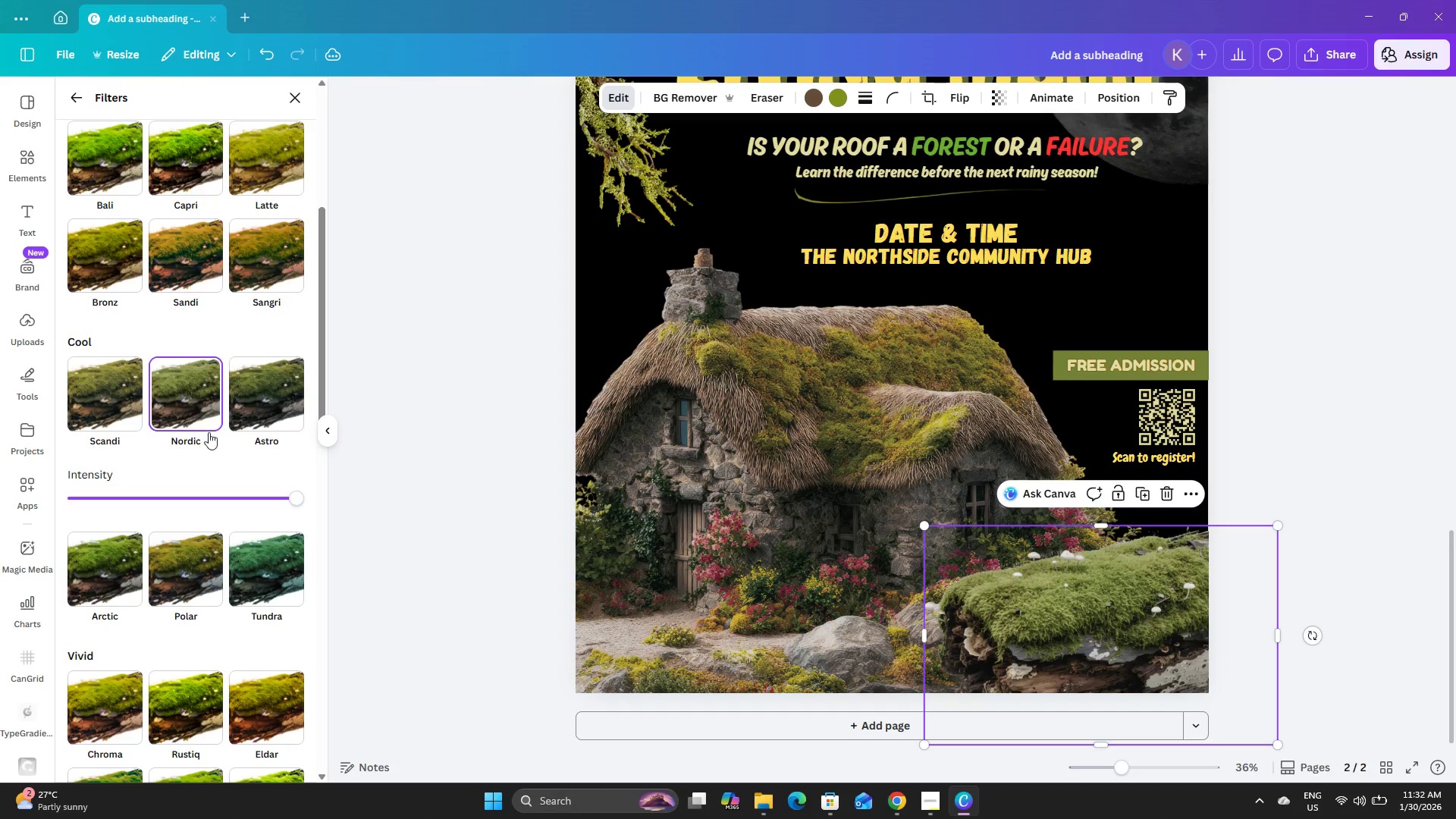 
scroll: coordinate [180, 449], scroll_direction: down, amount: 1.0
 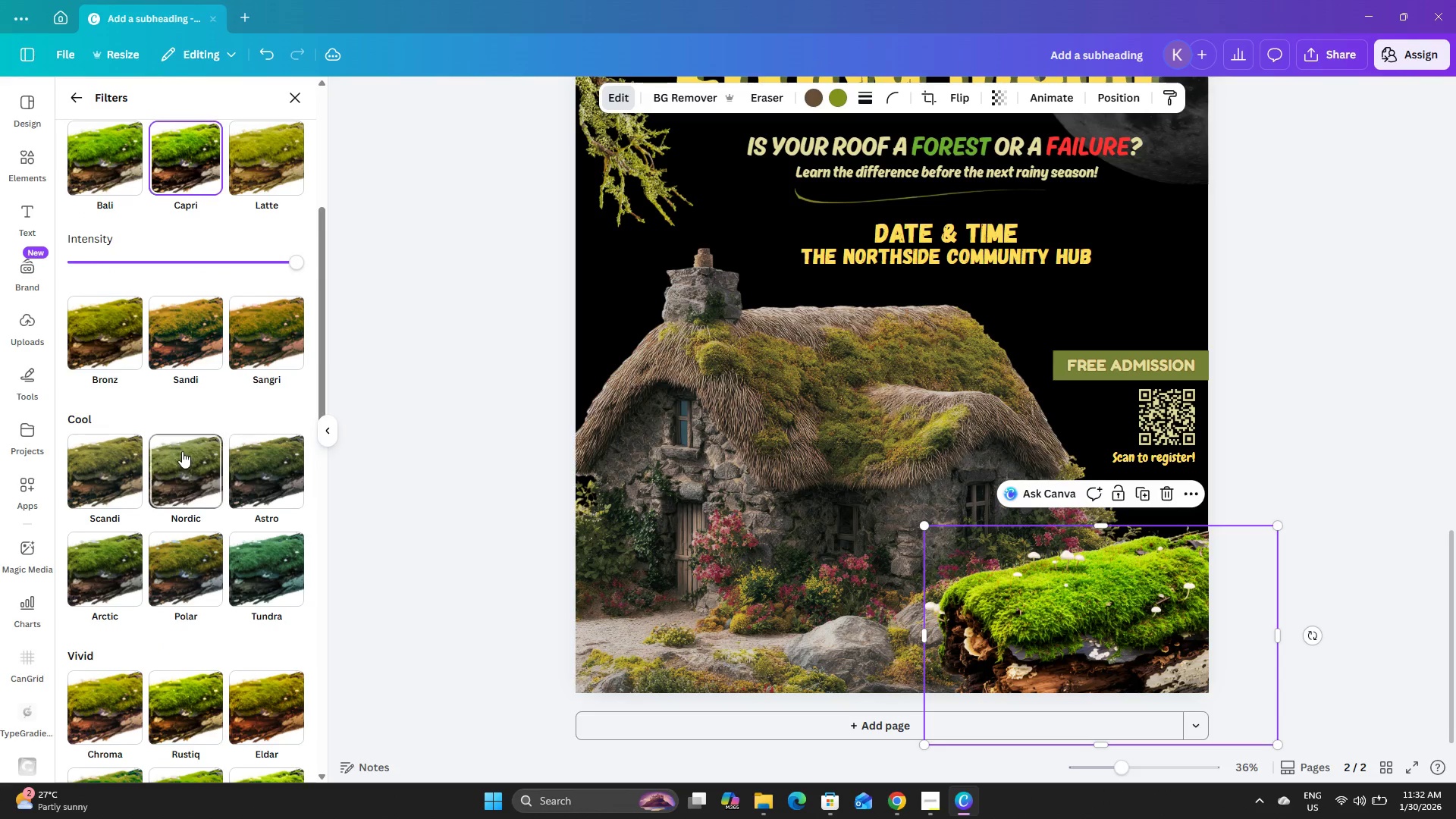 
left_click([276, 405])
 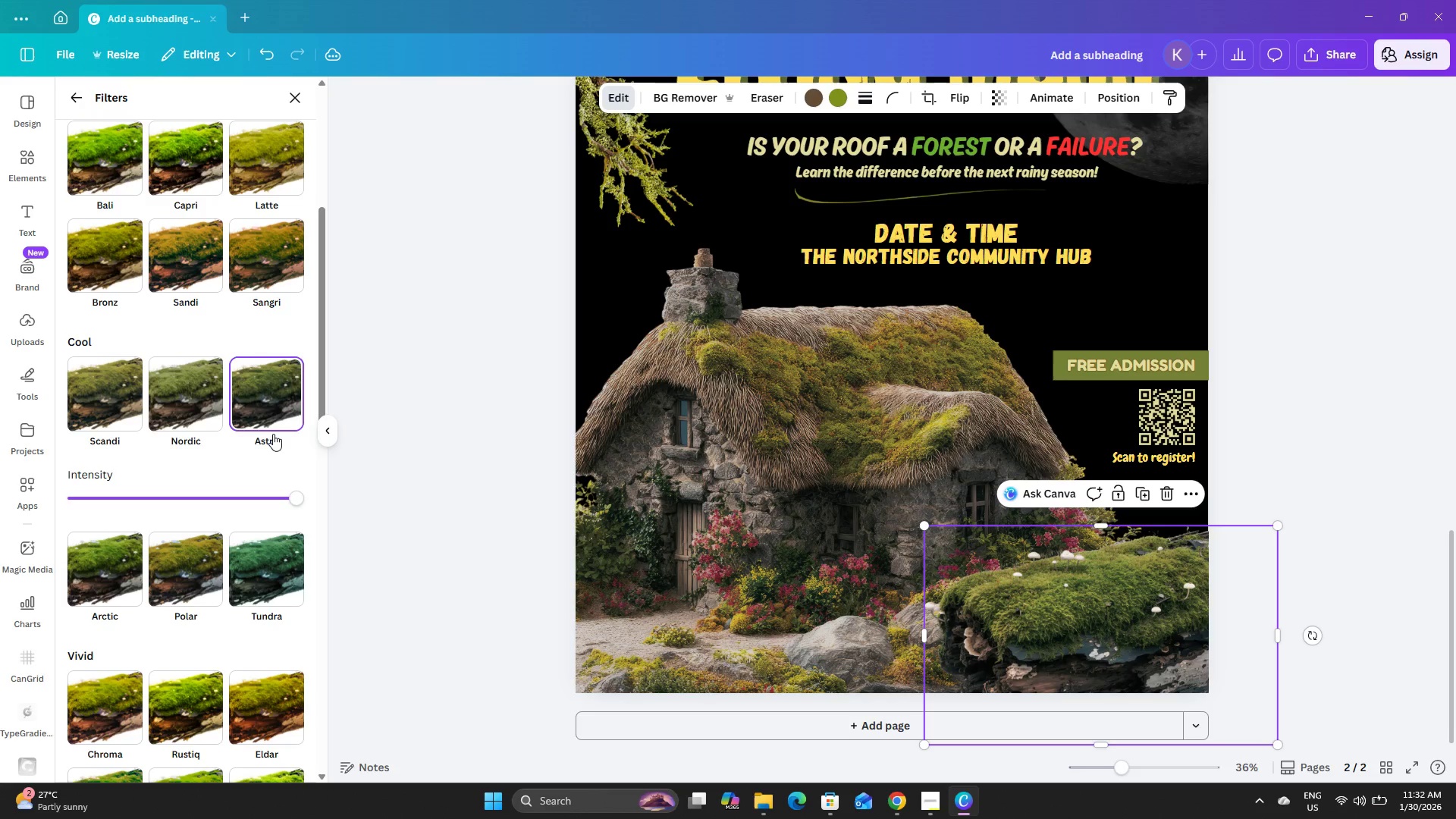 
scroll: coordinate [273, 434], scroll_direction: down, amount: 1.0
 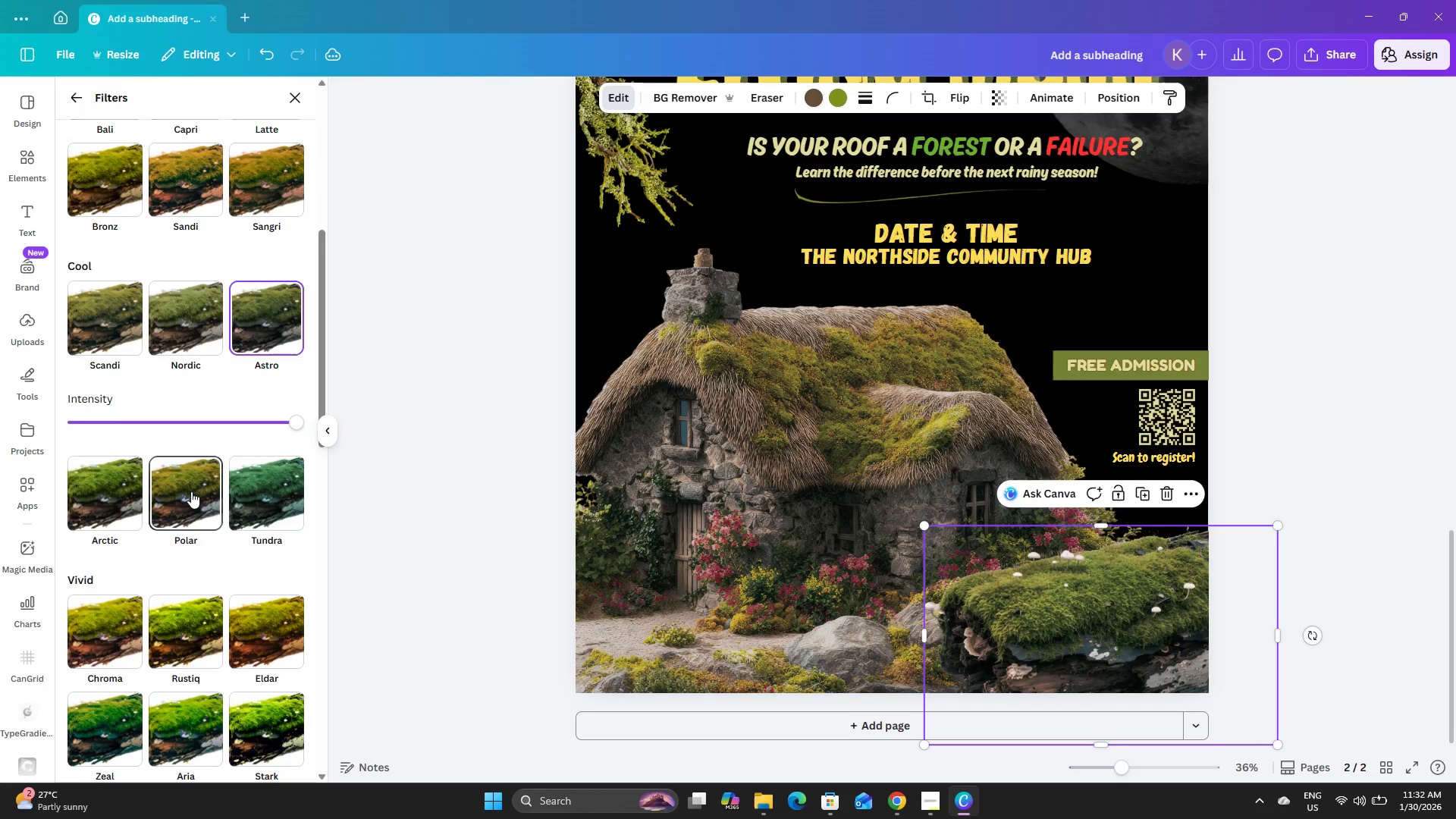 
left_click([191, 491])
 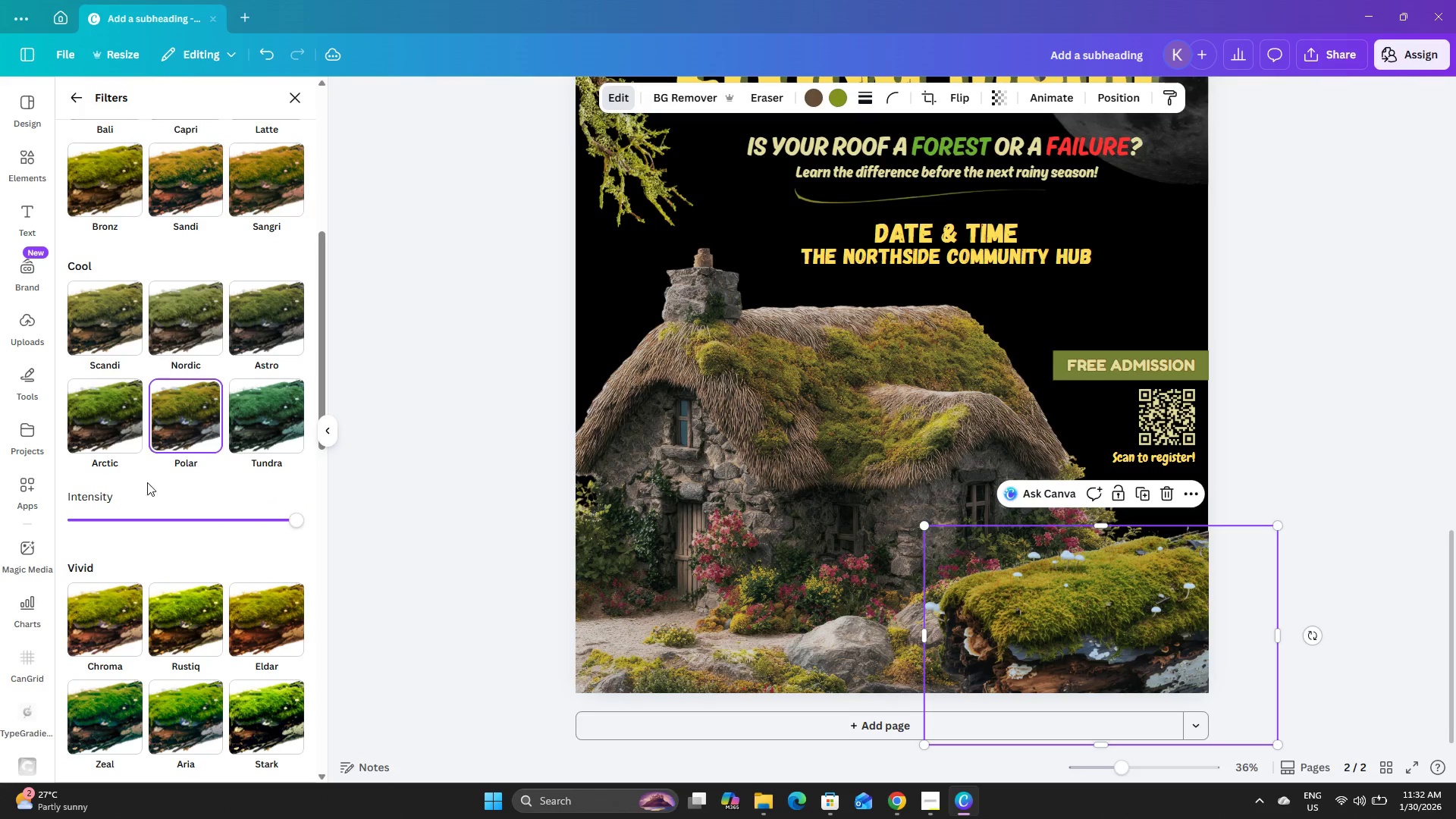 
left_click([136, 479])
 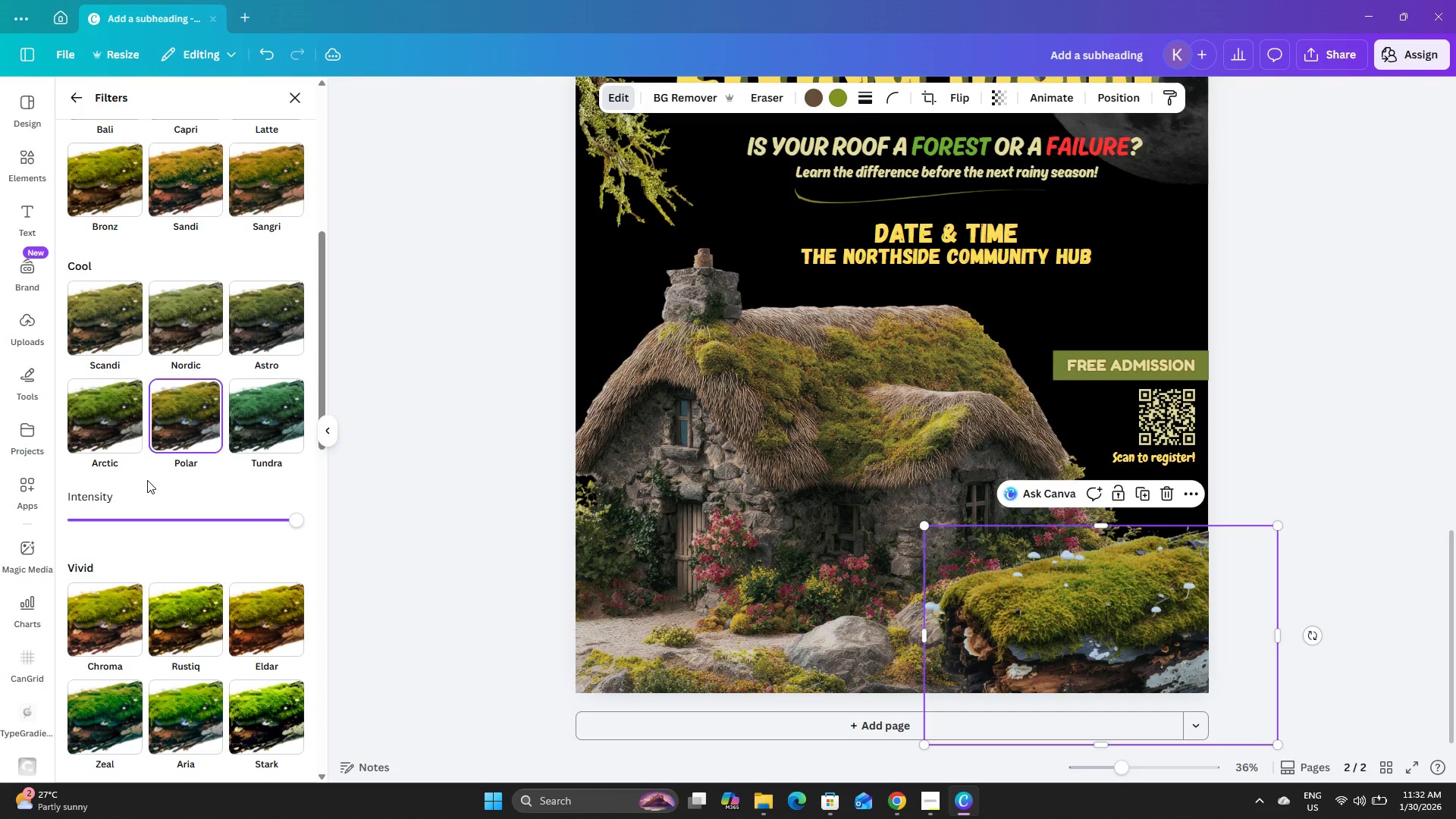 
left_click([123, 426])
 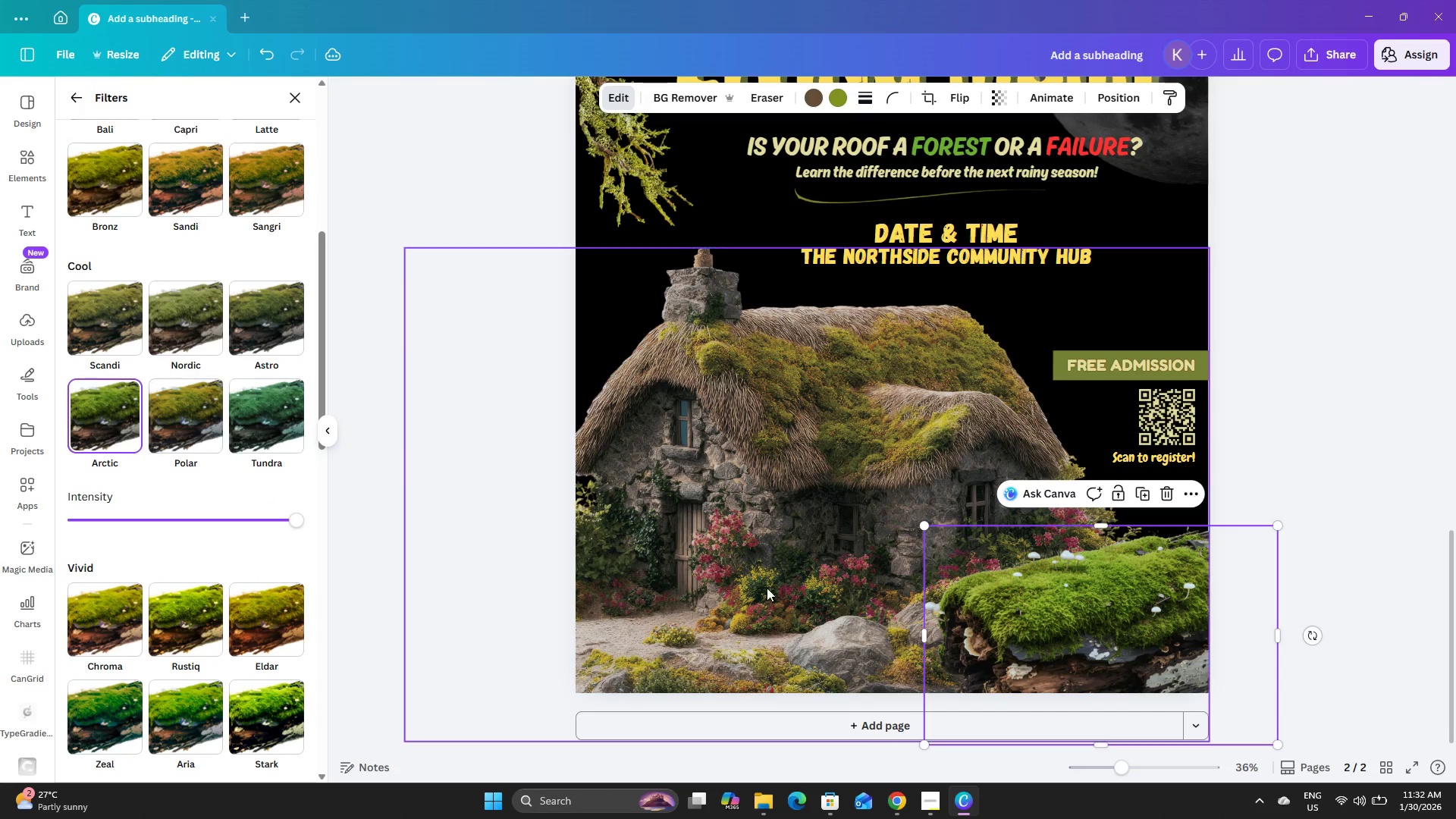 
left_click([696, 509])
 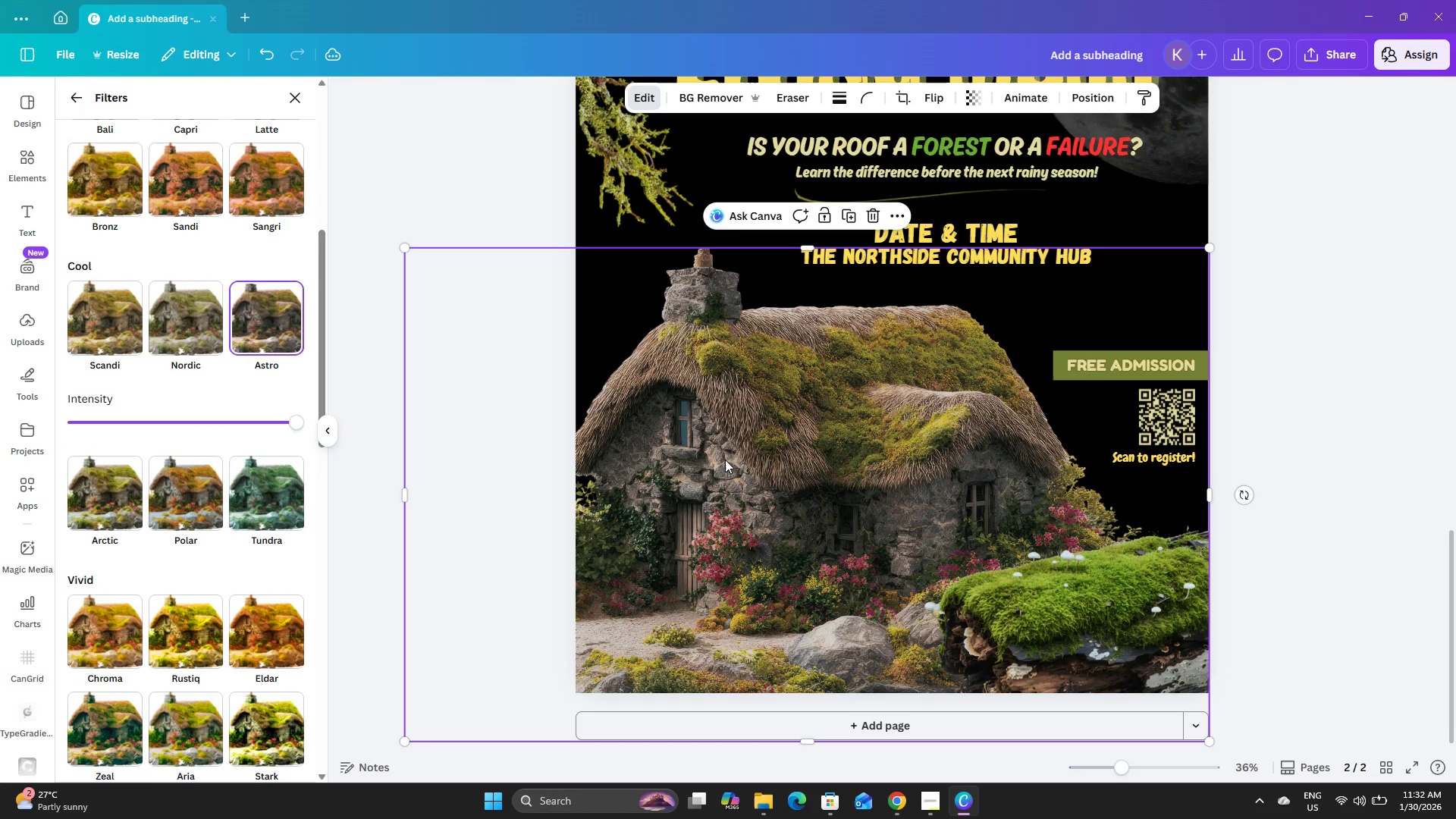 
left_click([738, 444])
 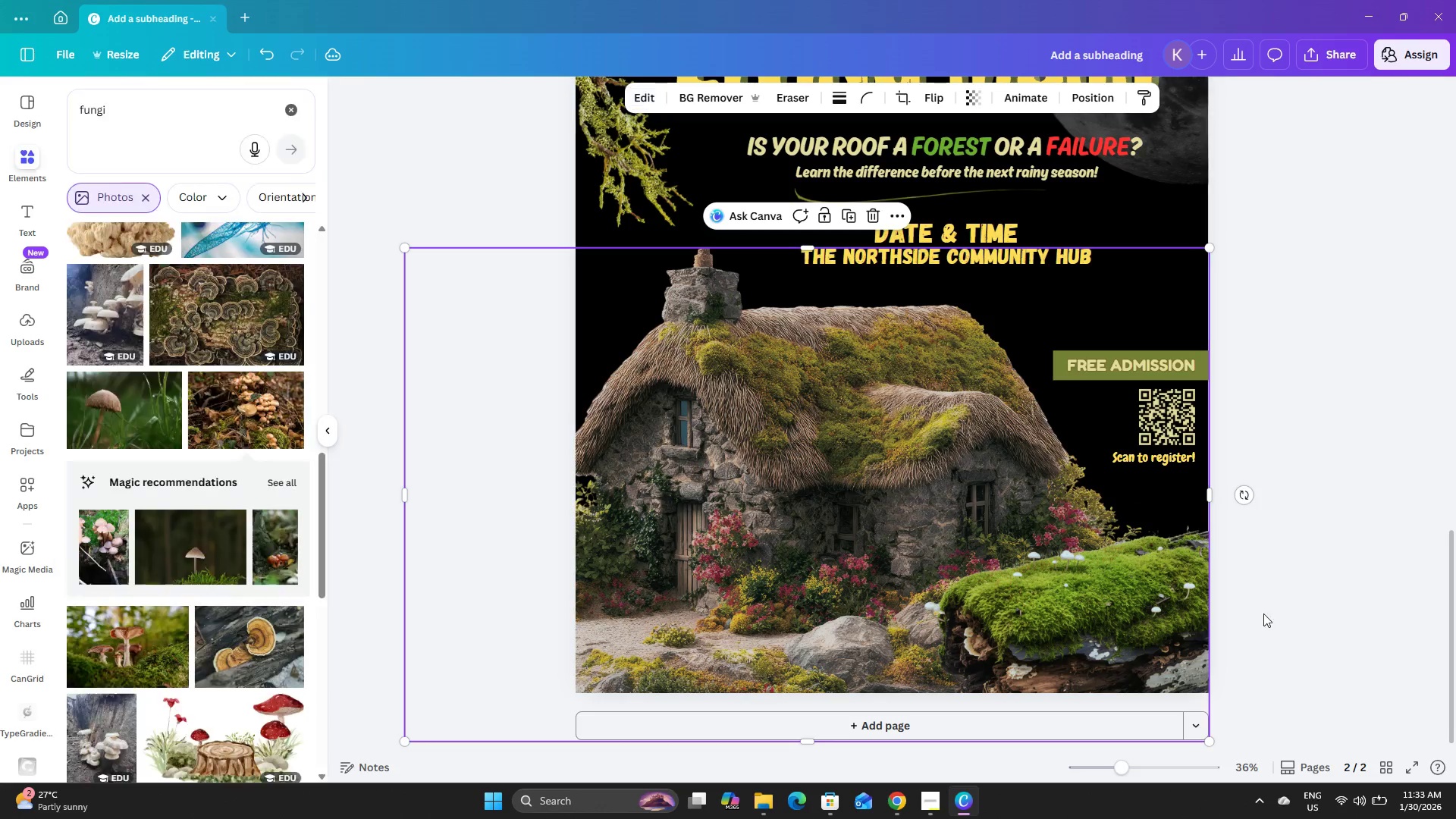 
double_click([1134, 619])
 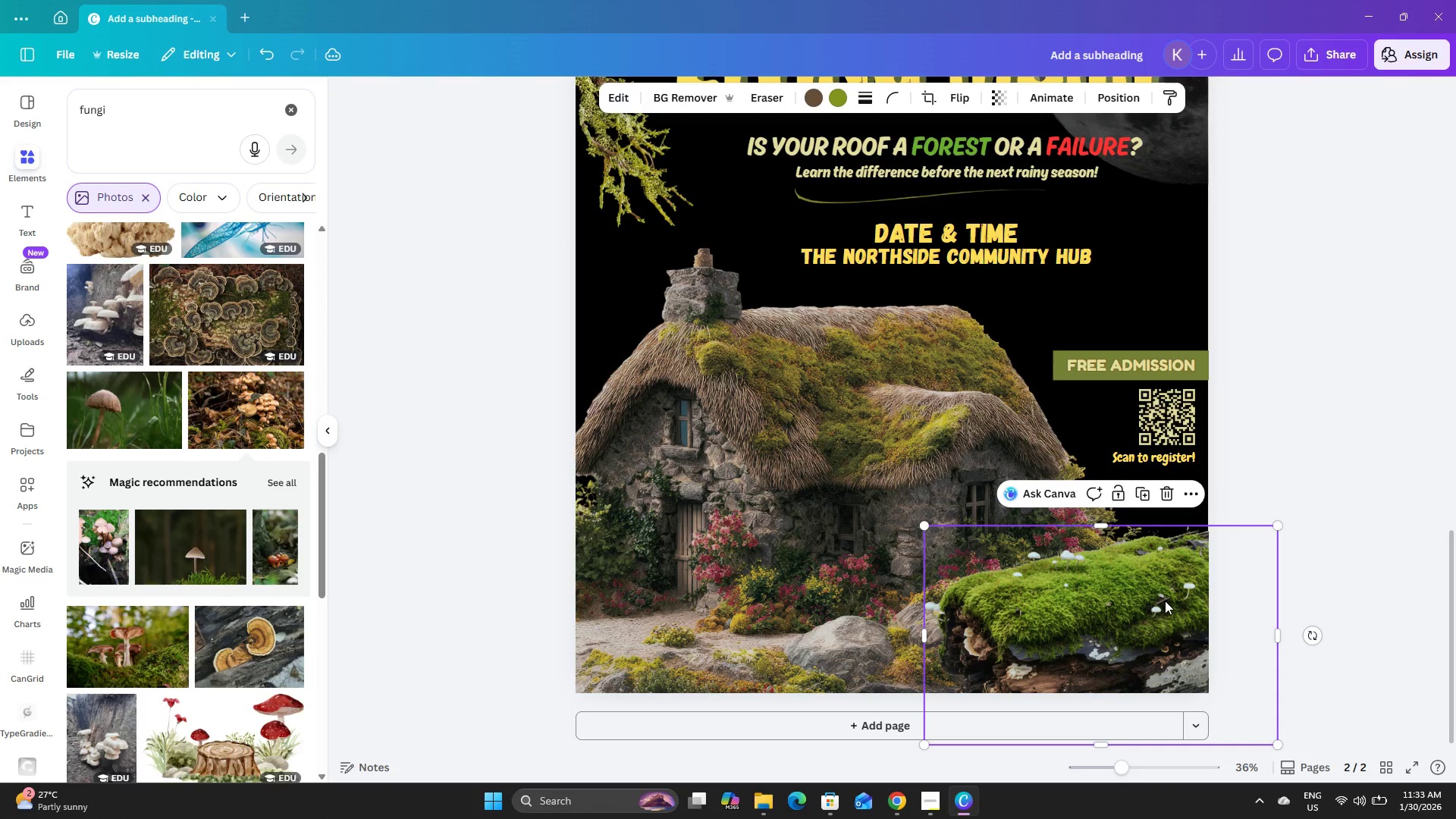 
left_click_drag(start_coordinate=[1165, 601], to_coordinate=[1179, 597])
 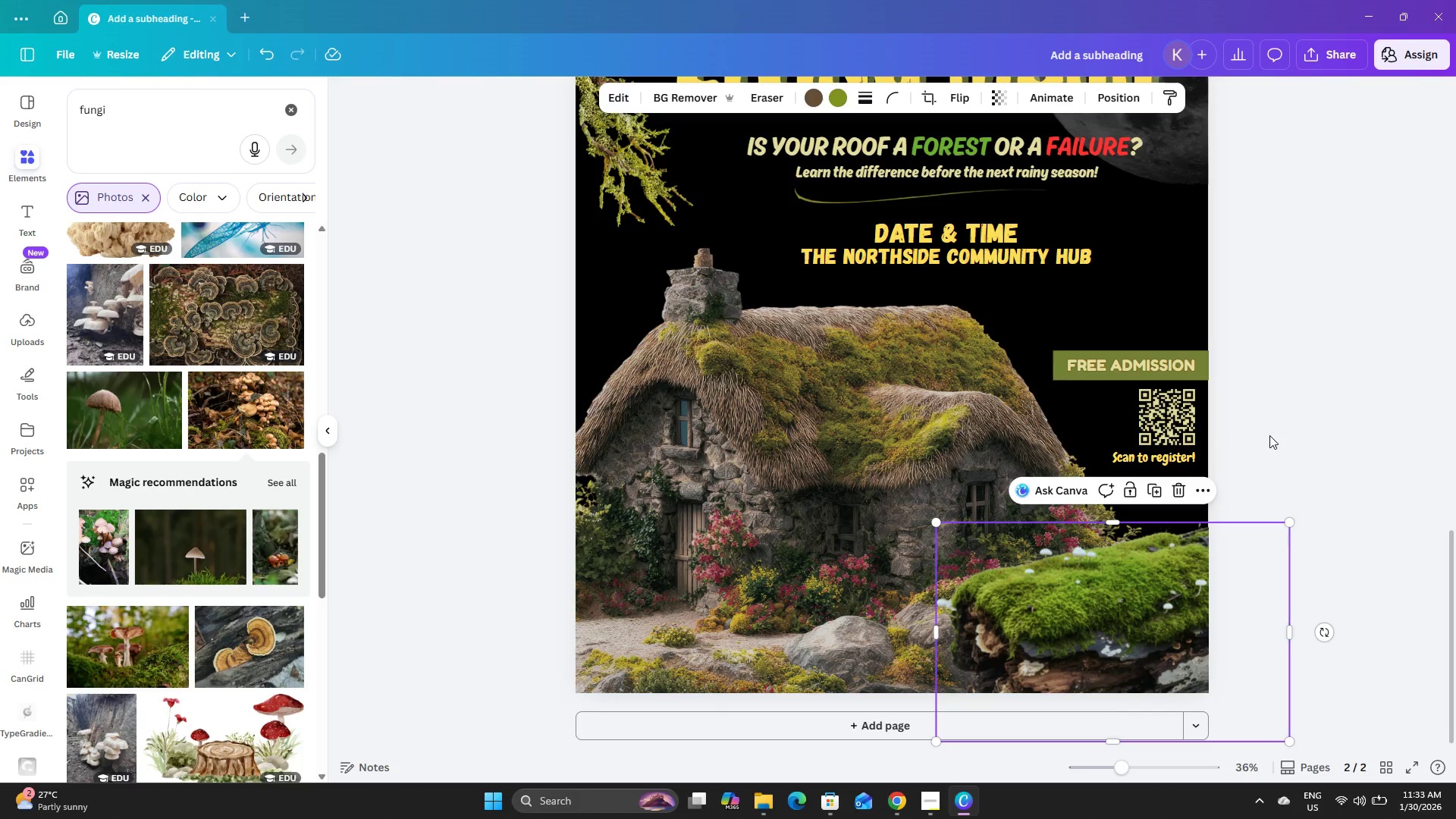 
left_click([1269, 435])
 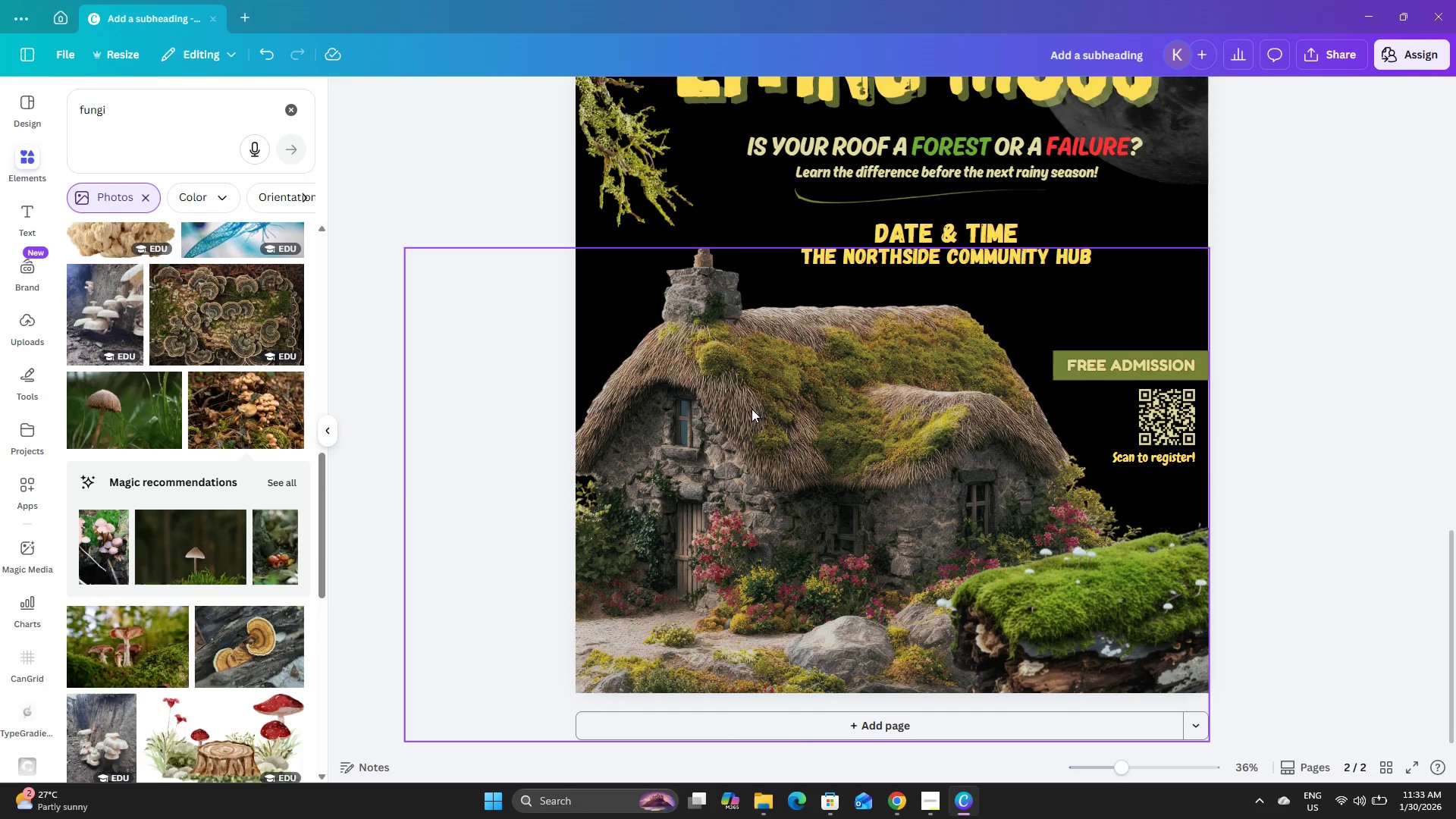 
left_click([732, 401])
 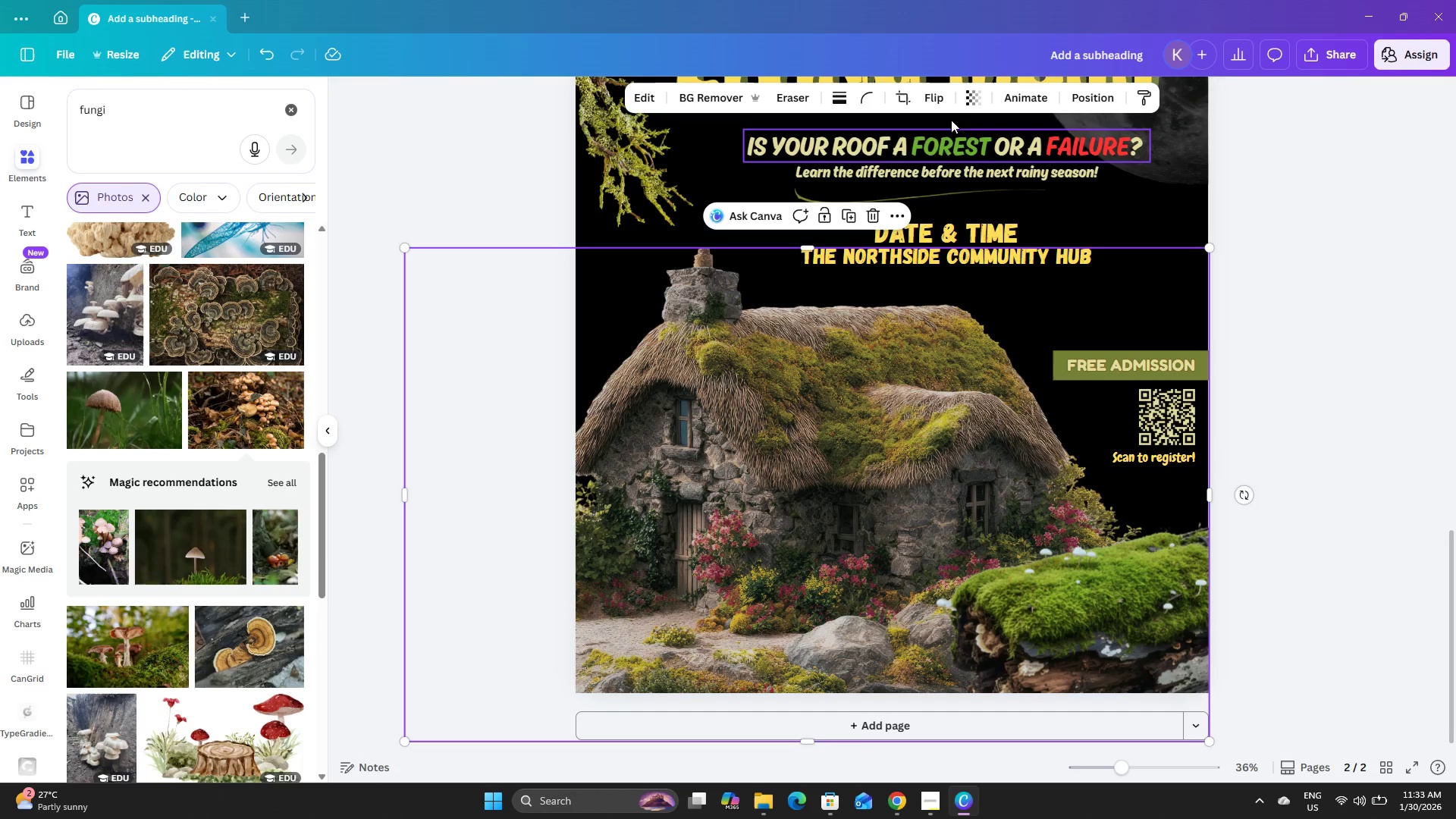 
left_click([968, 89])
 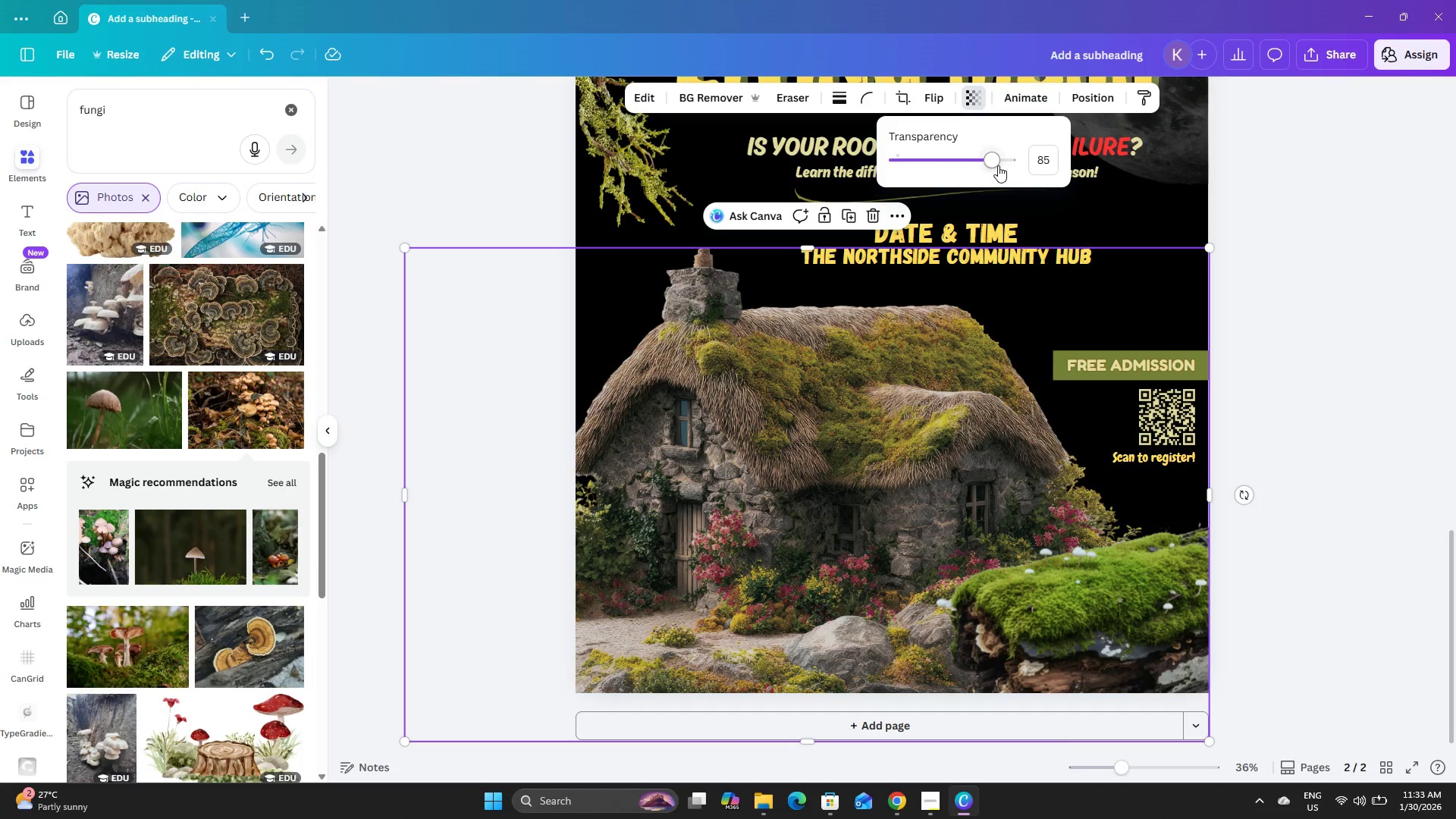 
left_click_drag(start_coordinate=[998, 165], to_coordinate=[981, 187])
 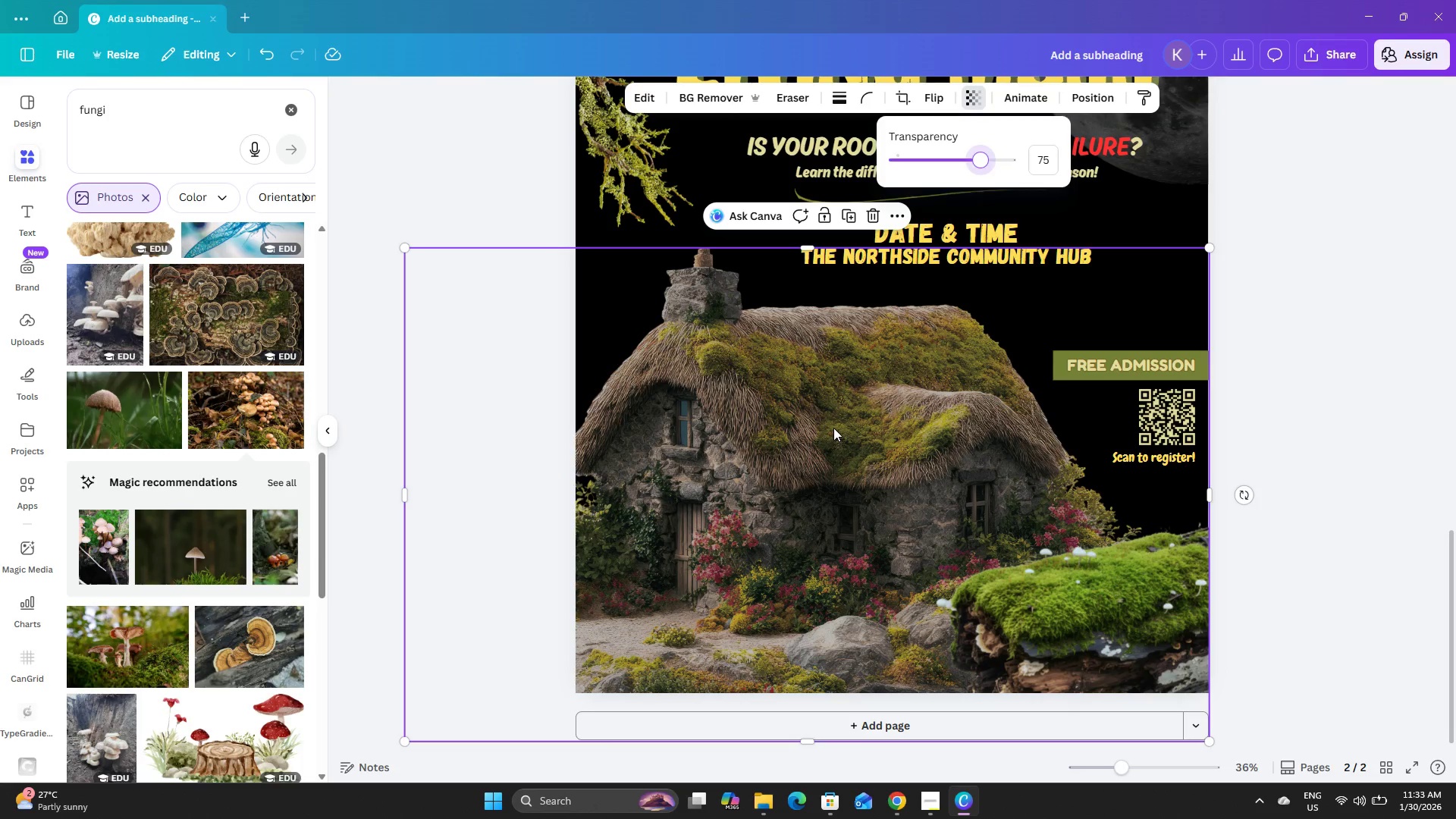 
left_click([833, 428])
 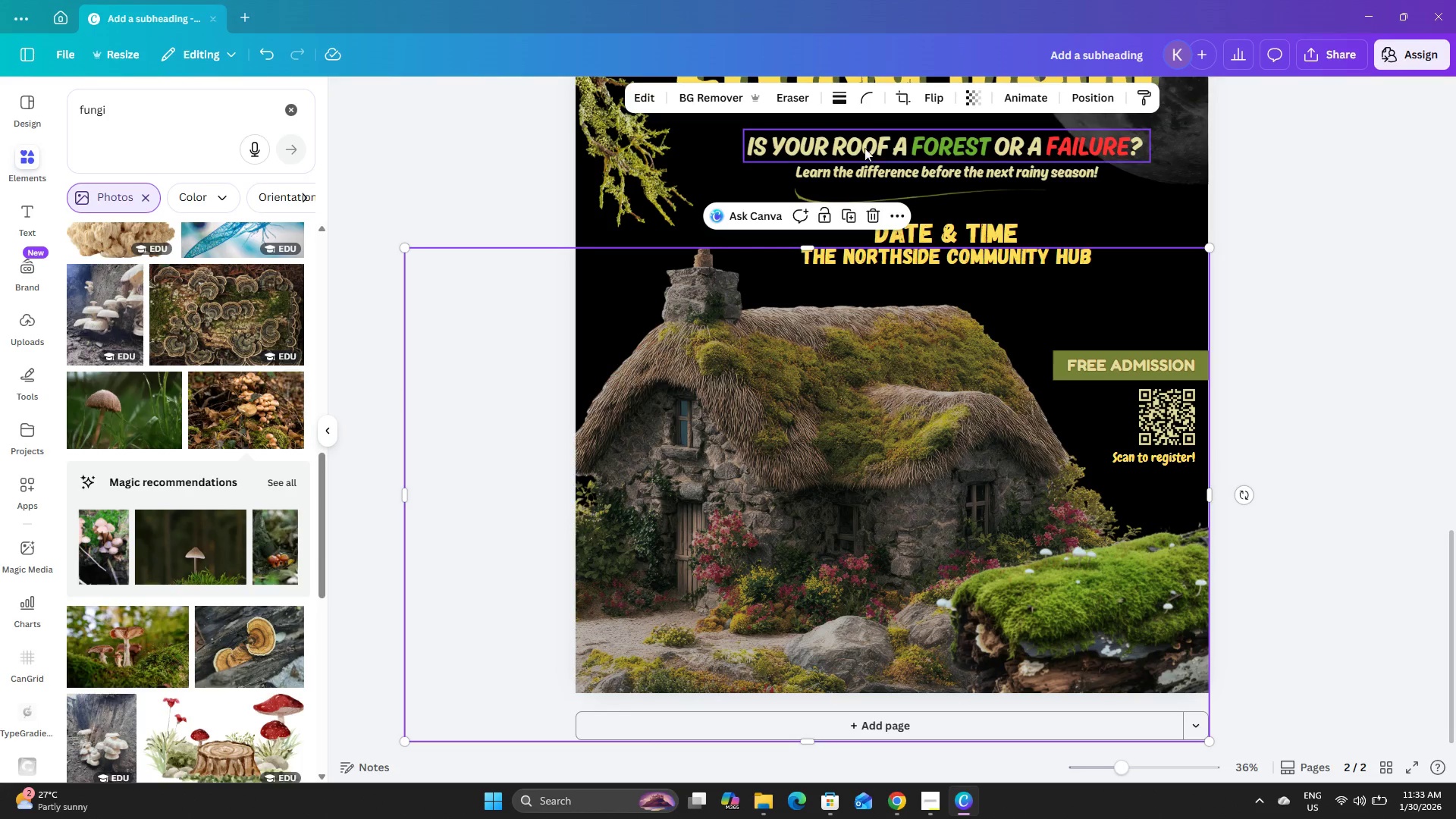 
left_click([640, 93])
 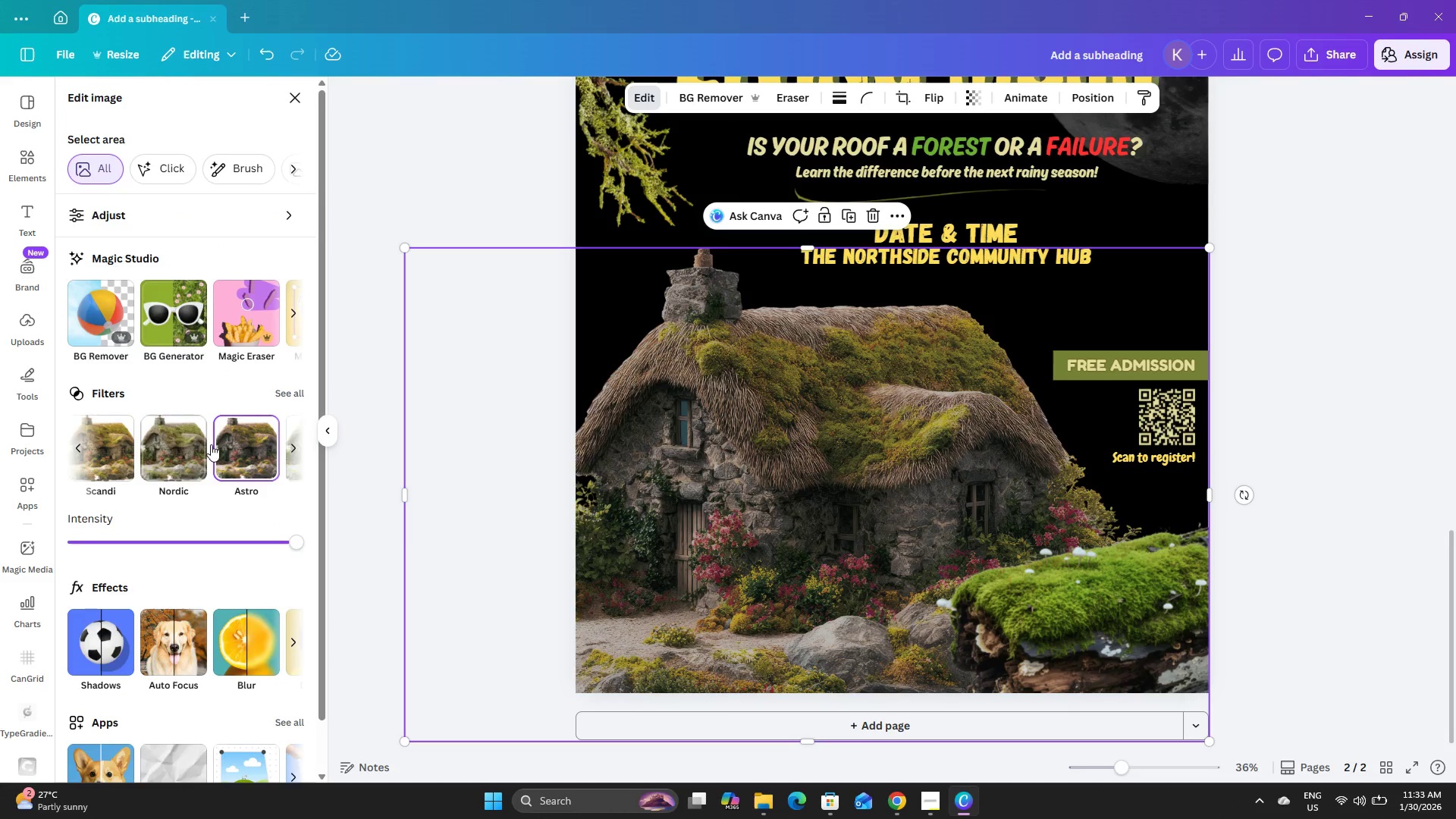 
left_click([286, 389])
 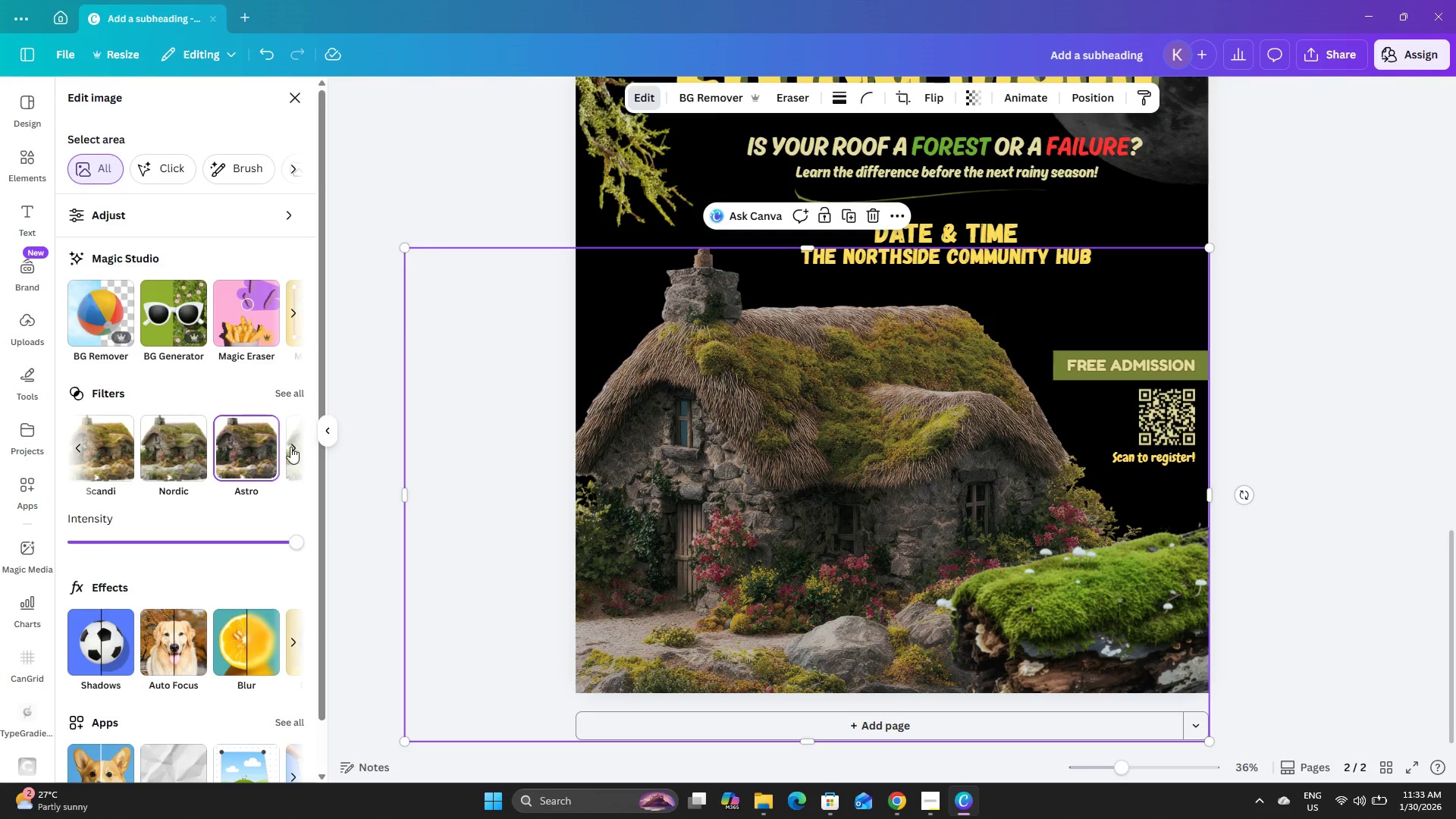 
left_click([293, 393])
 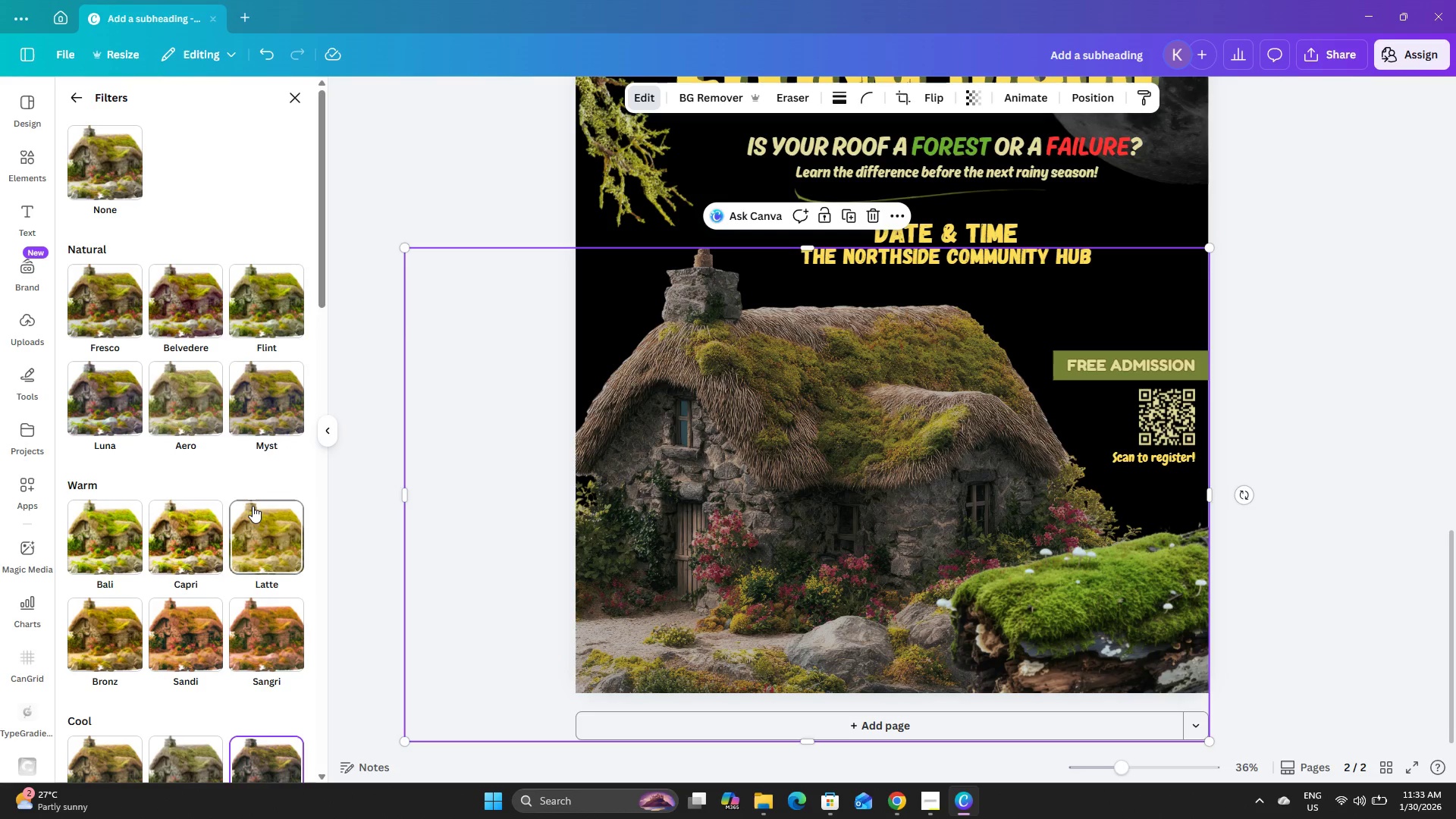 
scroll: coordinate [253, 506], scroll_direction: up, amount: 2.0
 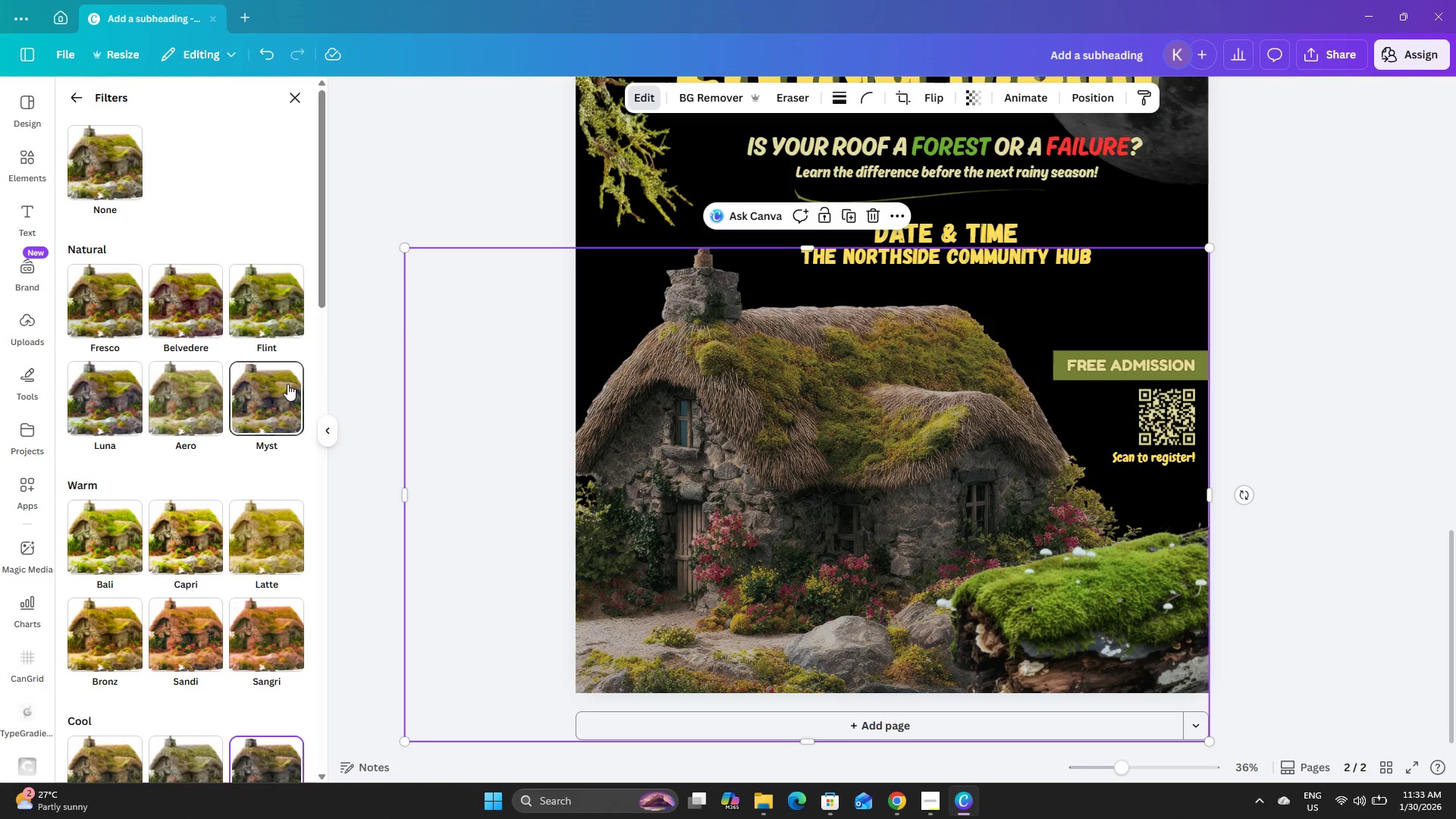 
left_click([281, 385])
 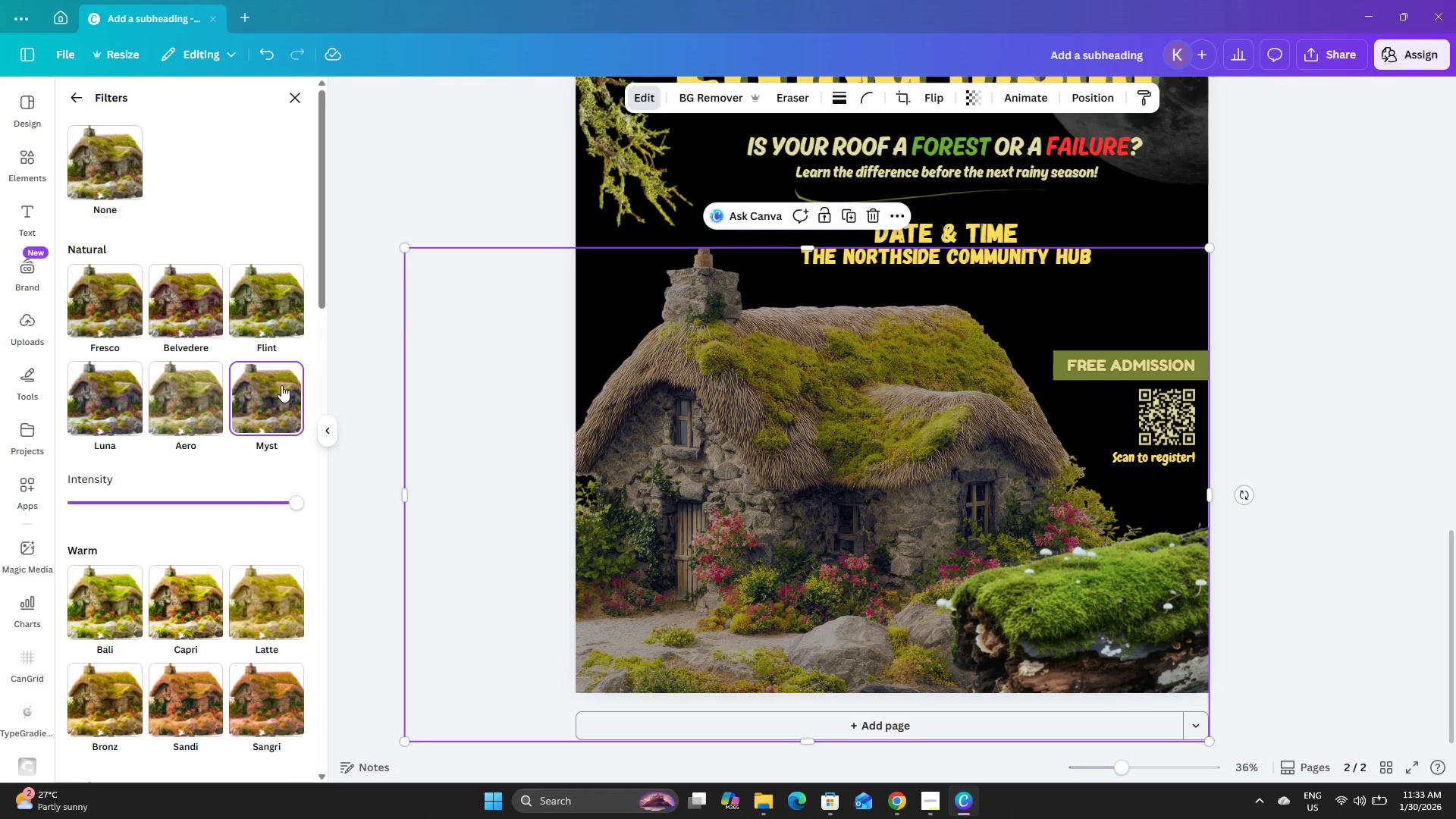 
scroll: coordinate [281, 385], scroll_direction: down, amount: 3.0
 